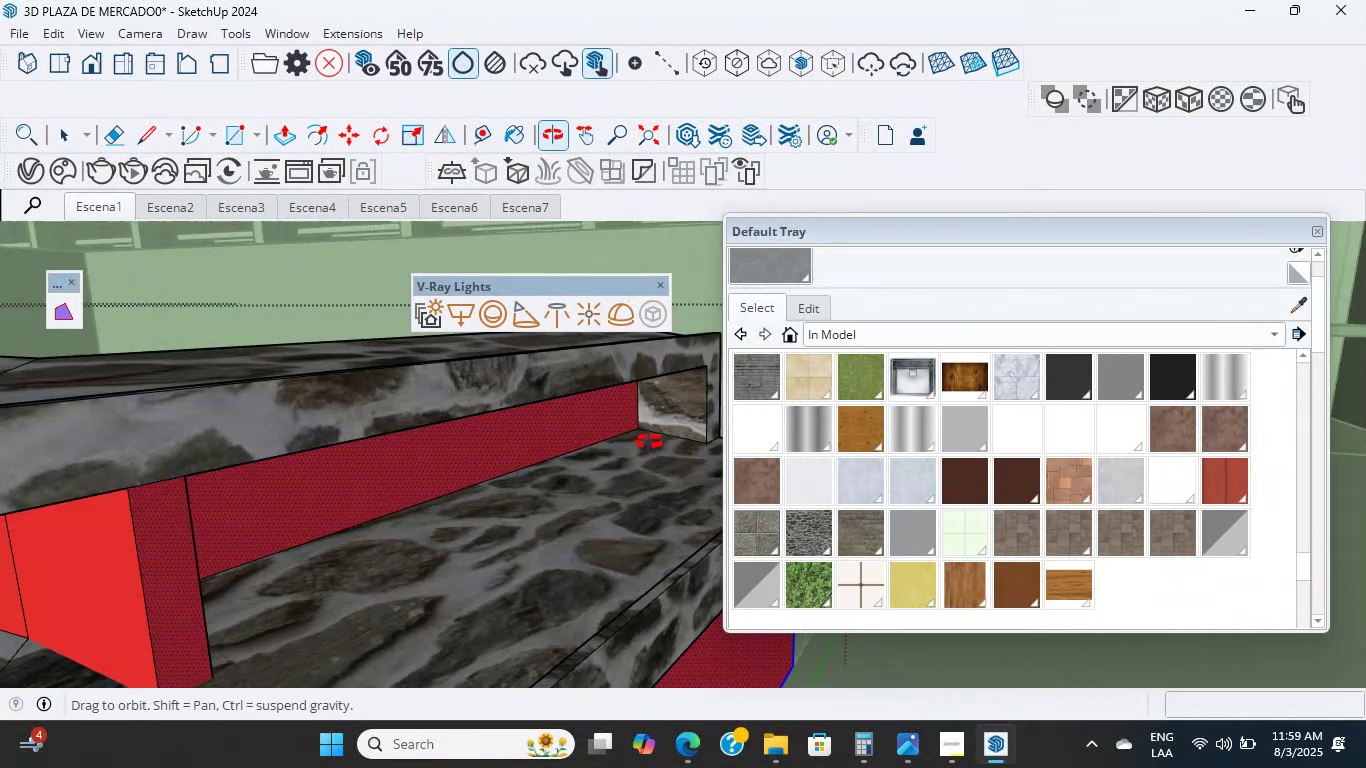 
hold_key(key=ShiftLeft, duration=3.35)
scroll: coordinate [210, 571], scroll_direction: down, amount: 18.0
 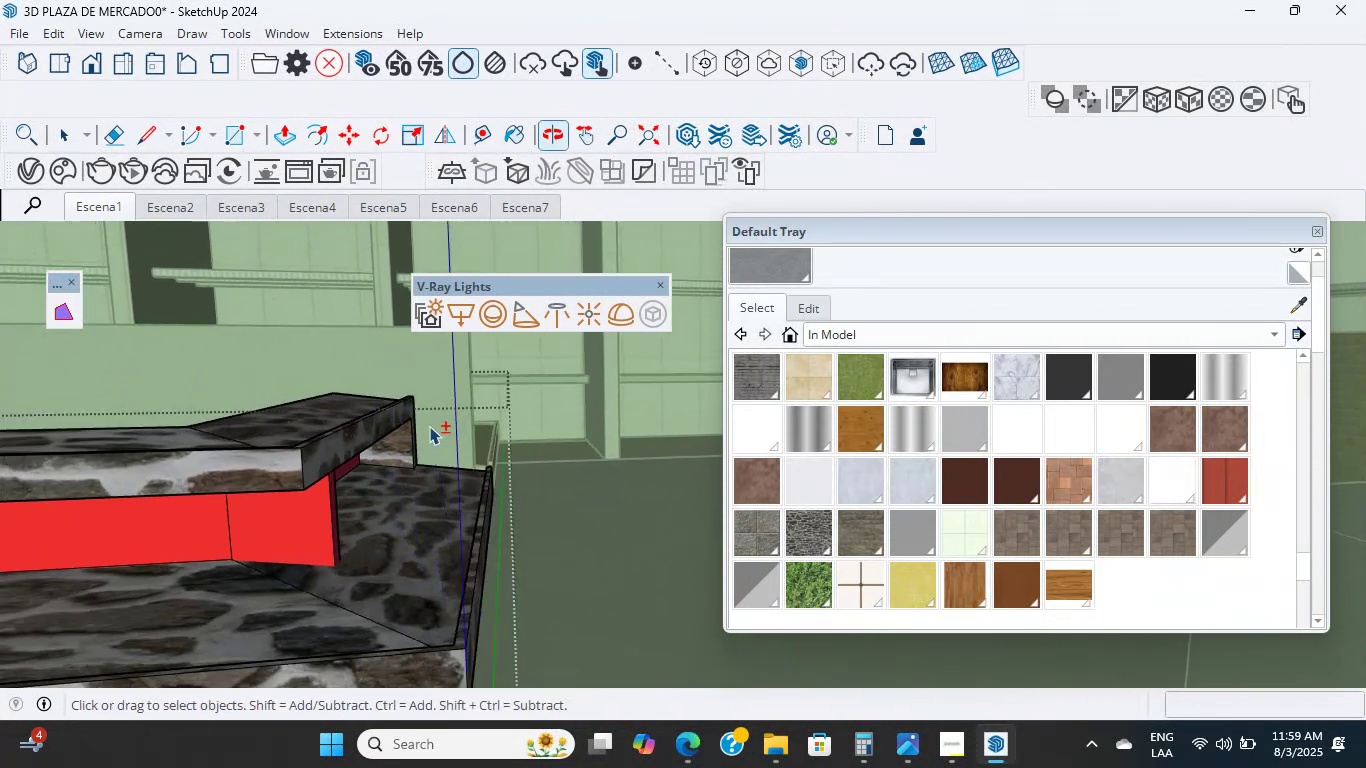 
scroll: coordinate [251, 531], scroll_direction: up, amount: 6.0
 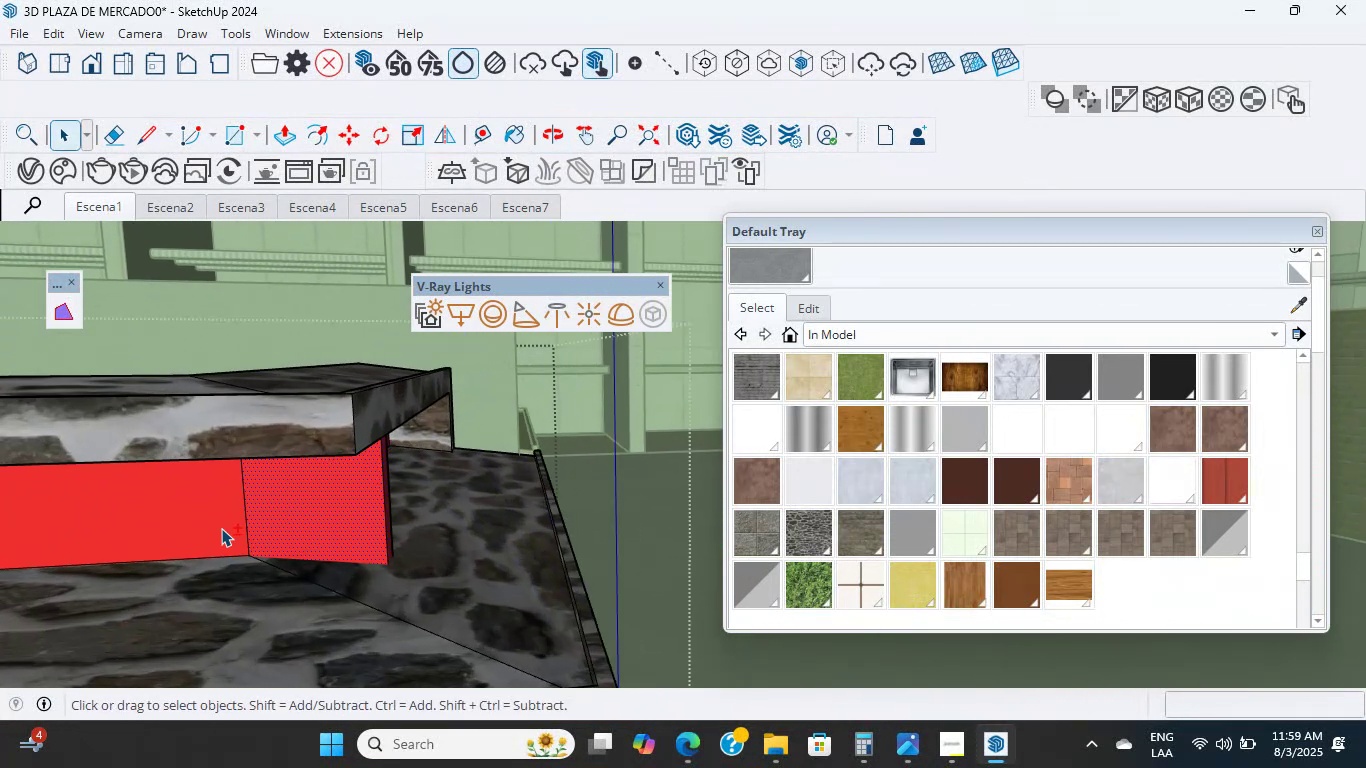 
double_click([152, 533])
 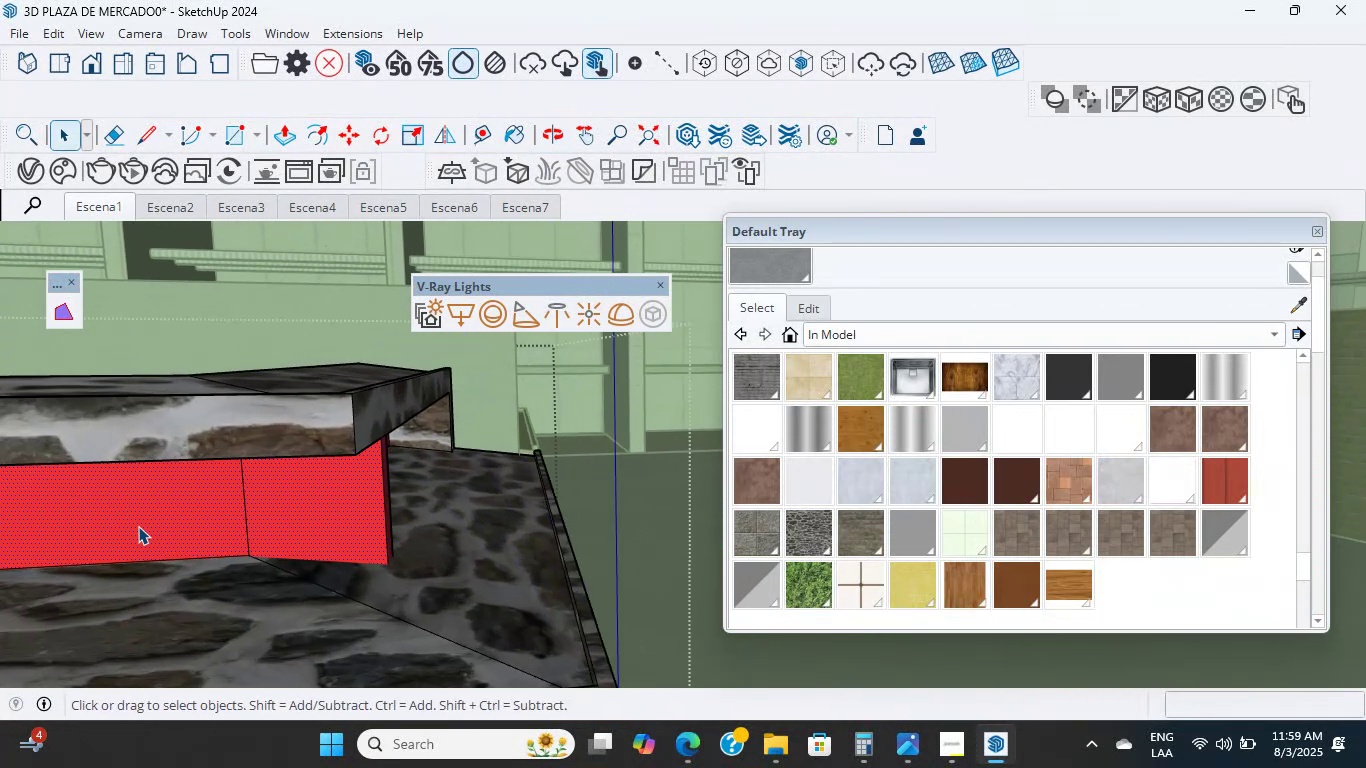 
scroll: coordinate [39, 464], scroll_direction: down, amount: 4.0
 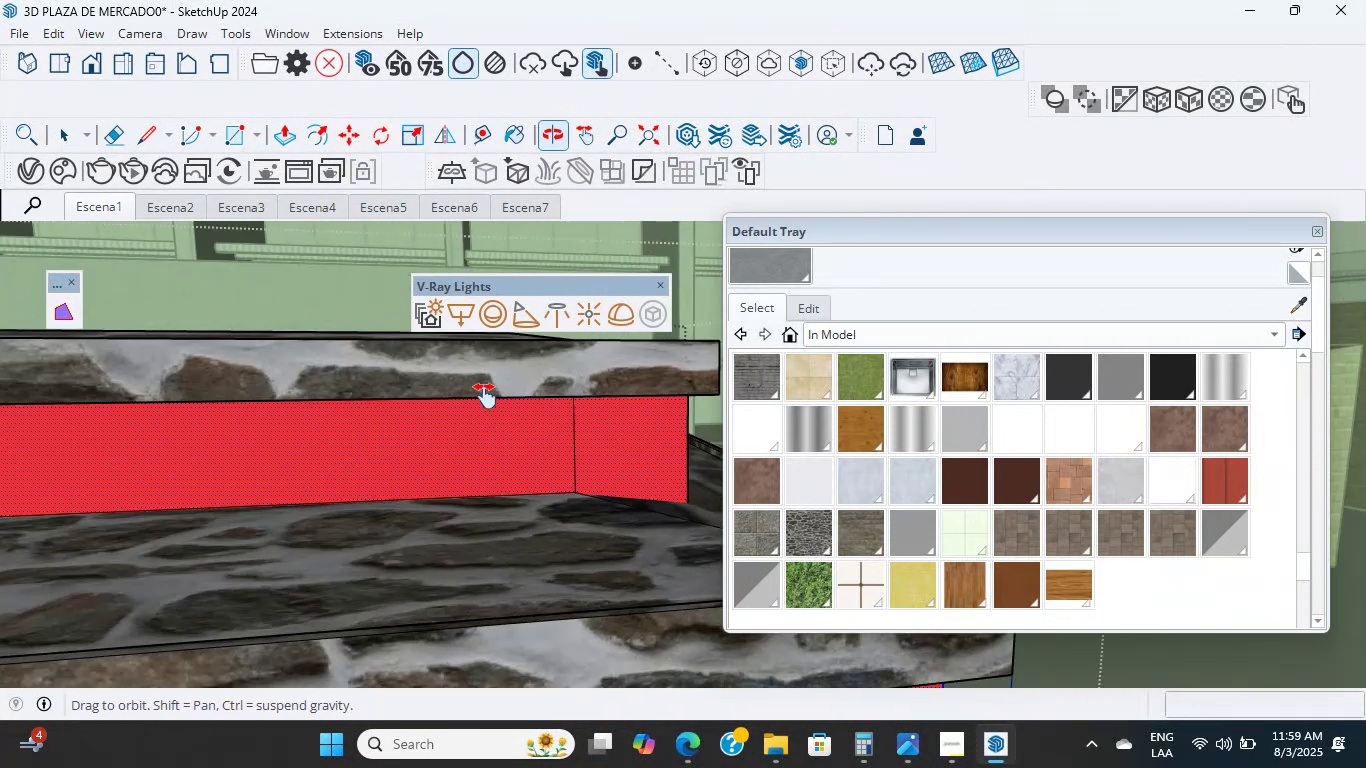 
hold_key(key=ShiftLeft, duration=3.11)
scroll: coordinate [172, 516], scroll_direction: down, amount: 29.0
 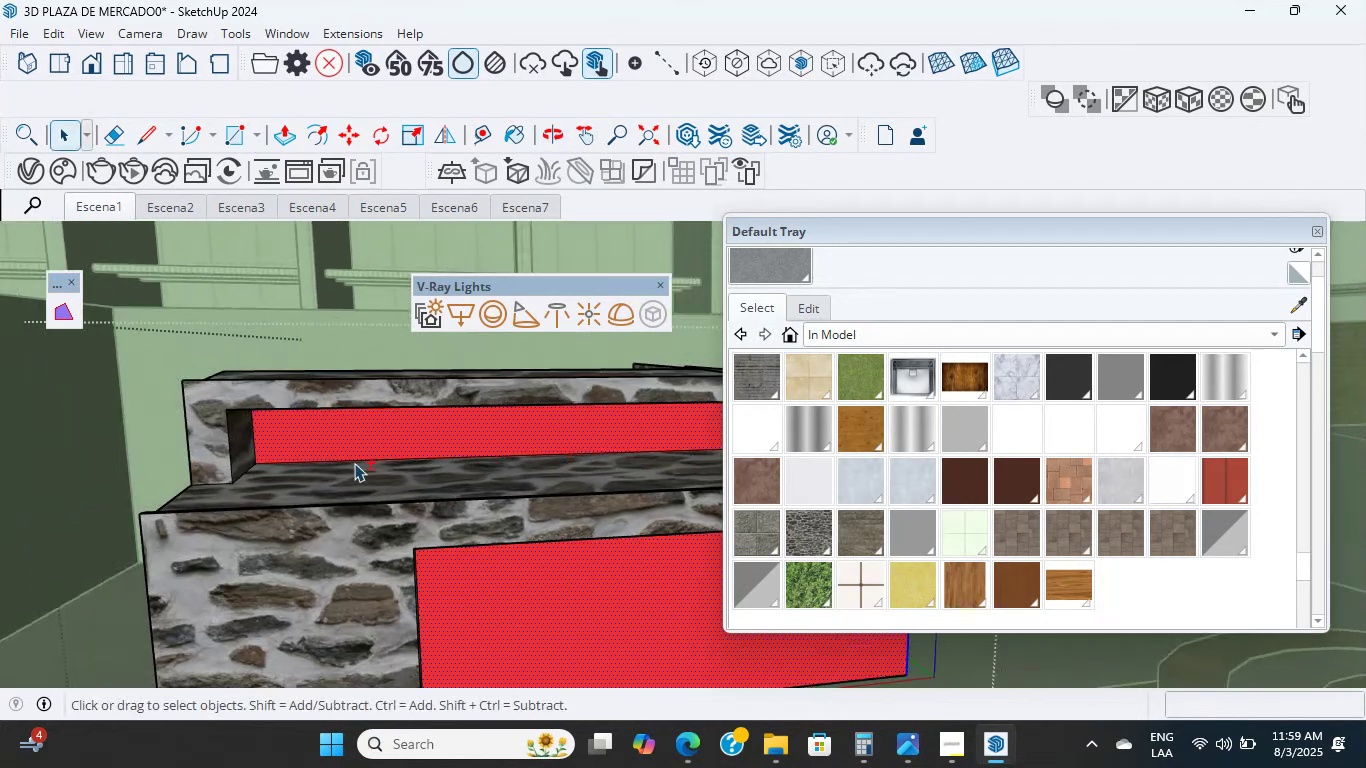 
scroll: coordinate [273, 430], scroll_direction: up, amount: 2.0
 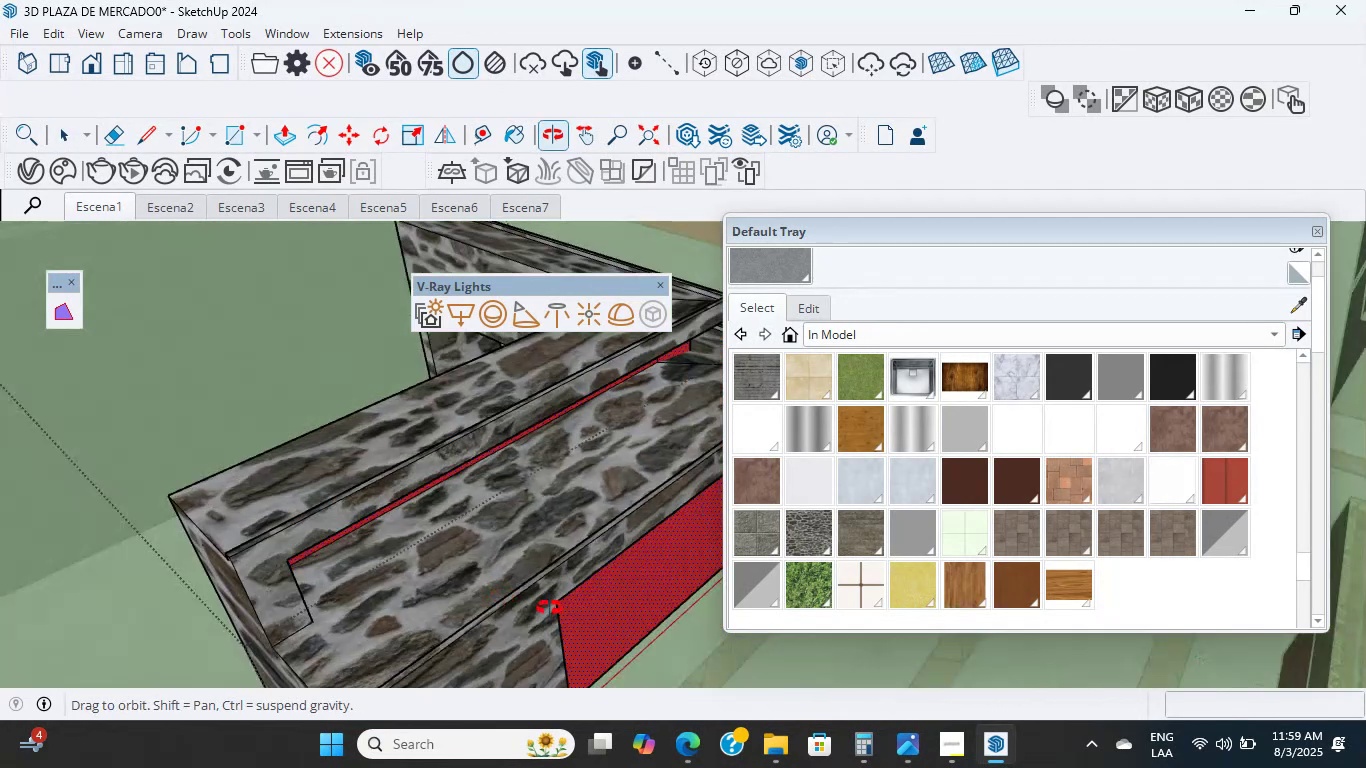 
scroll: coordinate [964, 553], scroll_direction: down, amount: 1.0
 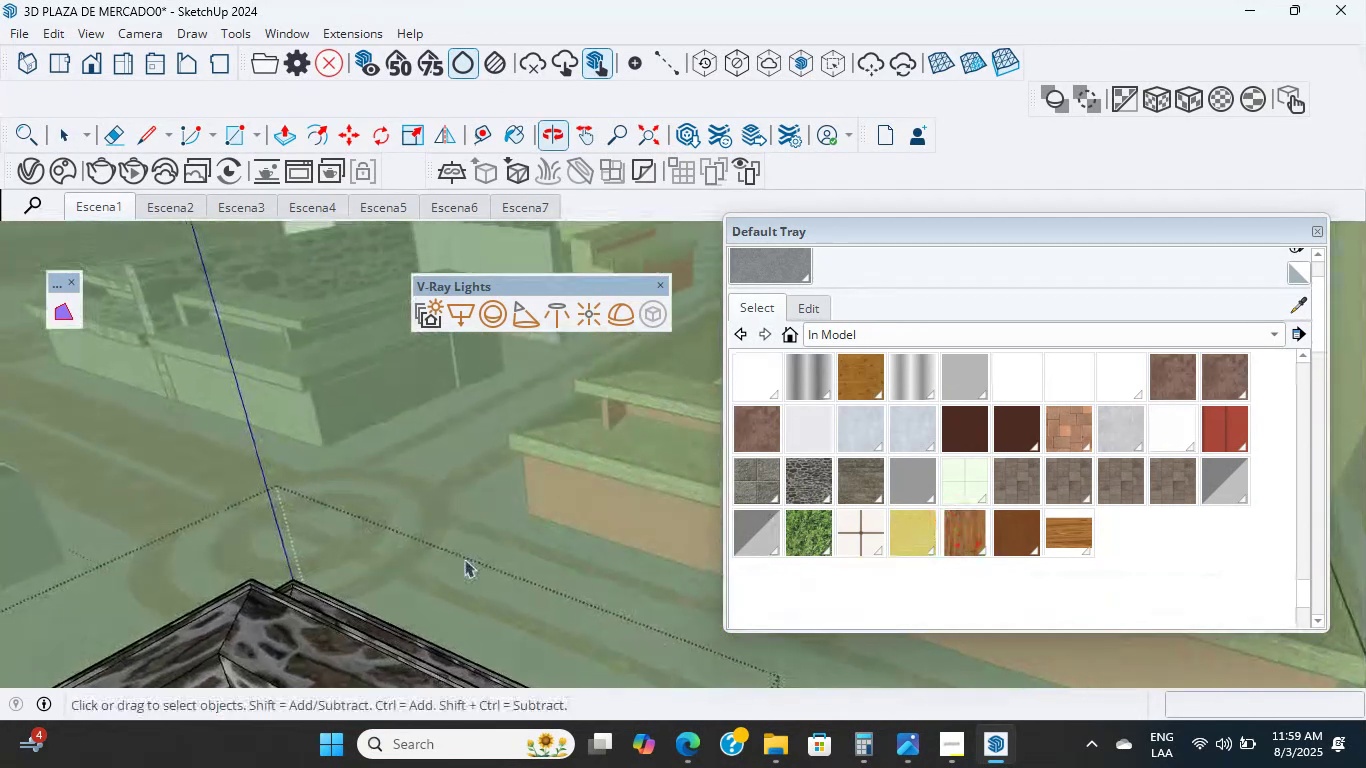 
hold_key(key=ShiftLeft, duration=0.47)
 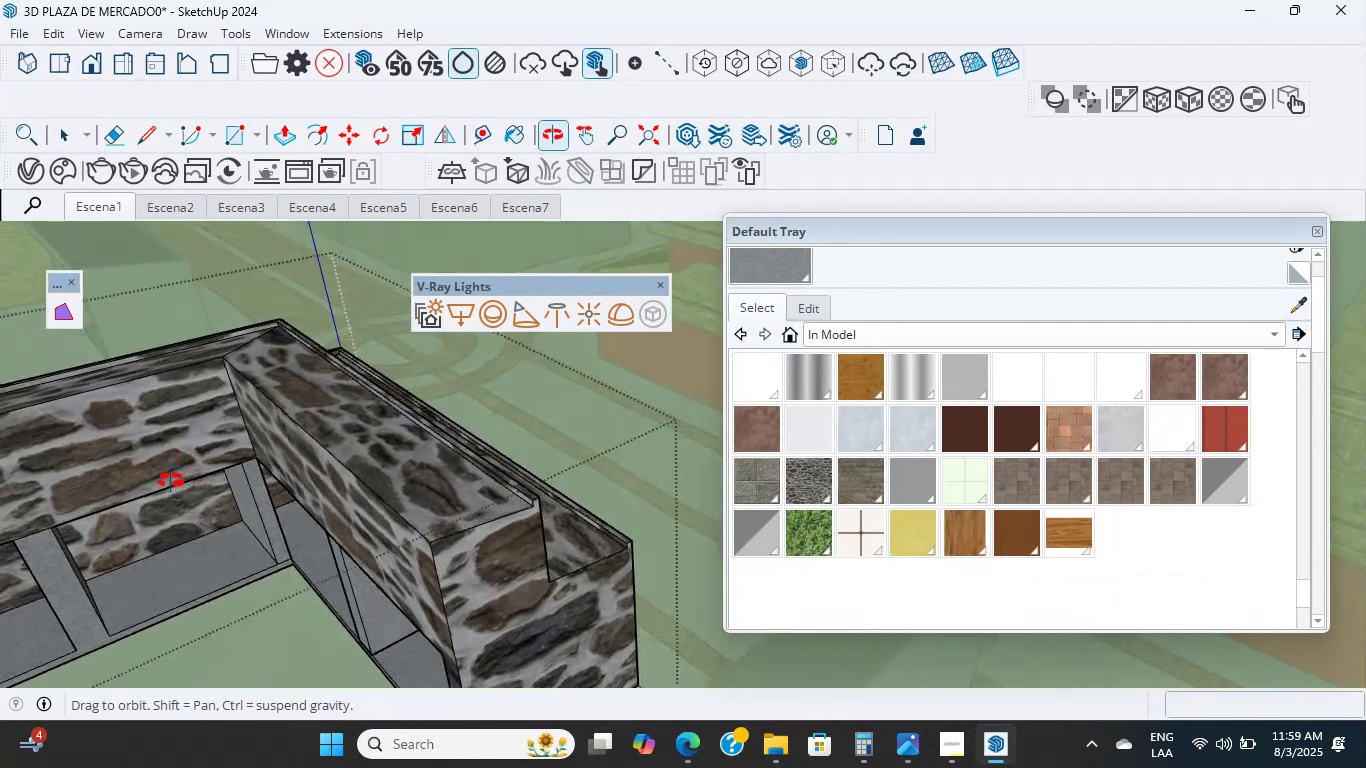 
hold_key(key=ShiftLeft, duration=0.54)
 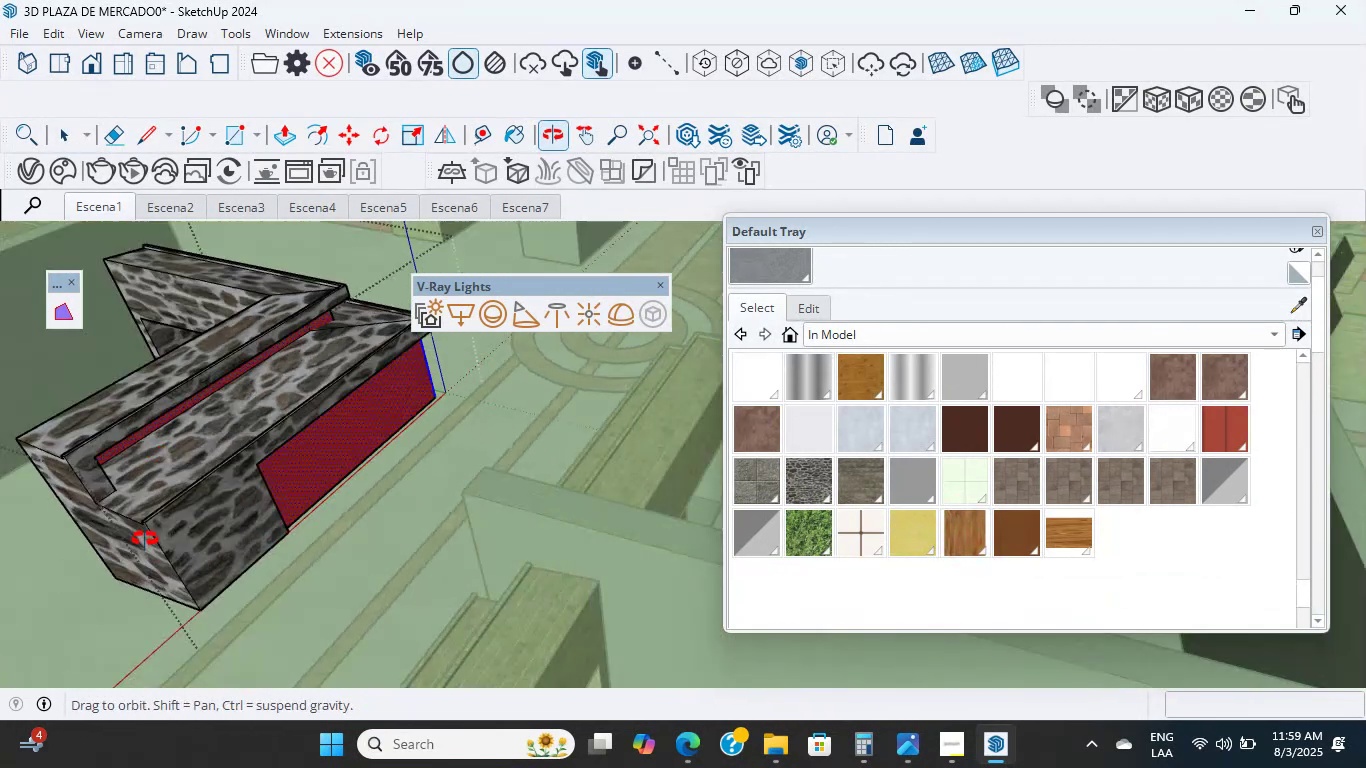 
hold_key(key=ShiftLeft, duration=0.61)
scroll: coordinate [423, 484], scroll_direction: up, amount: 8.0
 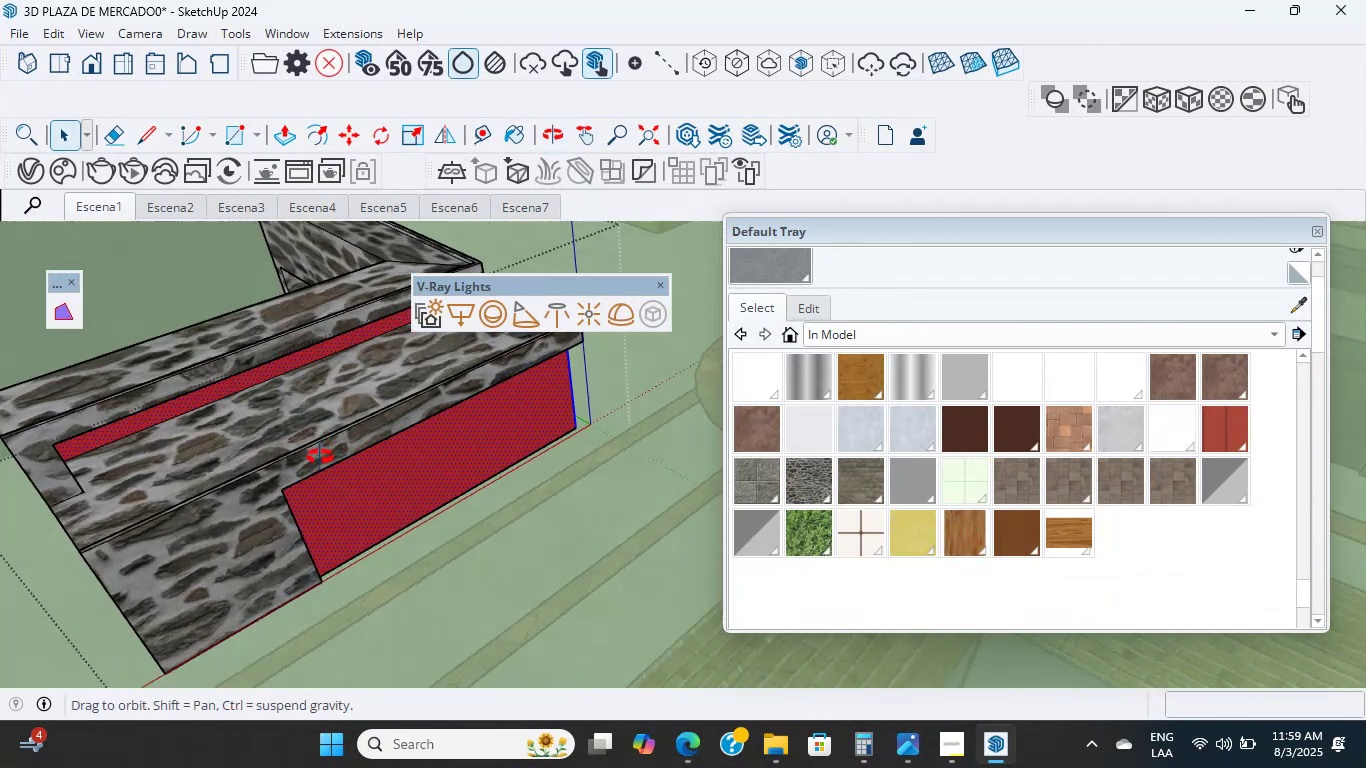 
hold_key(key=ShiftLeft, duration=0.63)
scroll: coordinate [493, 451], scroll_direction: up, amount: 15.0
 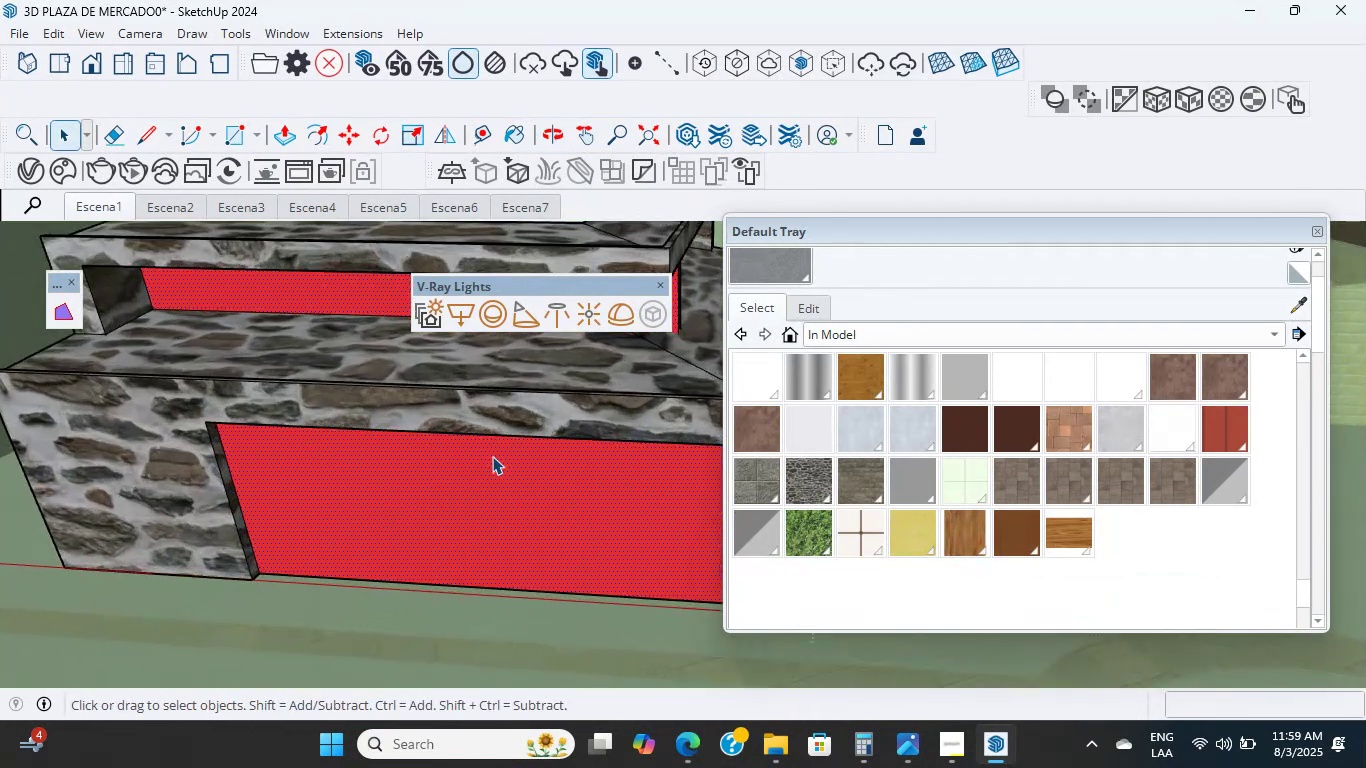 
hold_key(key=ShiftLeft, duration=1.03)
 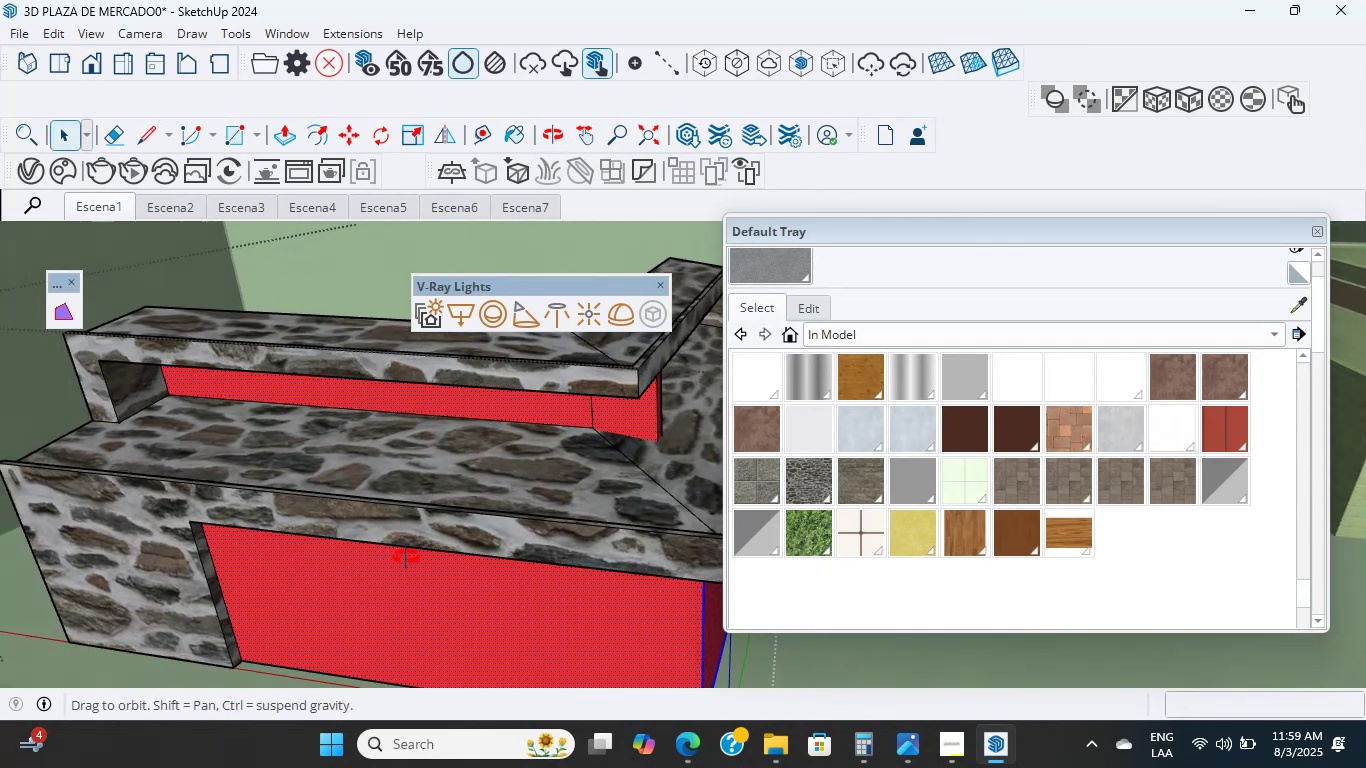 
scroll: coordinate [520, 519], scroll_direction: up, amount: 2.0
 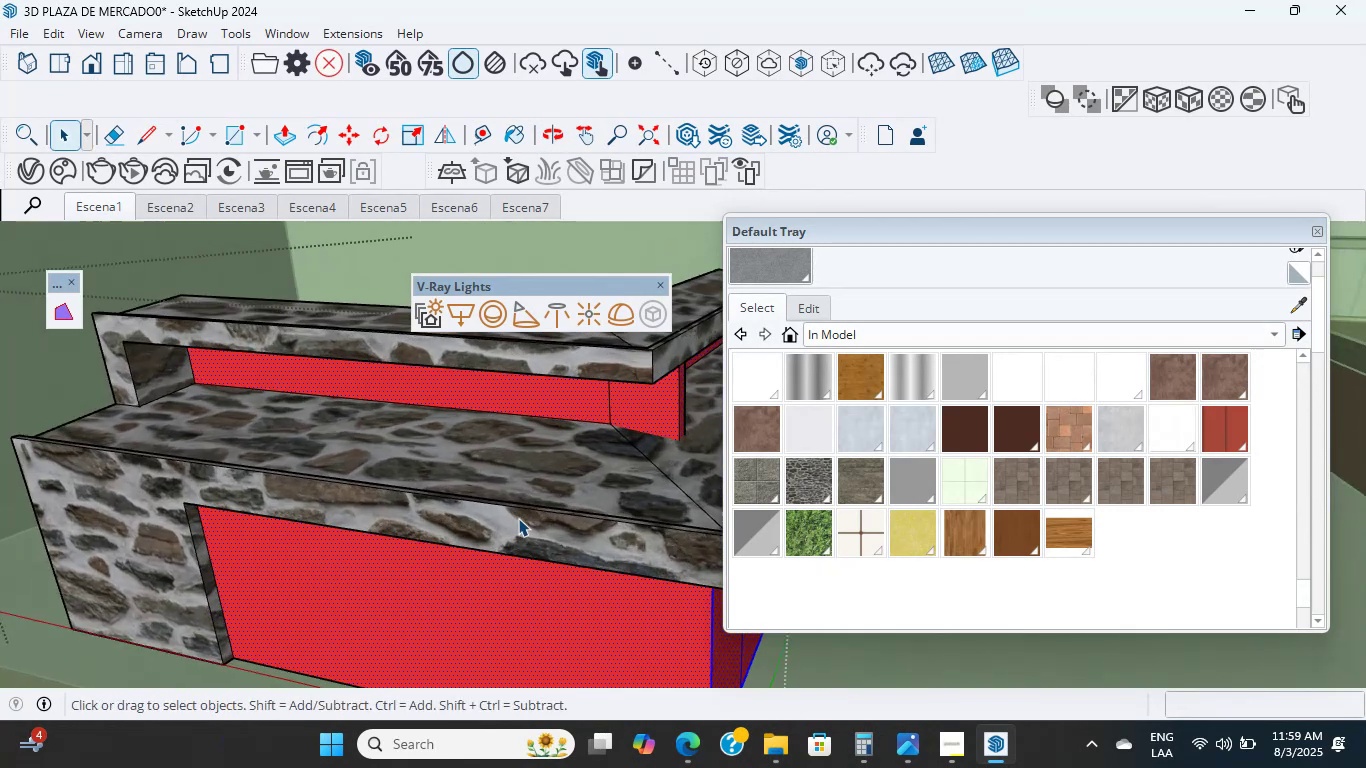 
key(Shift+ShiftLeft)
 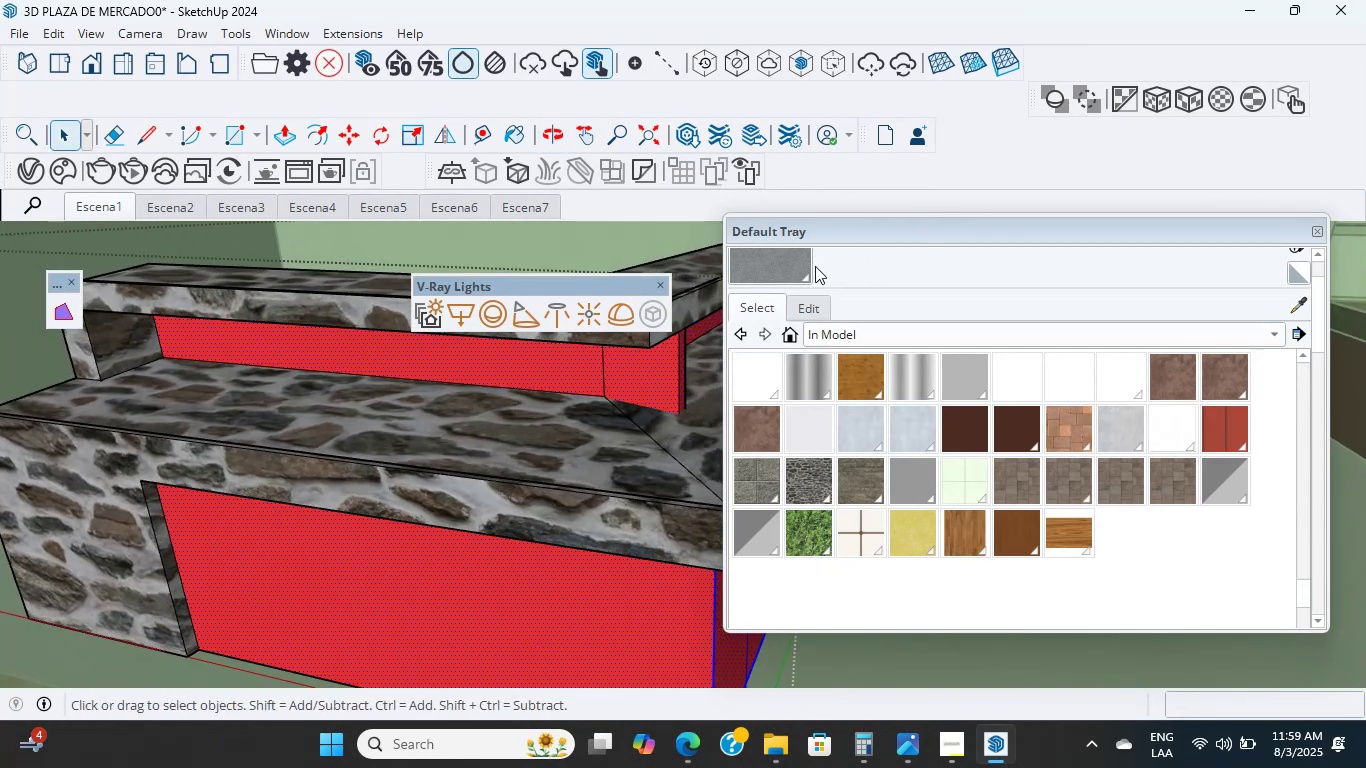 
left_click([806, 266])
 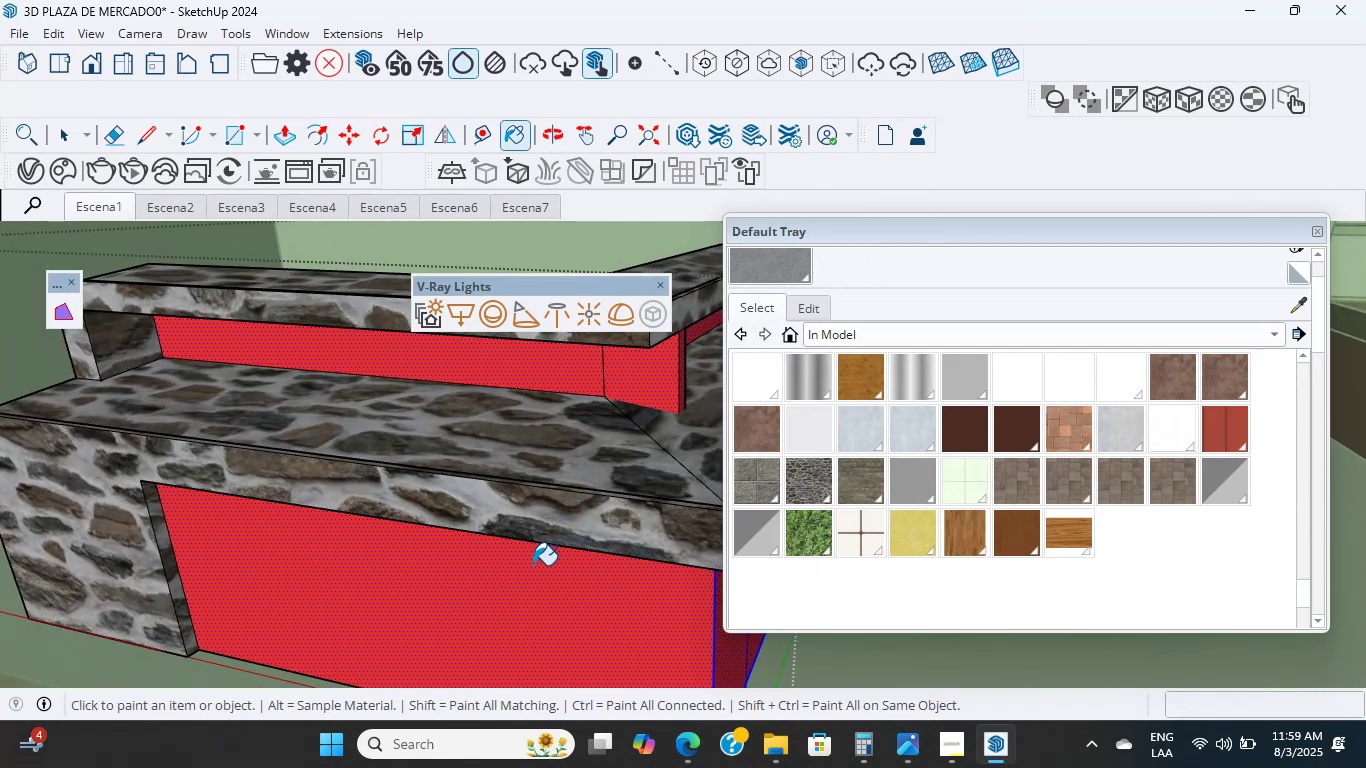 
left_click([513, 593])
 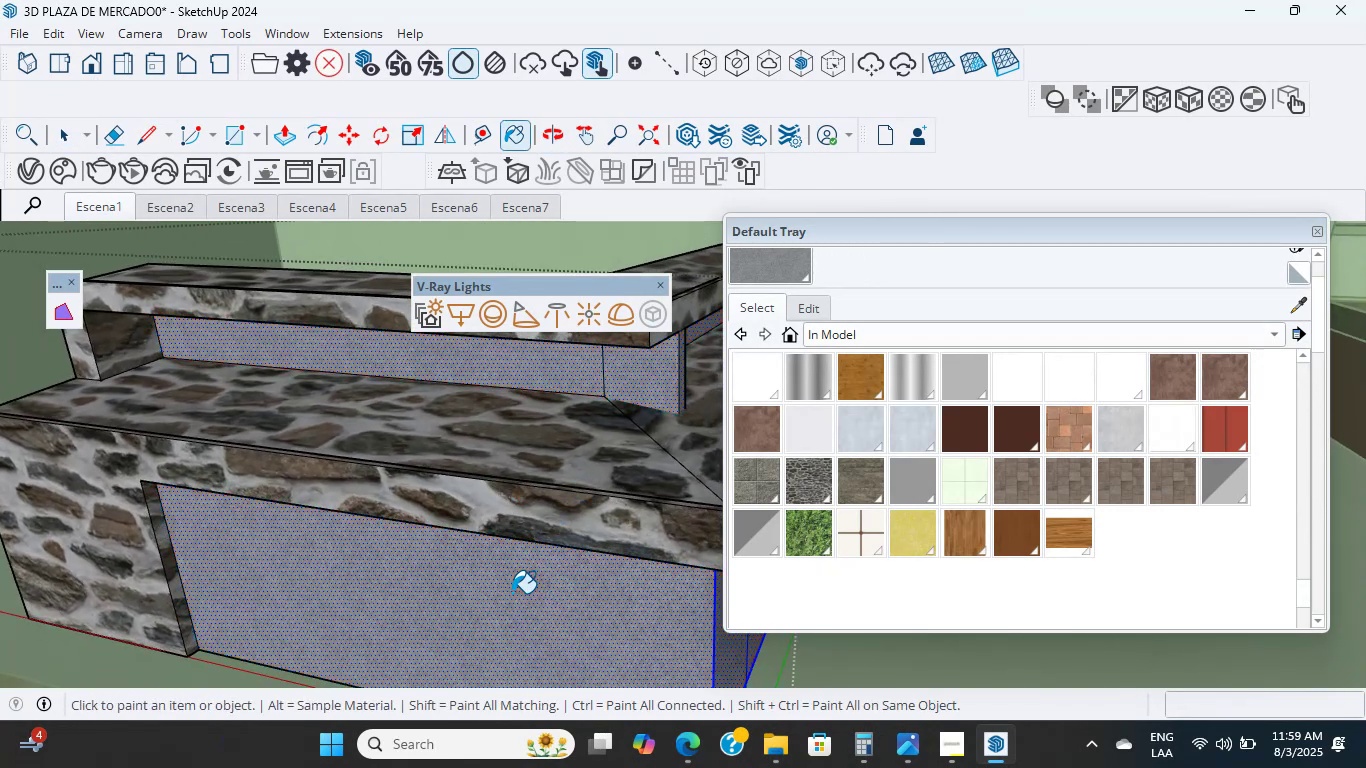 
scroll: coordinate [504, 572], scroll_direction: down, amount: 9.0
 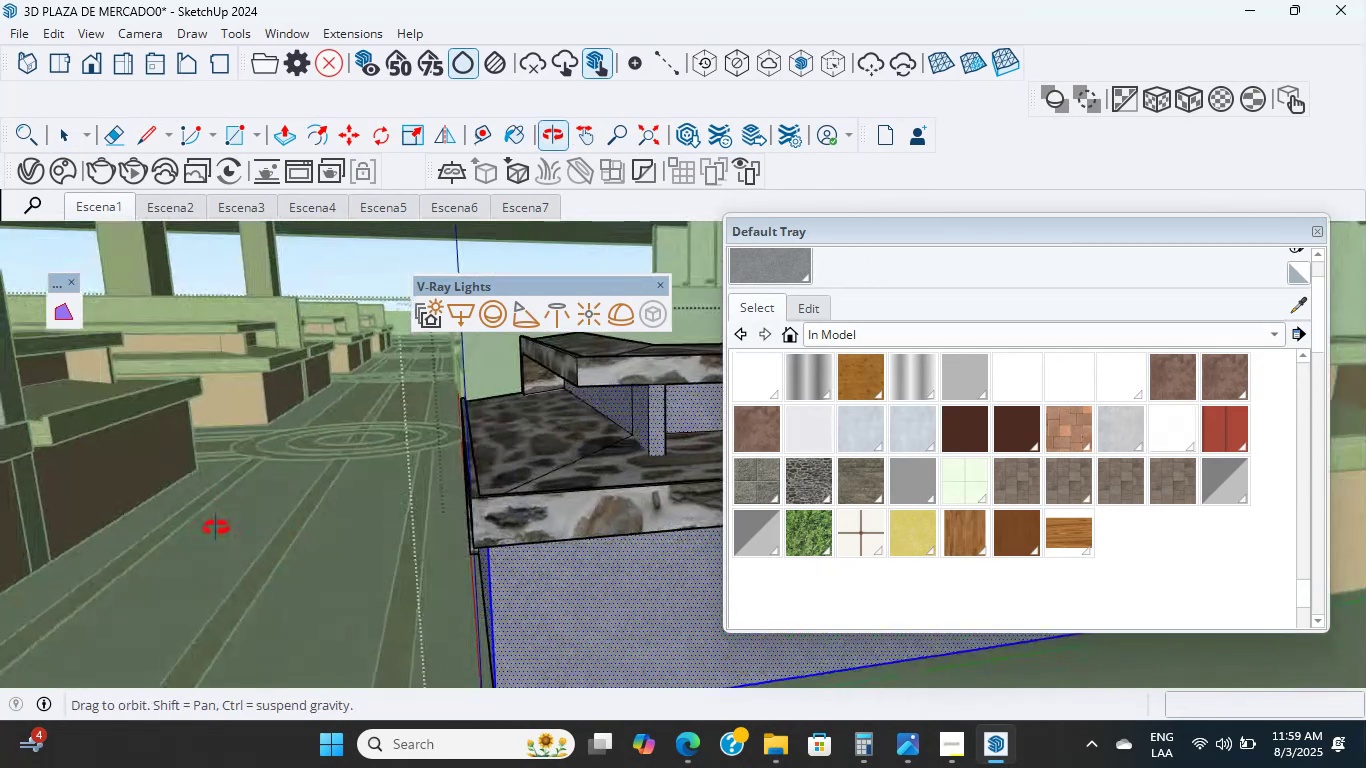 
hold_key(key=ShiftLeft, duration=0.71)
 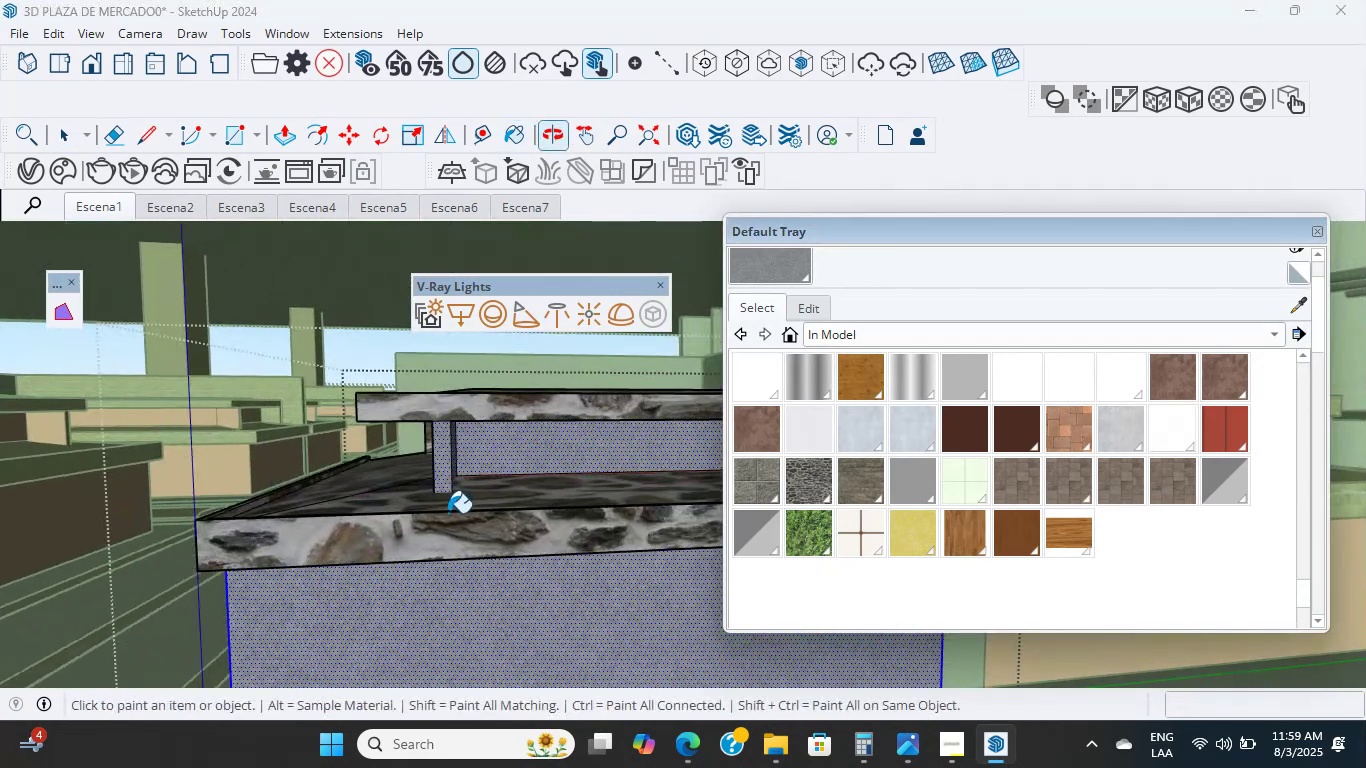 
scroll: coordinate [455, 543], scroll_direction: down, amount: 16.0
 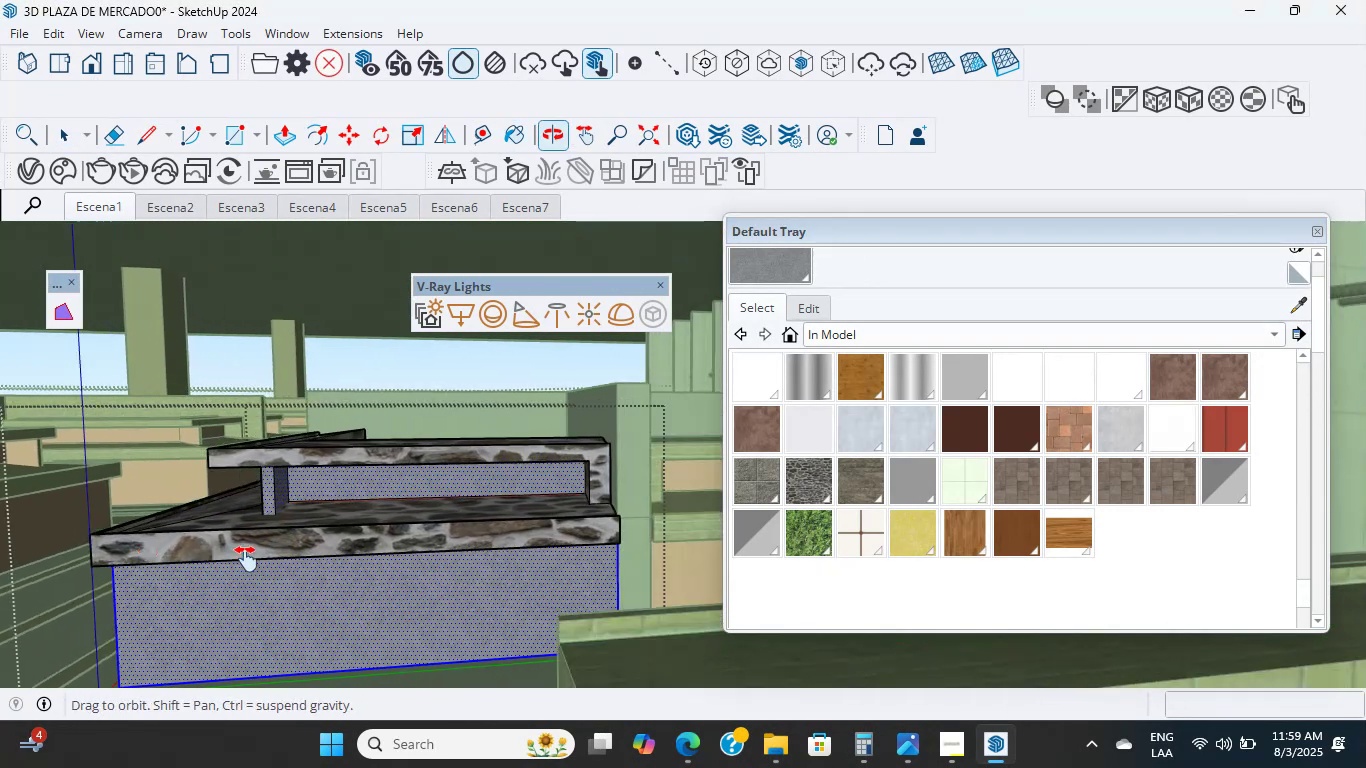 
hold_key(key=ShiftLeft, duration=0.74)
scroll: coordinate [386, 575], scroll_direction: up, amount: 7.0
 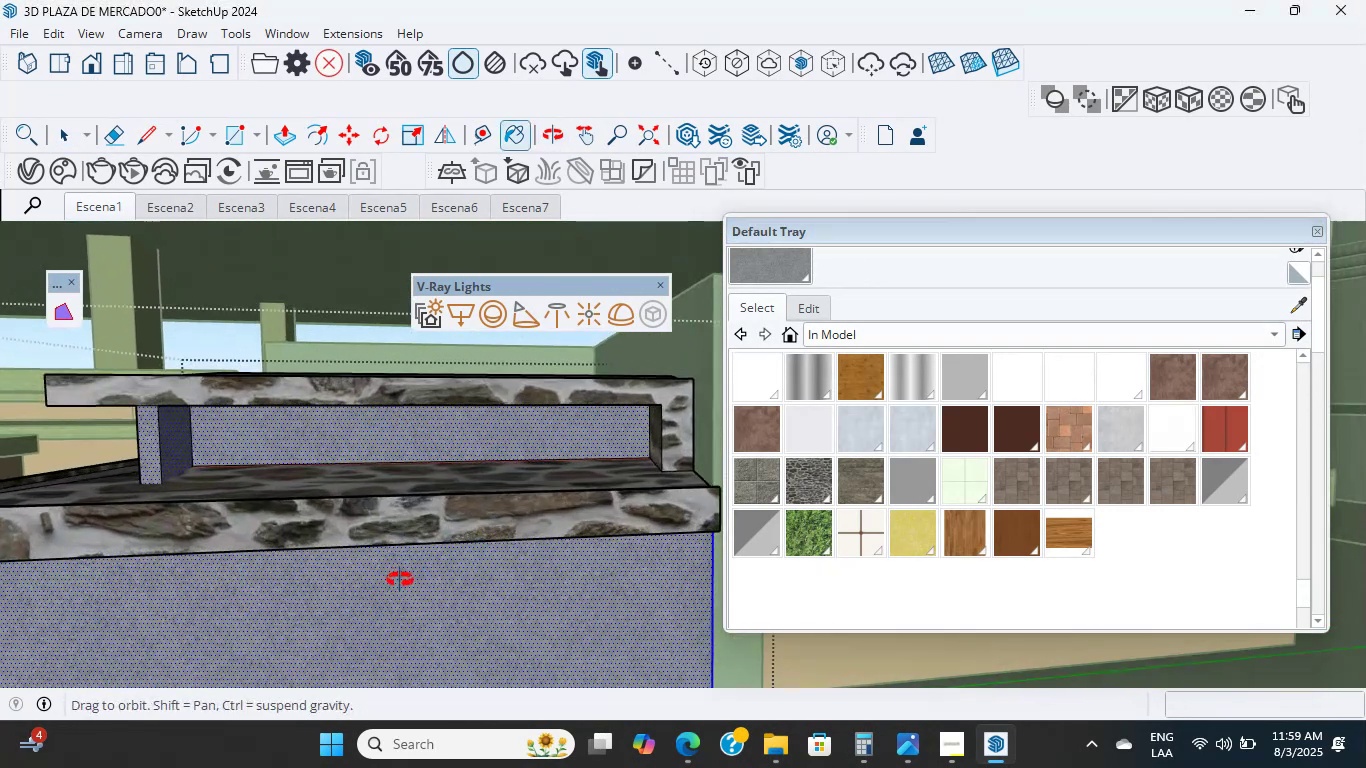 
hold_key(key=ShiftLeft, duration=1.35)
scroll: coordinate [426, 592], scroll_direction: up, amount: 3.0
 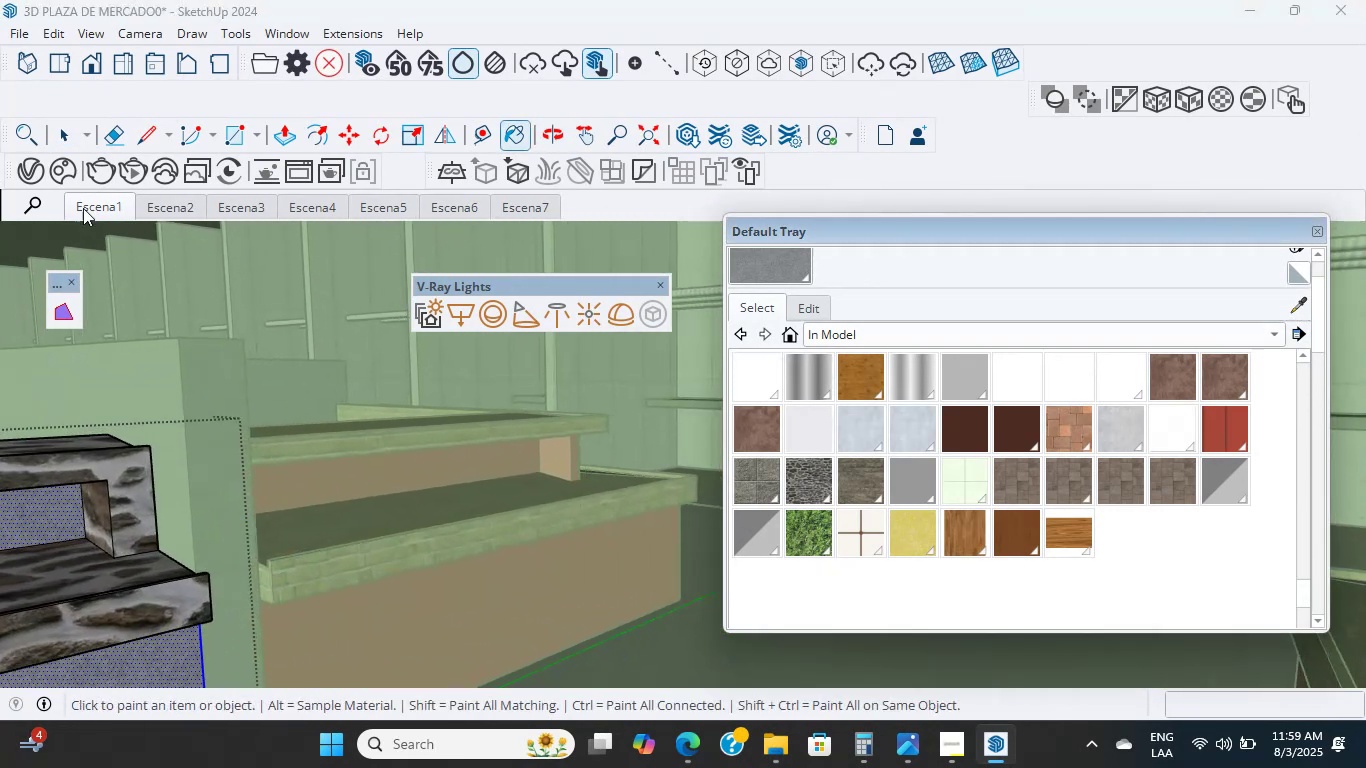 
hold_key(key=ShiftLeft, duration=0.33)
 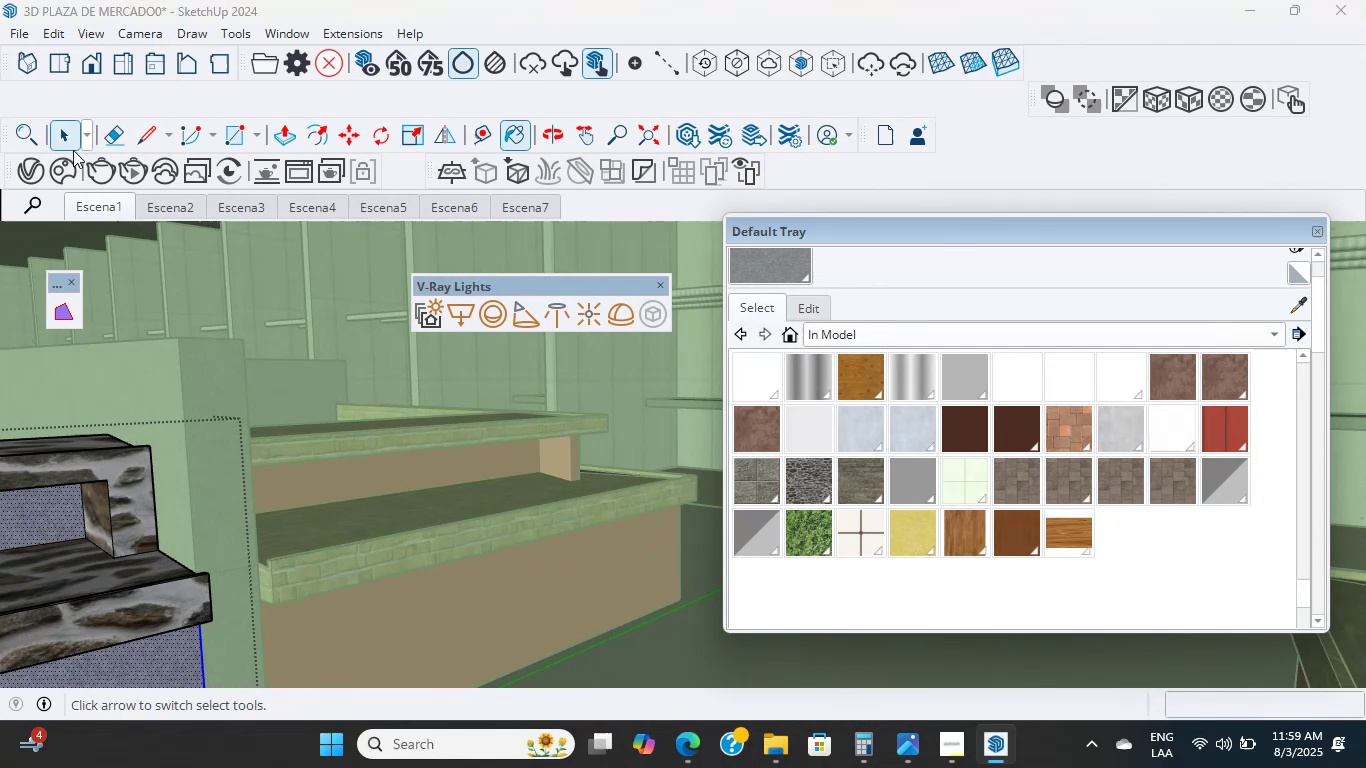 
left_click([69, 129])
 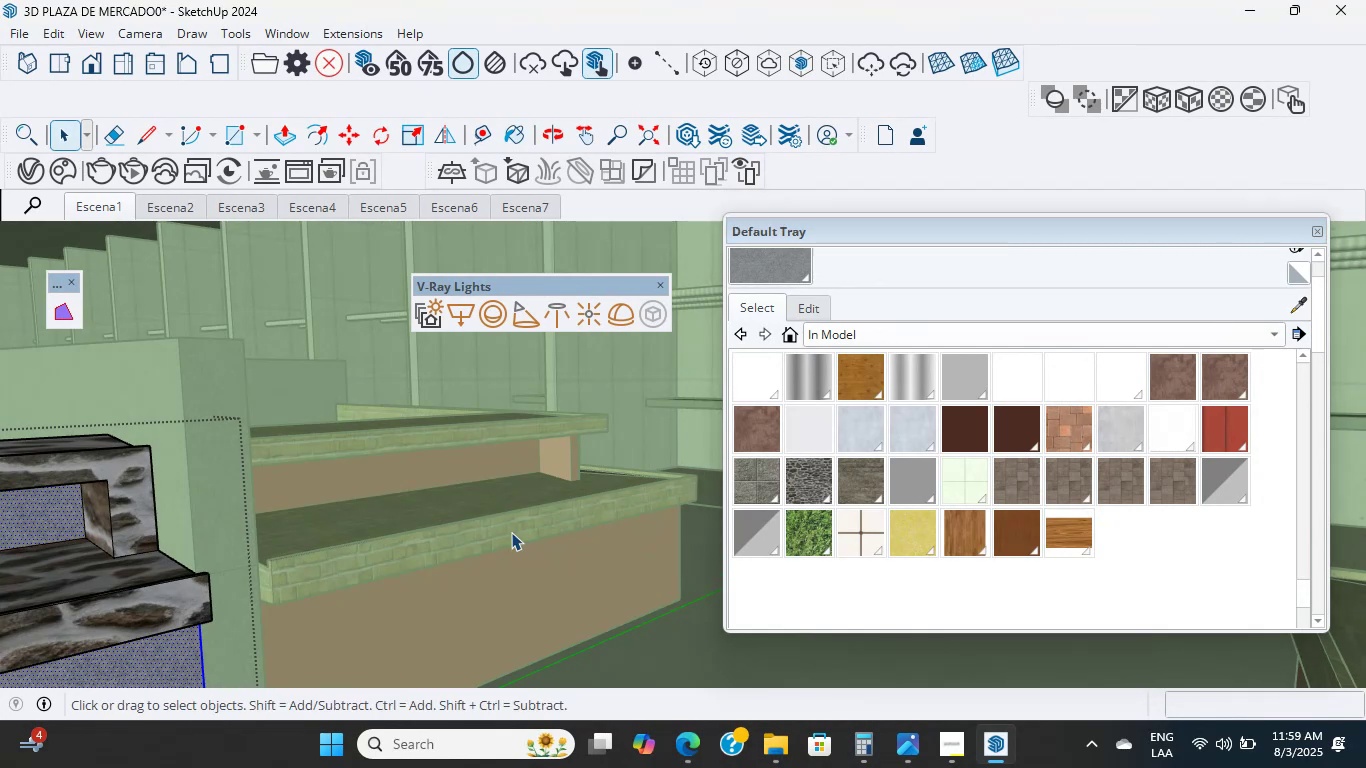 
double_click([502, 524])
 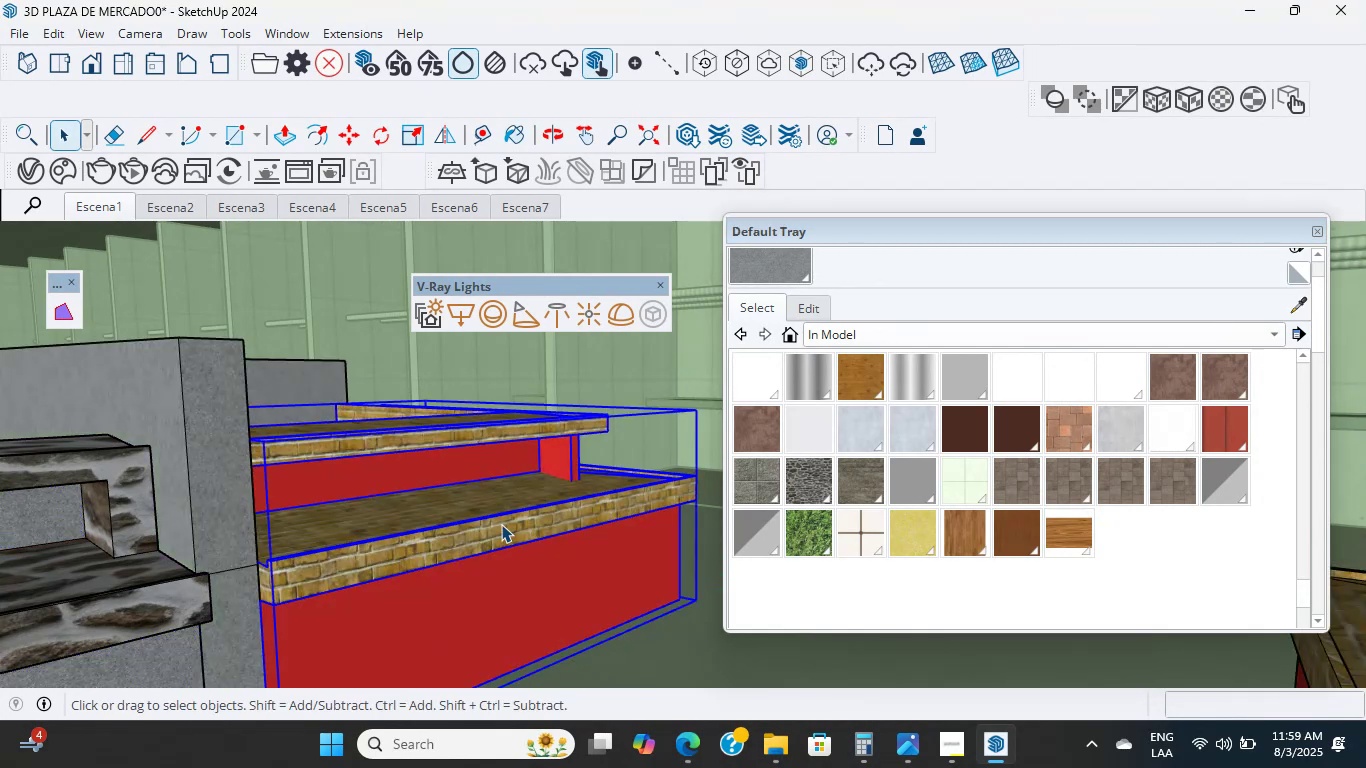 
key(Control+S)
 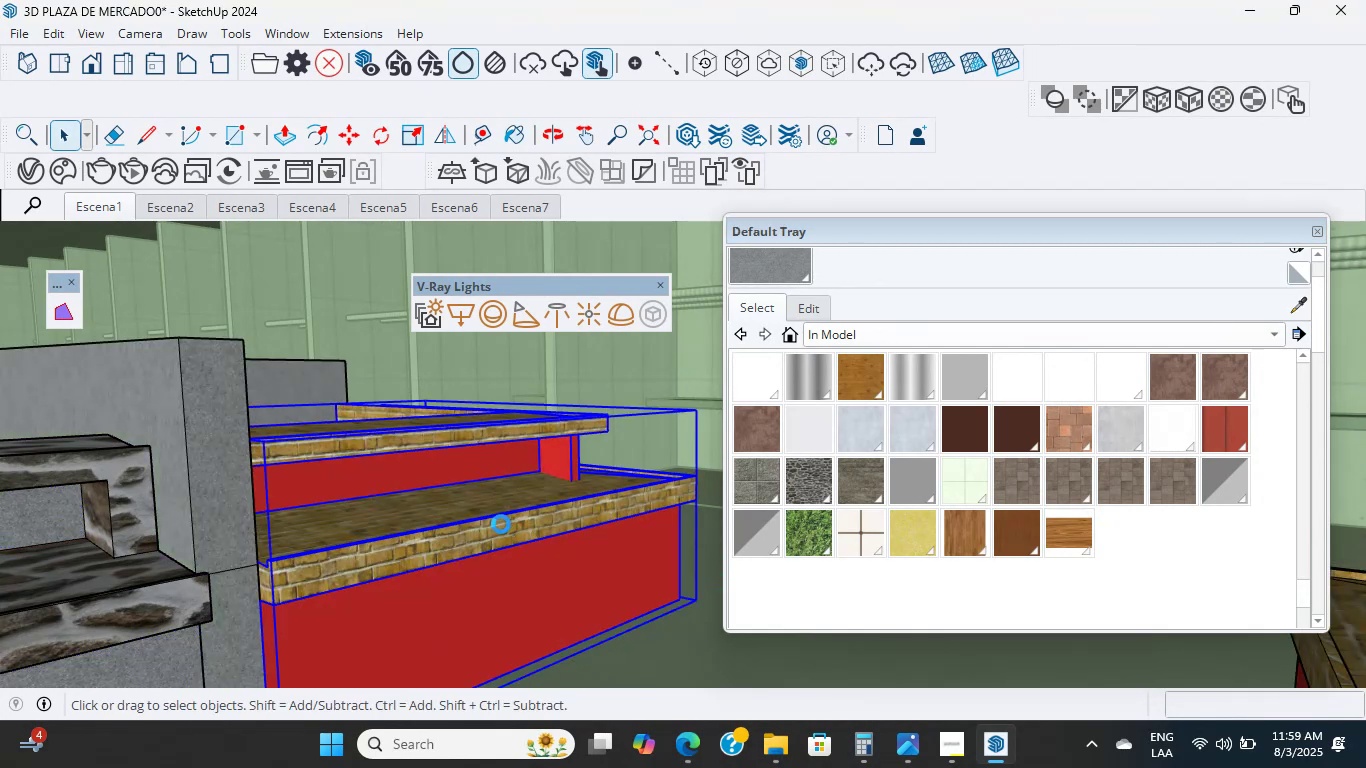 
scroll: coordinate [492, 532], scroll_direction: up, amount: 3.0
 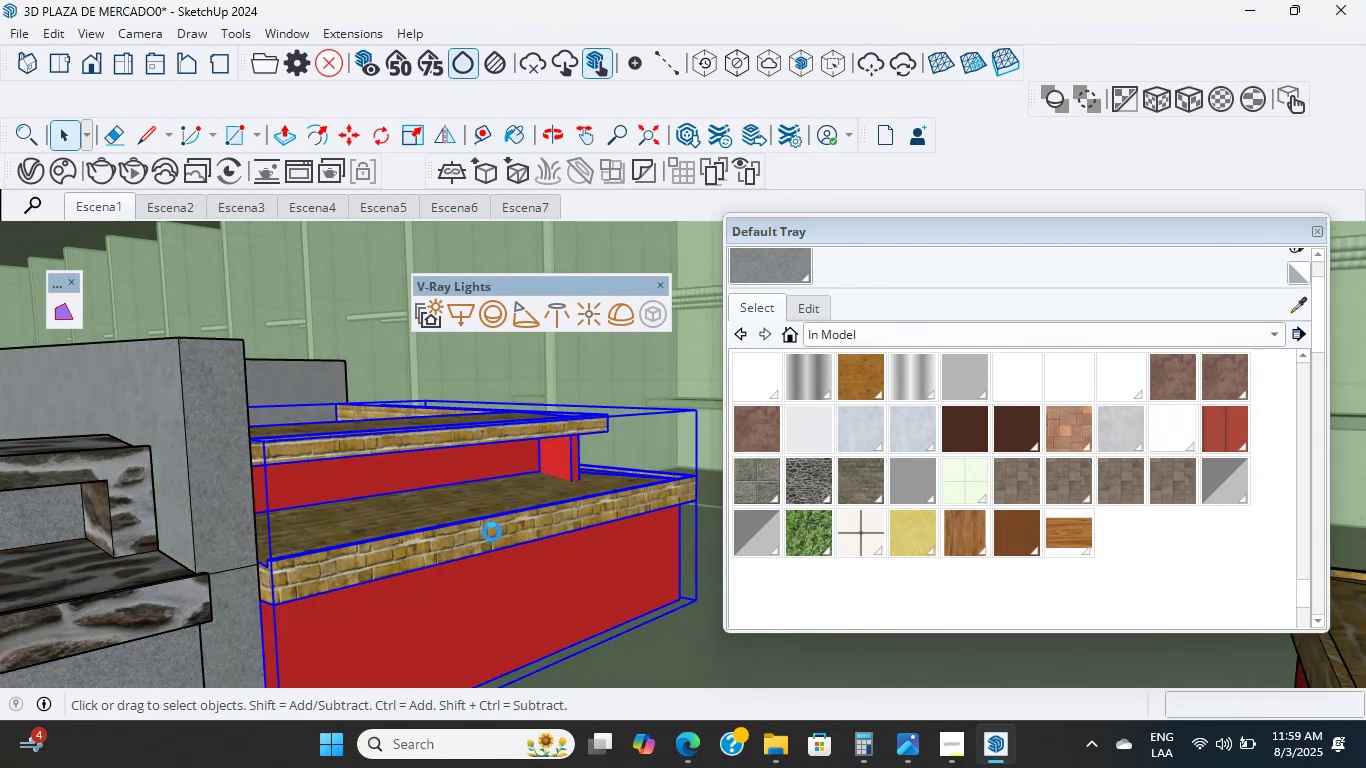 
key(Shift+ShiftLeft)
 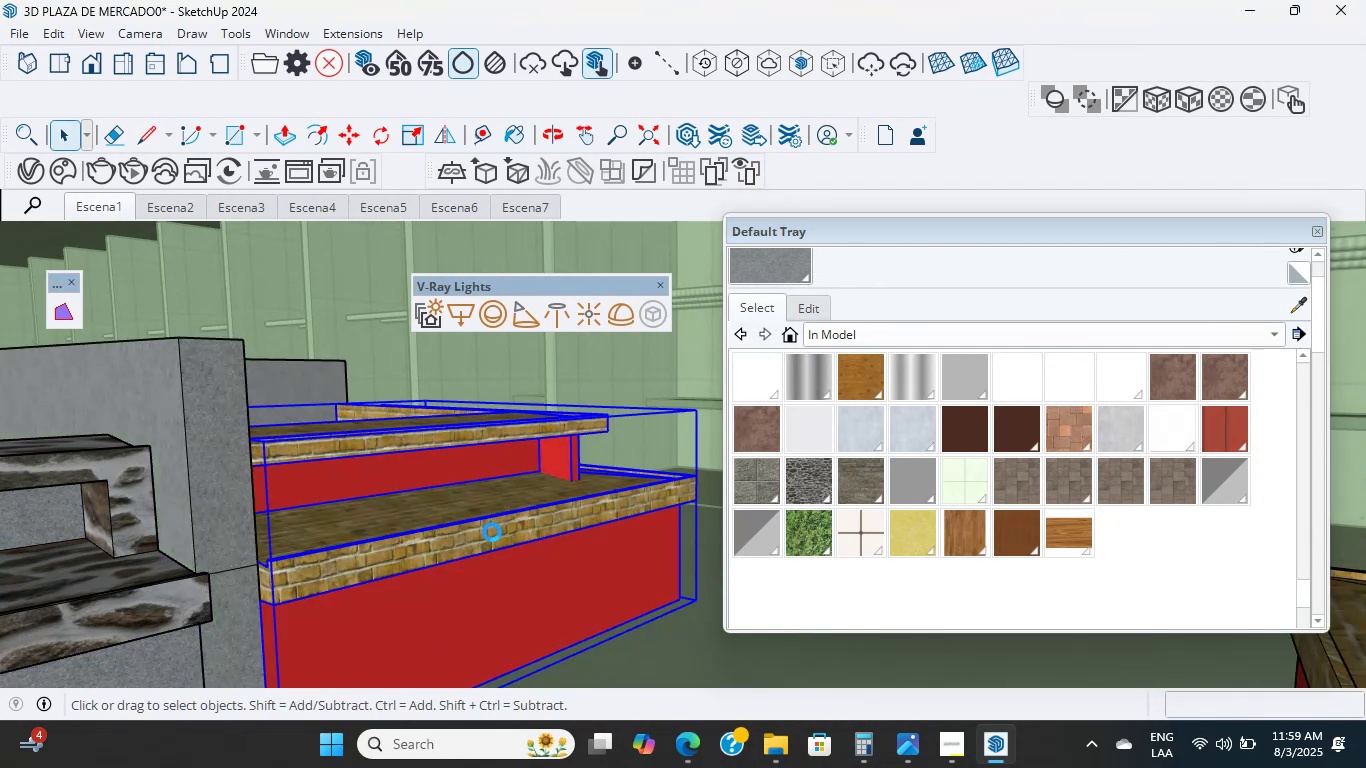 
scroll: coordinate [485, 509], scroll_direction: up, amount: 8.0
 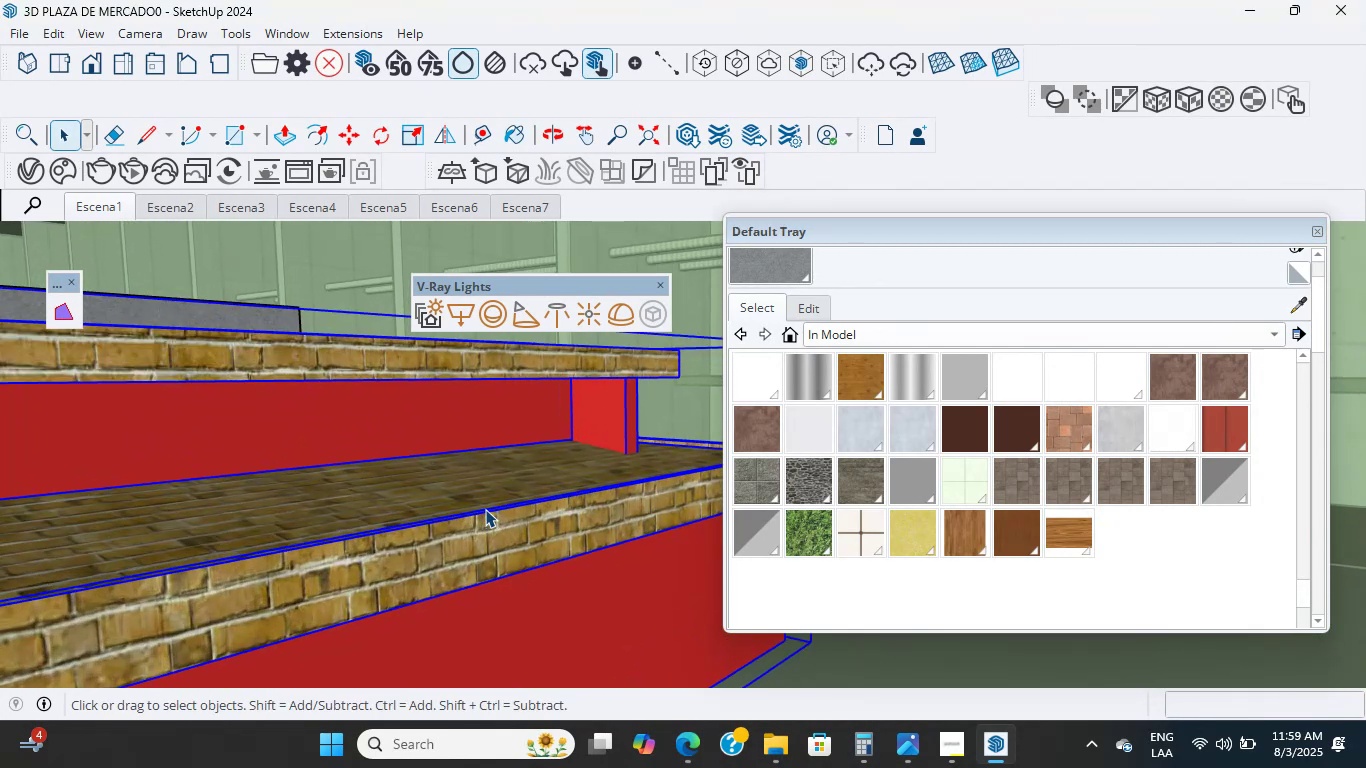 
hold_key(key=ShiftLeft, duration=0.36)
double_click([485, 509])
 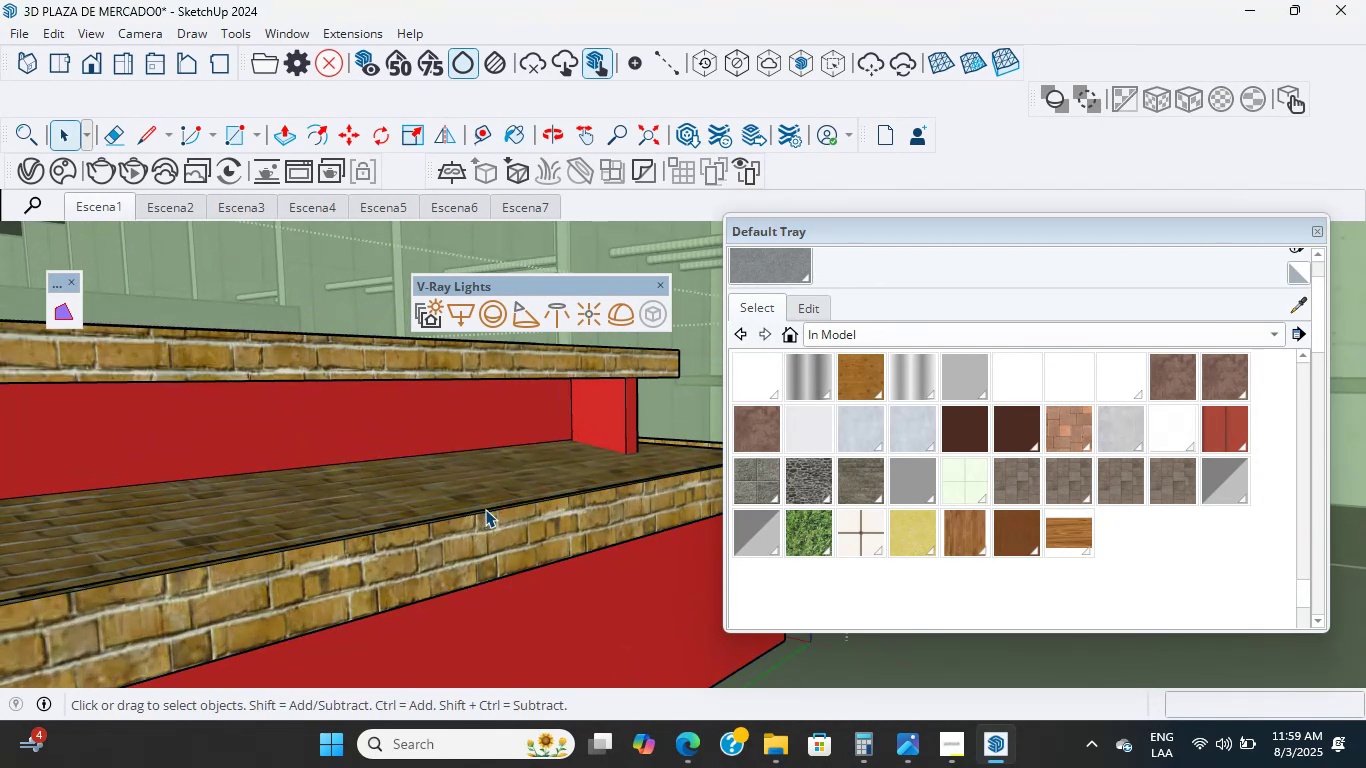 
scroll: coordinate [448, 520], scroll_direction: up, amount: 1.0
 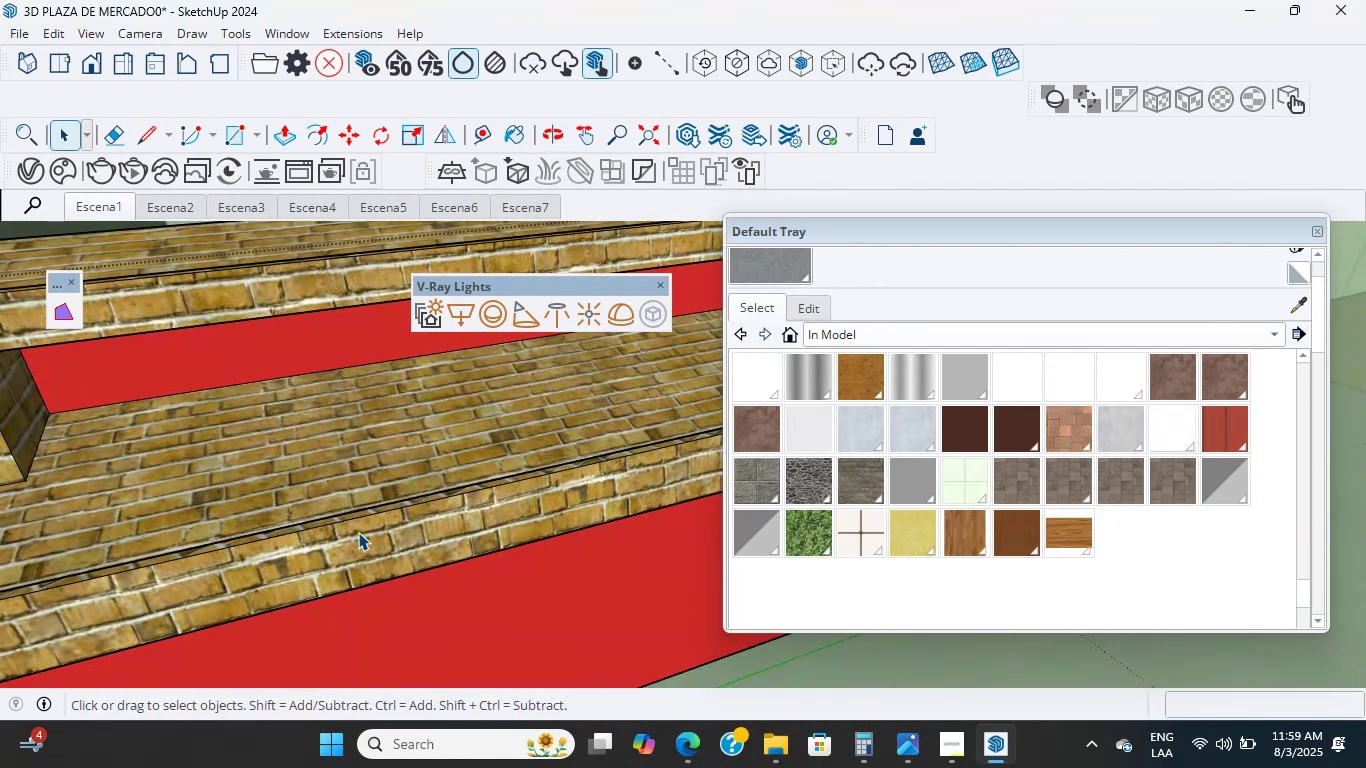 
wait(9.04)
 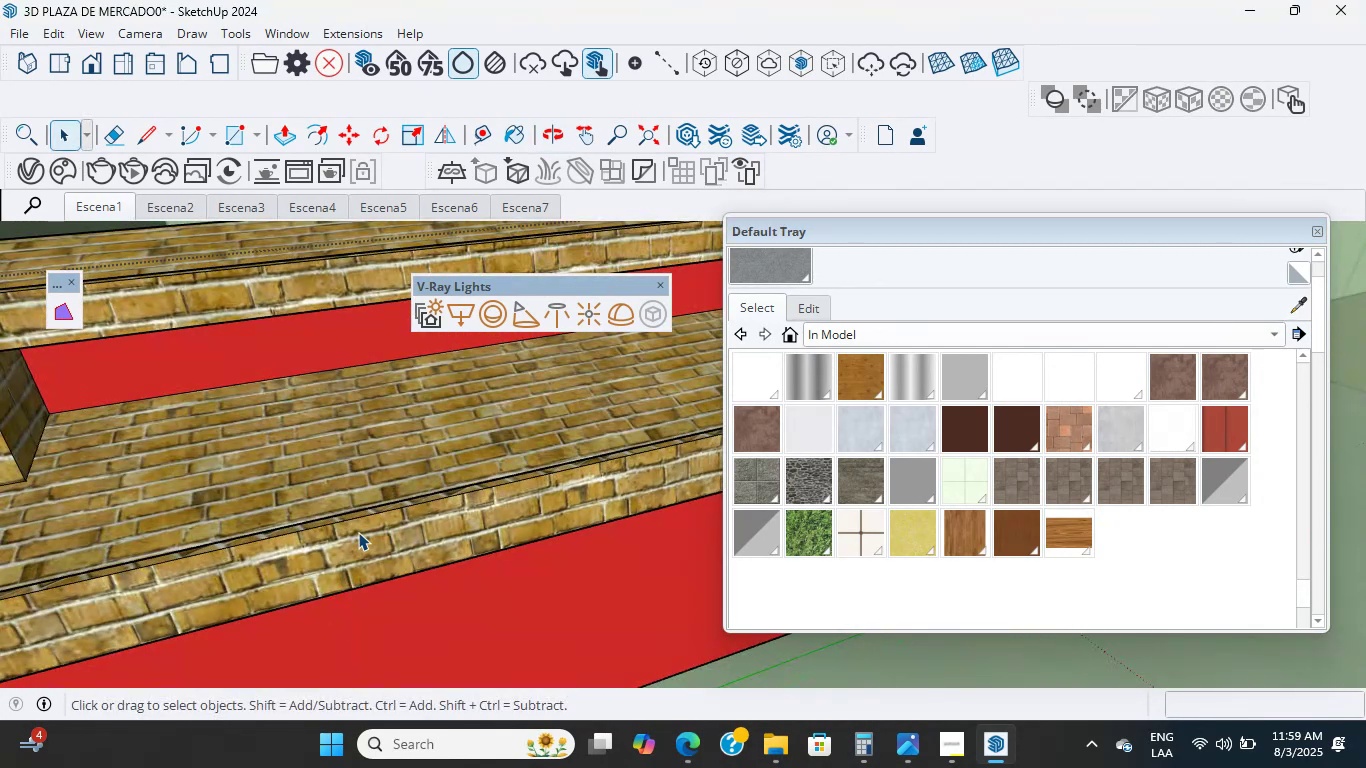 
scroll: coordinate [358, 532], scroll_direction: up, amount: 3.0
 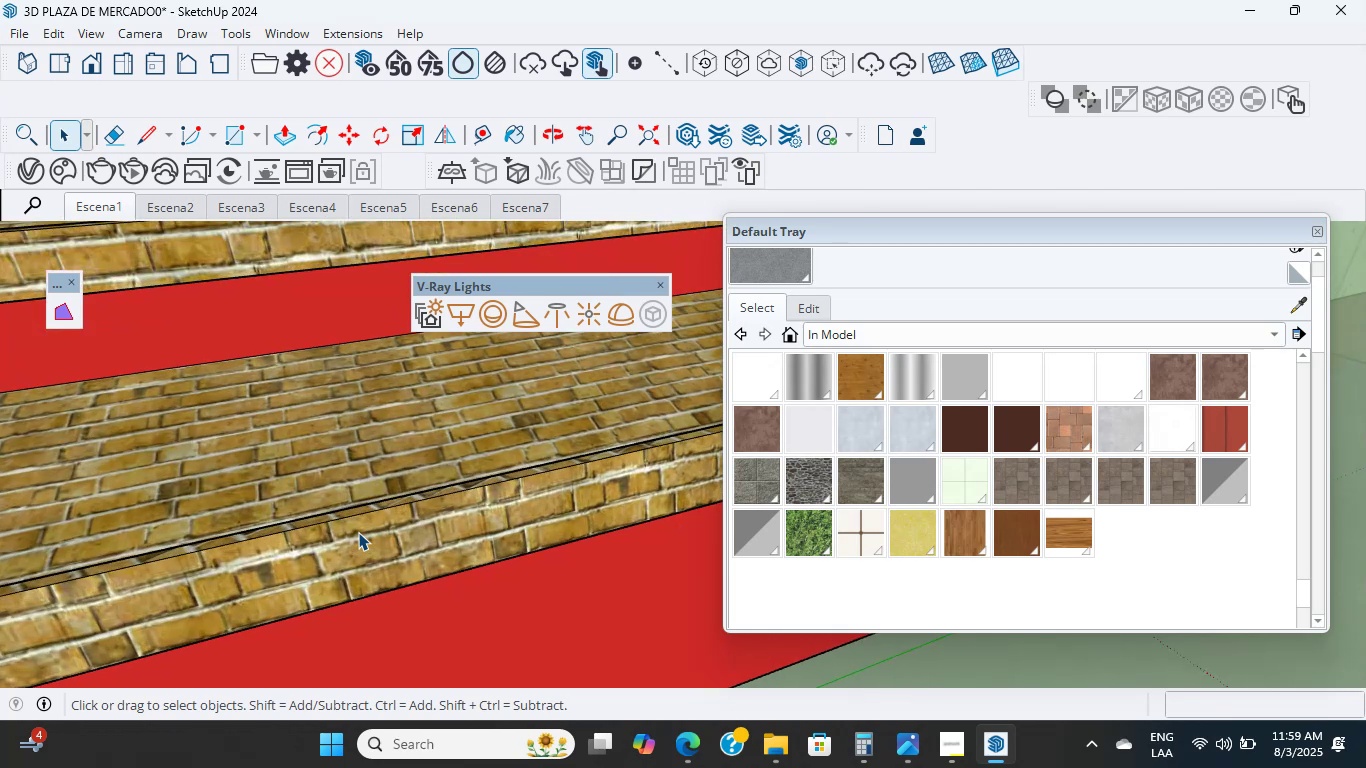 
wait(5.01)
 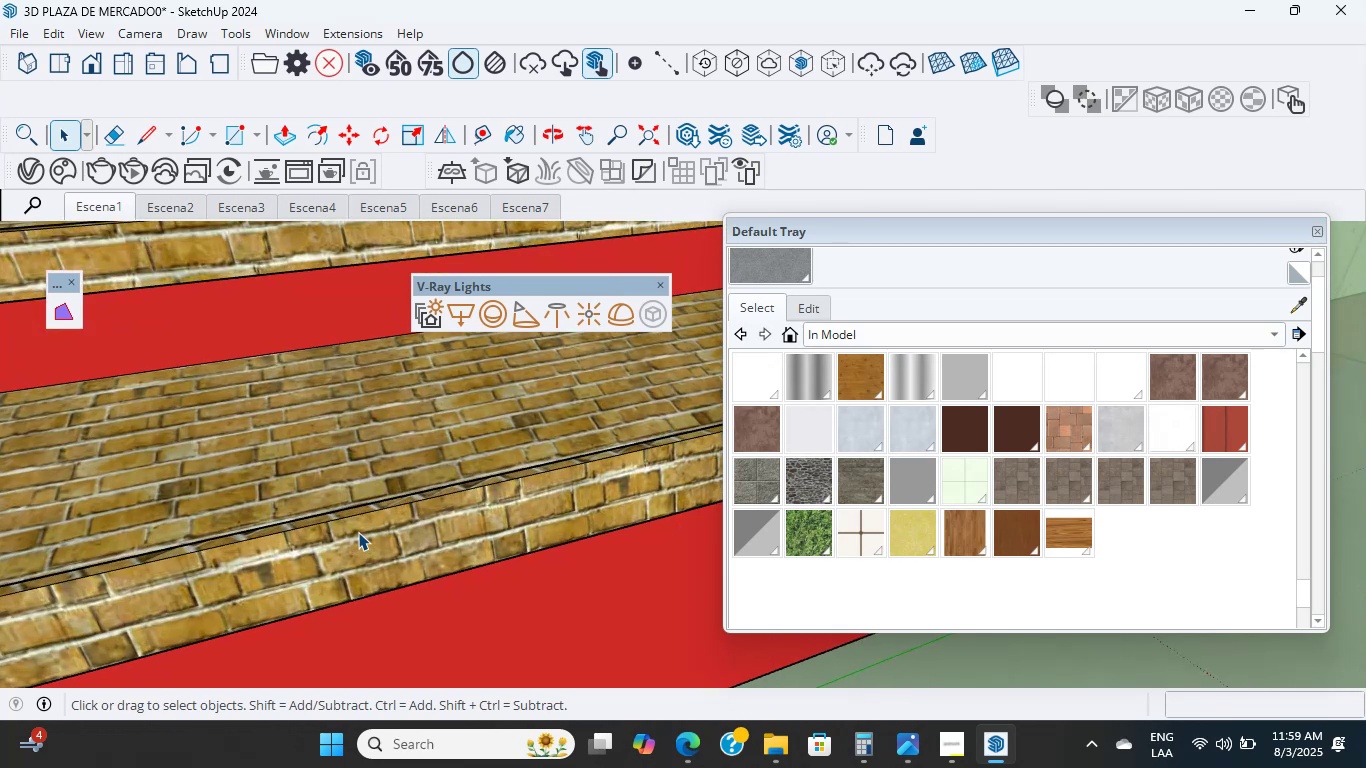 
scroll: coordinate [286, 538], scroll_direction: up, amount: 2.0
 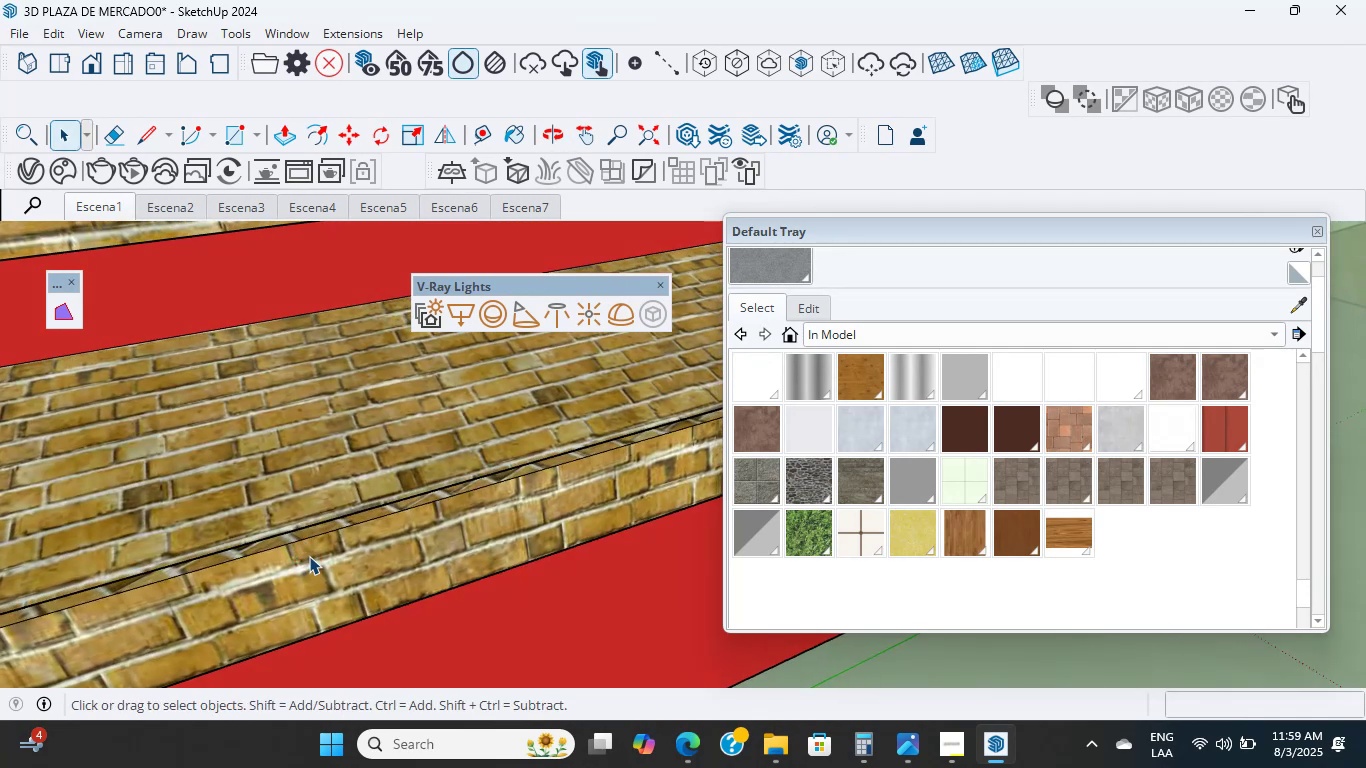 
wait(9.42)
 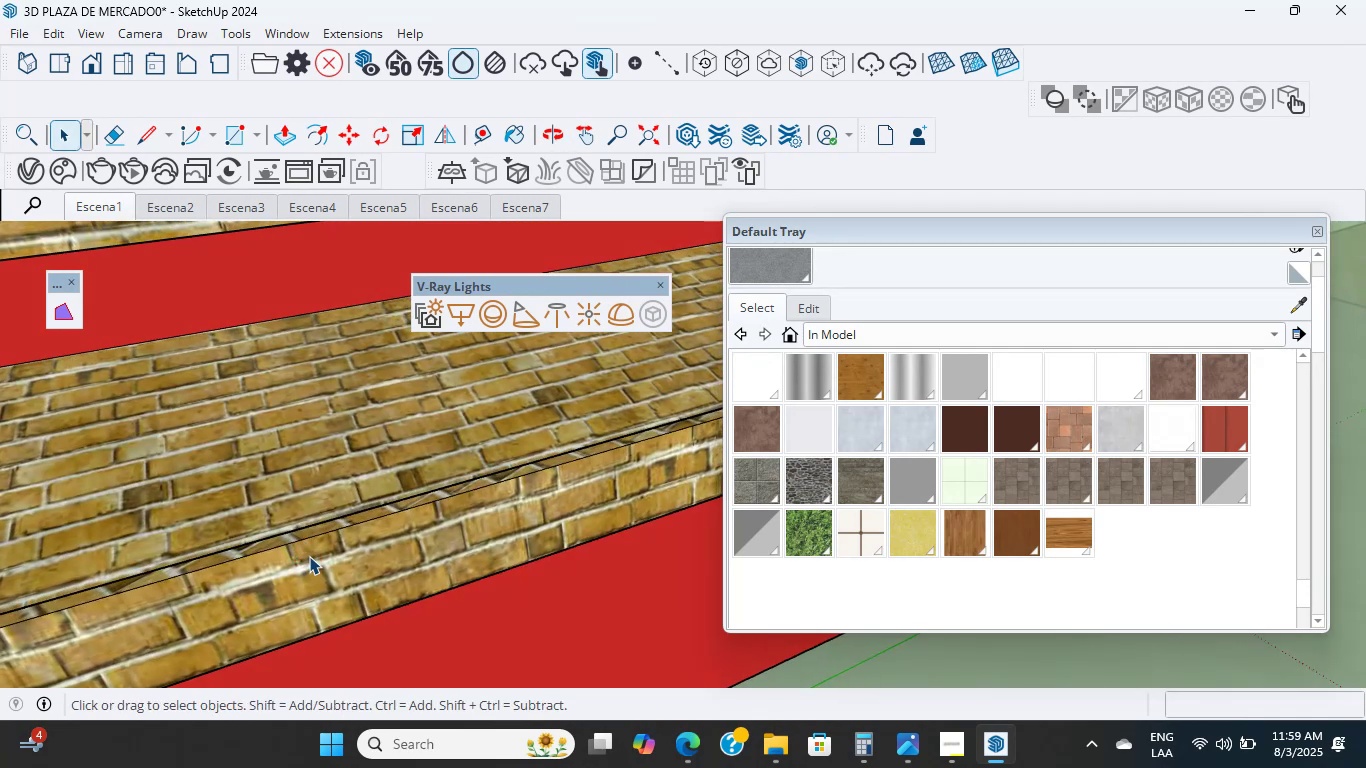 
scroll: coordinate [142, 504], scroll_direction: up, amount: 7.0
 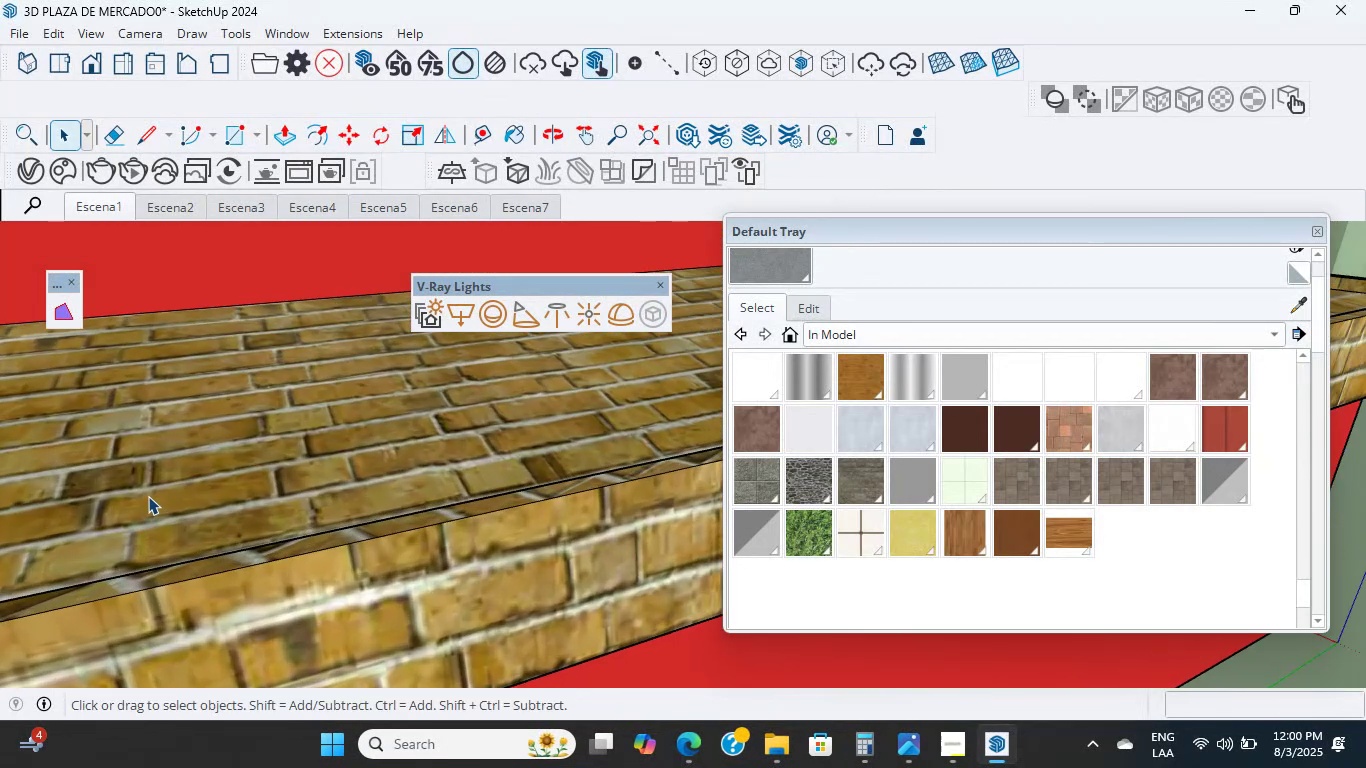 
left_click([148, 496])
 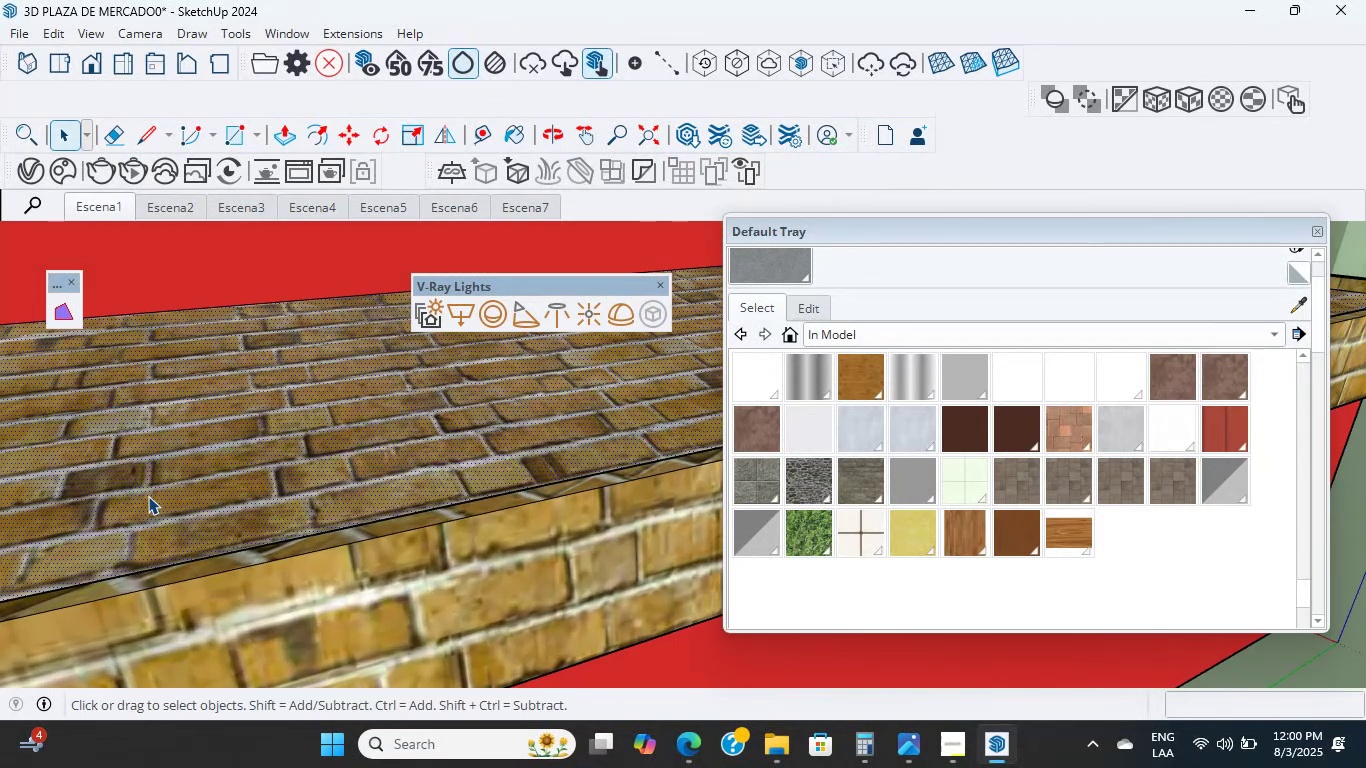 
scroll: coordinate [162, 497], scroll_direction: down, amount: 45.0
 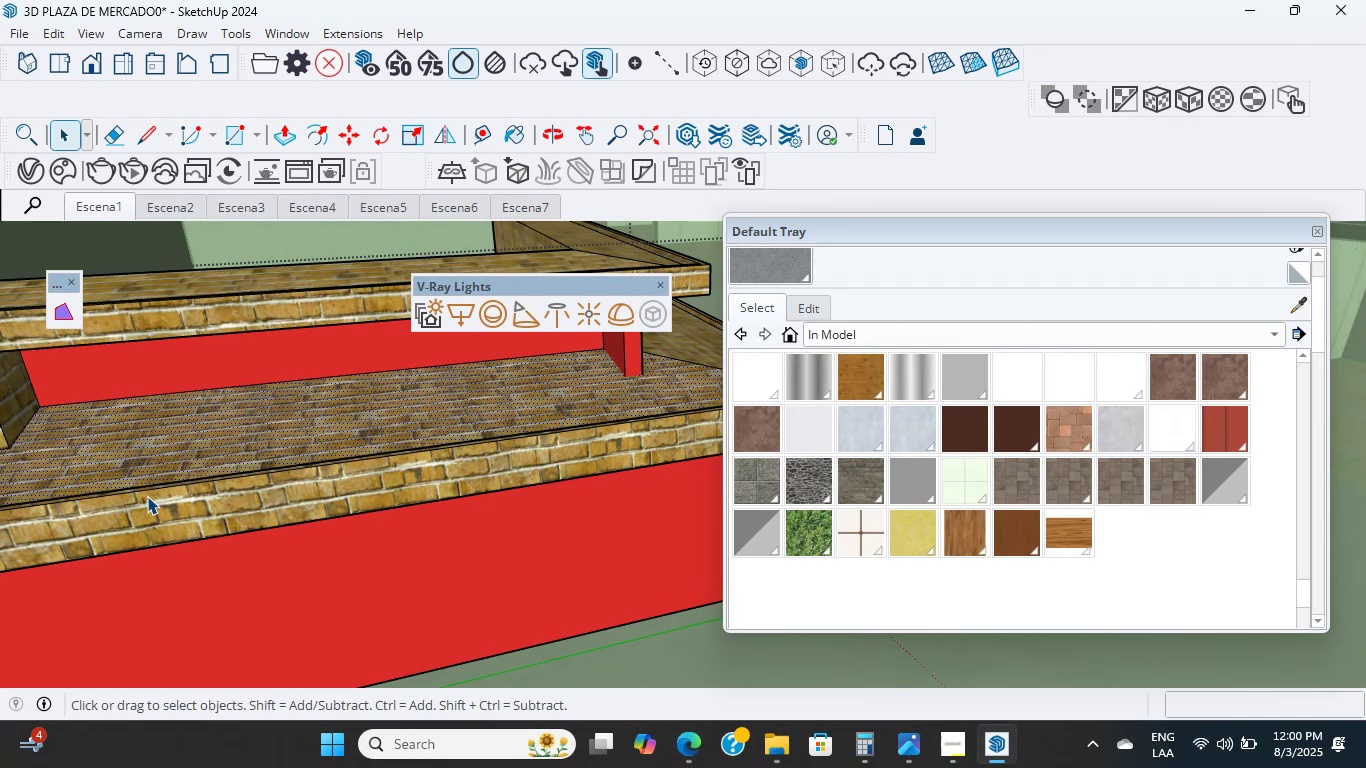 
scroll: coordinate [259, 426], scroll_direction: up, amount: 11.0
 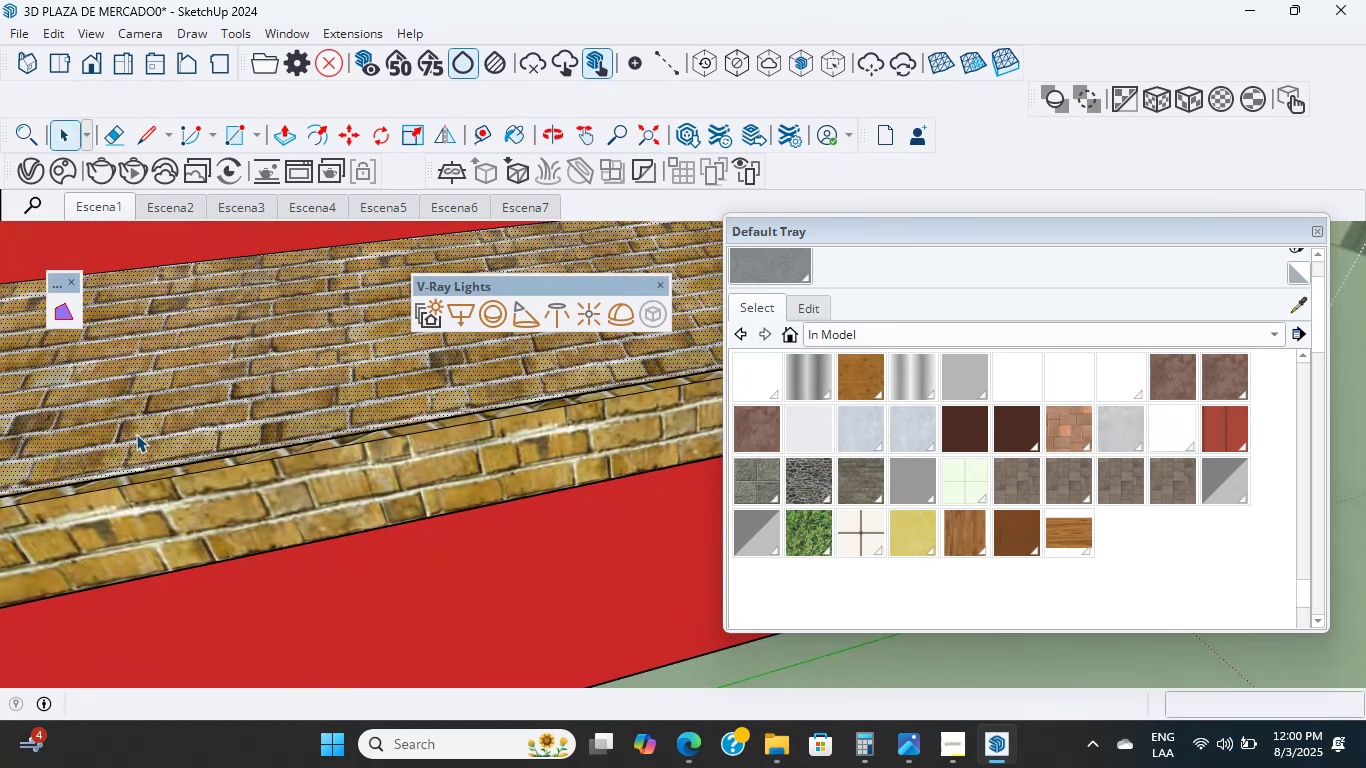 
wait(19.3)
 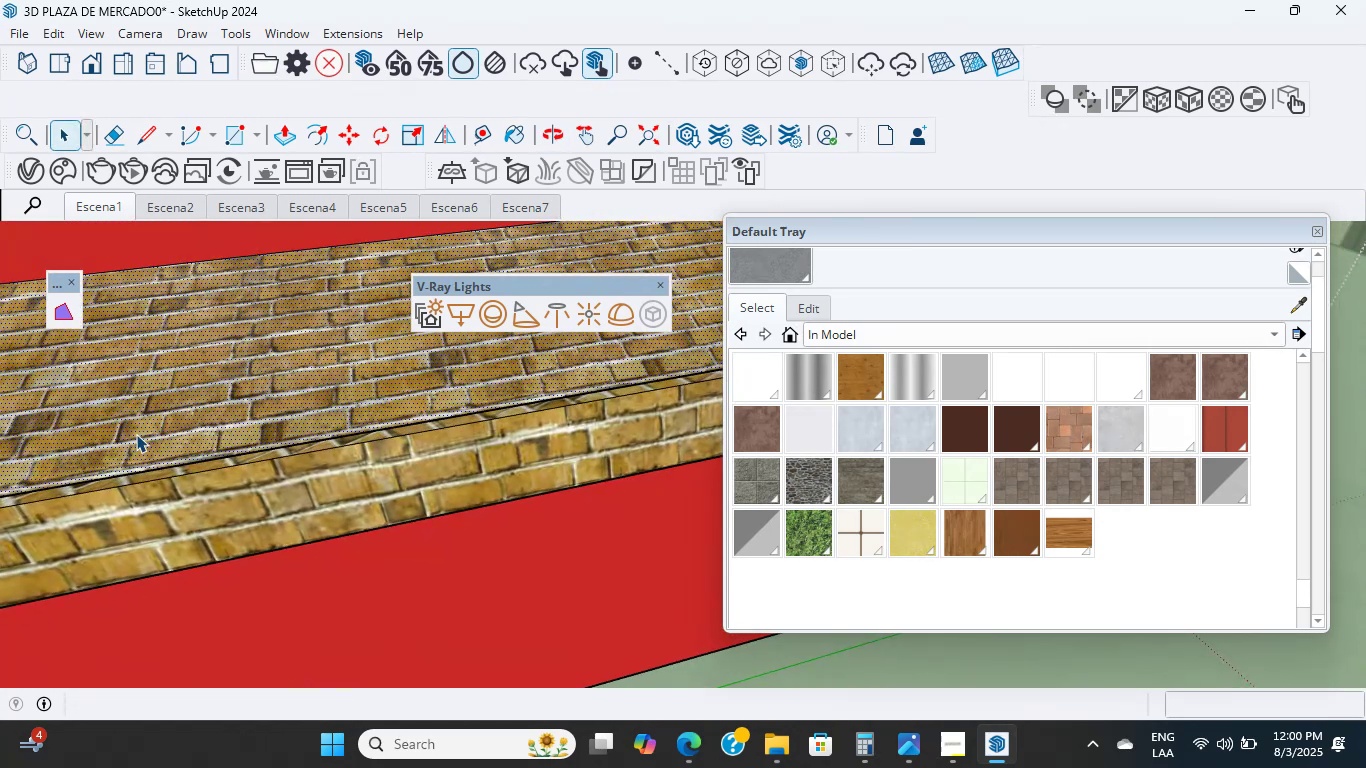 
scroll: coordinate [392, 548], scroll_direction: up, amount: 16.0
 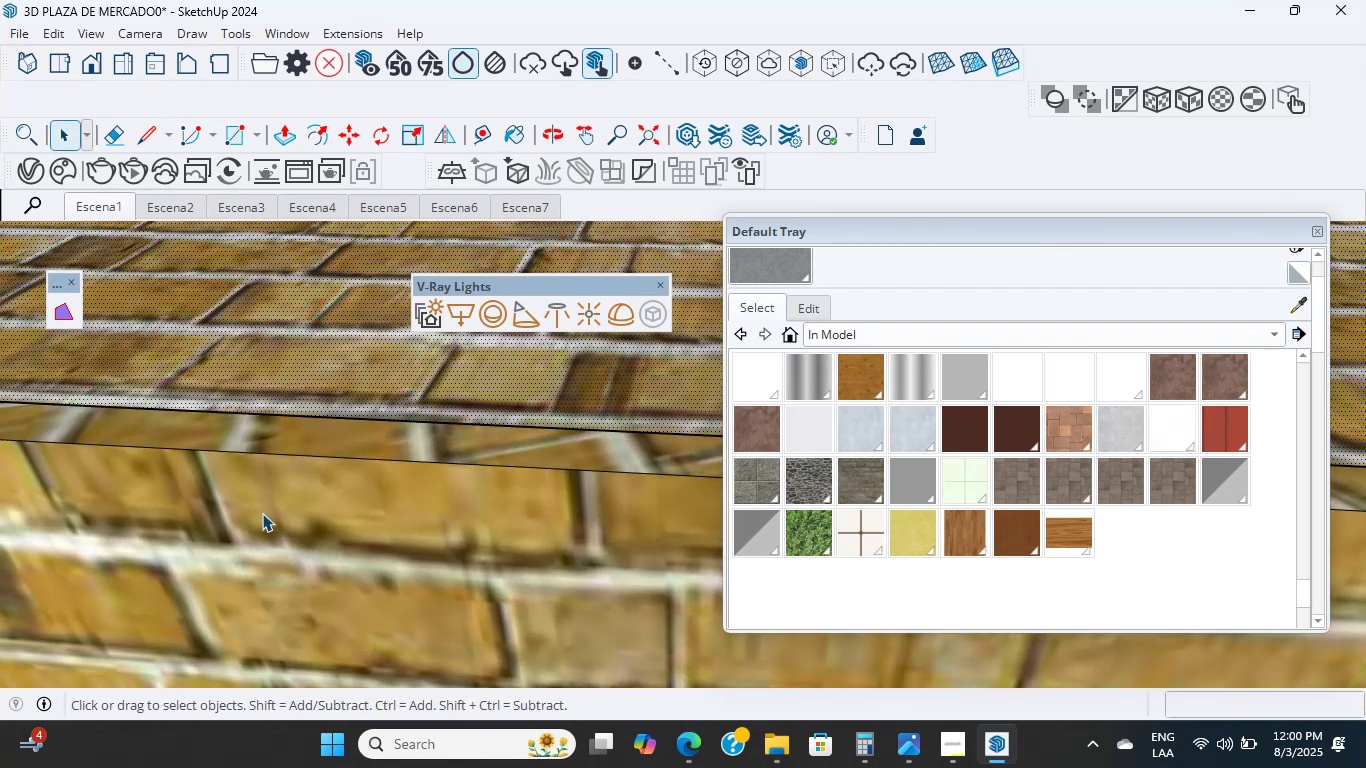 
wait(6.38)
 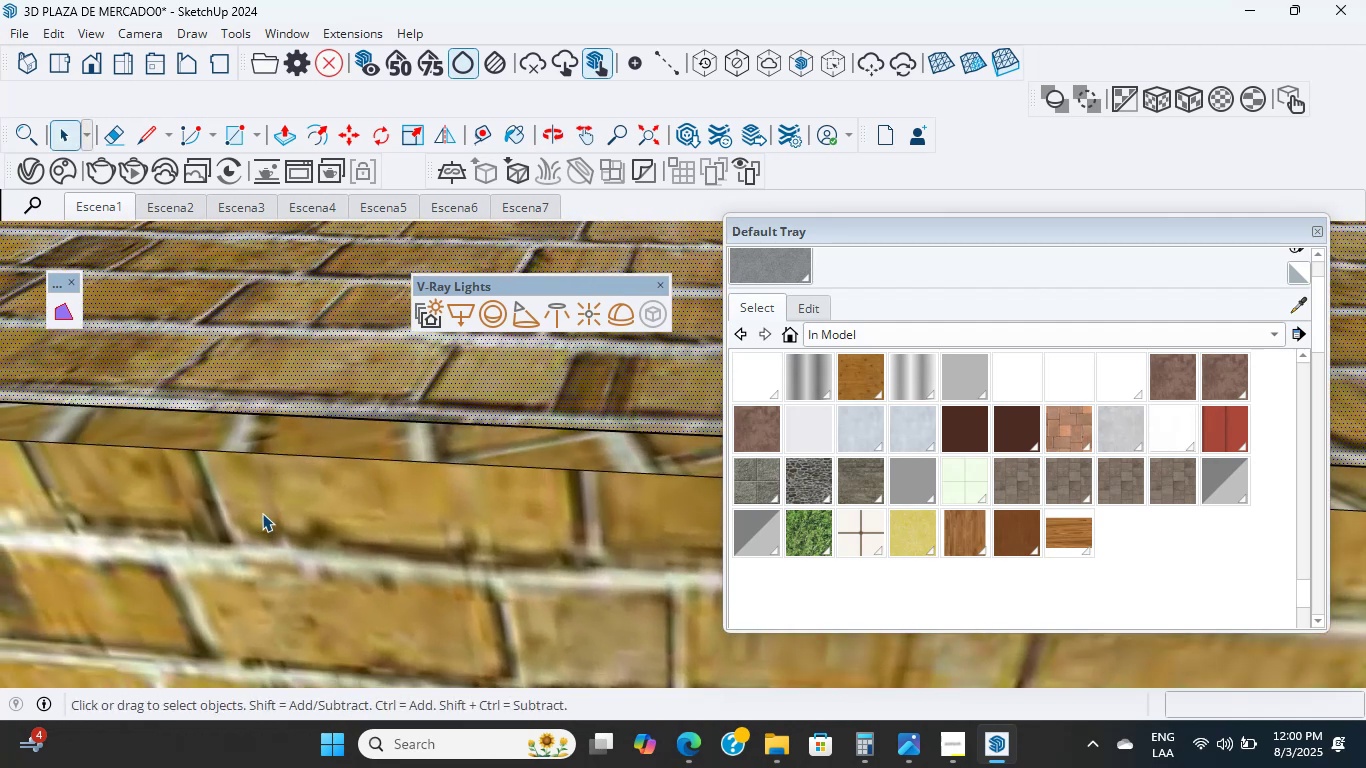 
scroll: coordinate [262, 507], scroll_direction: down, amount: 4.0
 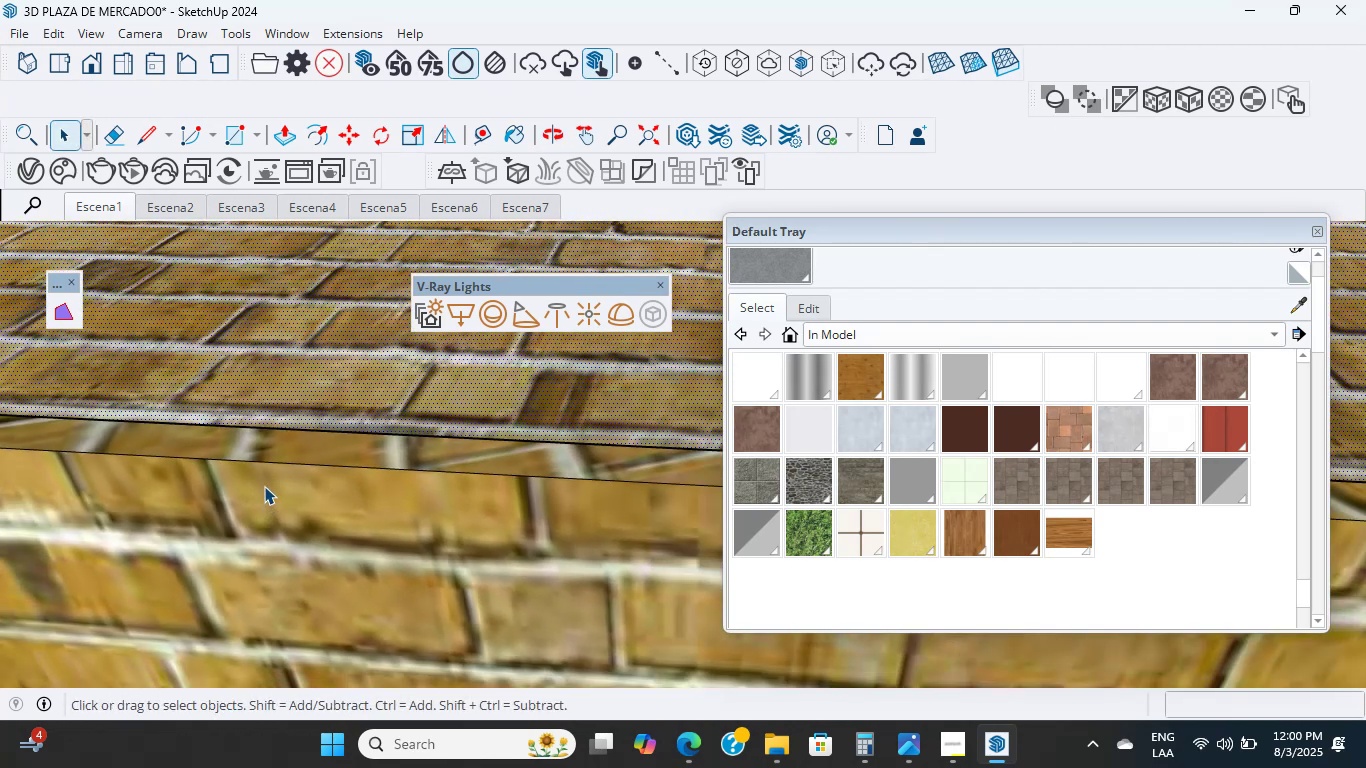 
hold_key(key=ShiftLeft, duration=1.24)
scroll: coordinate [277, 504], scroll_direction: up, amount: 4.0
 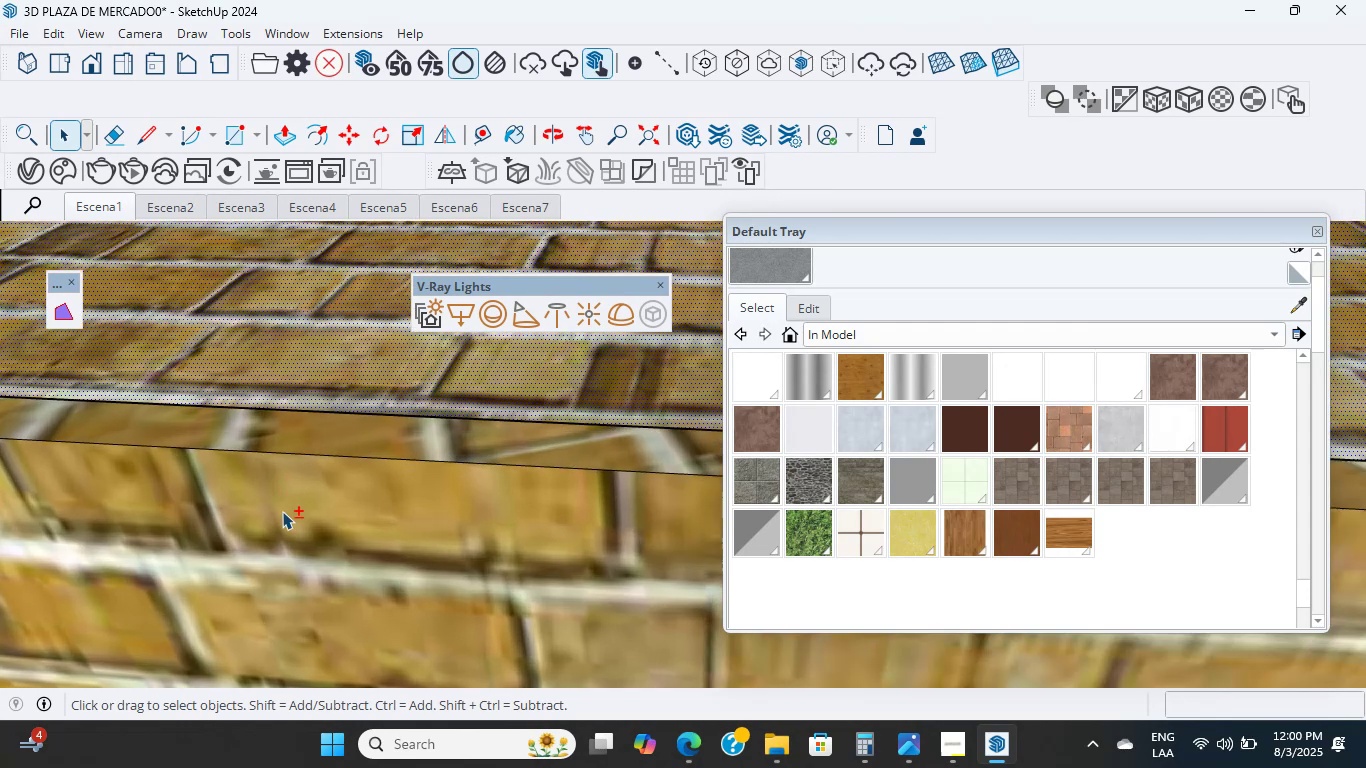 
left_click([283, 512])
 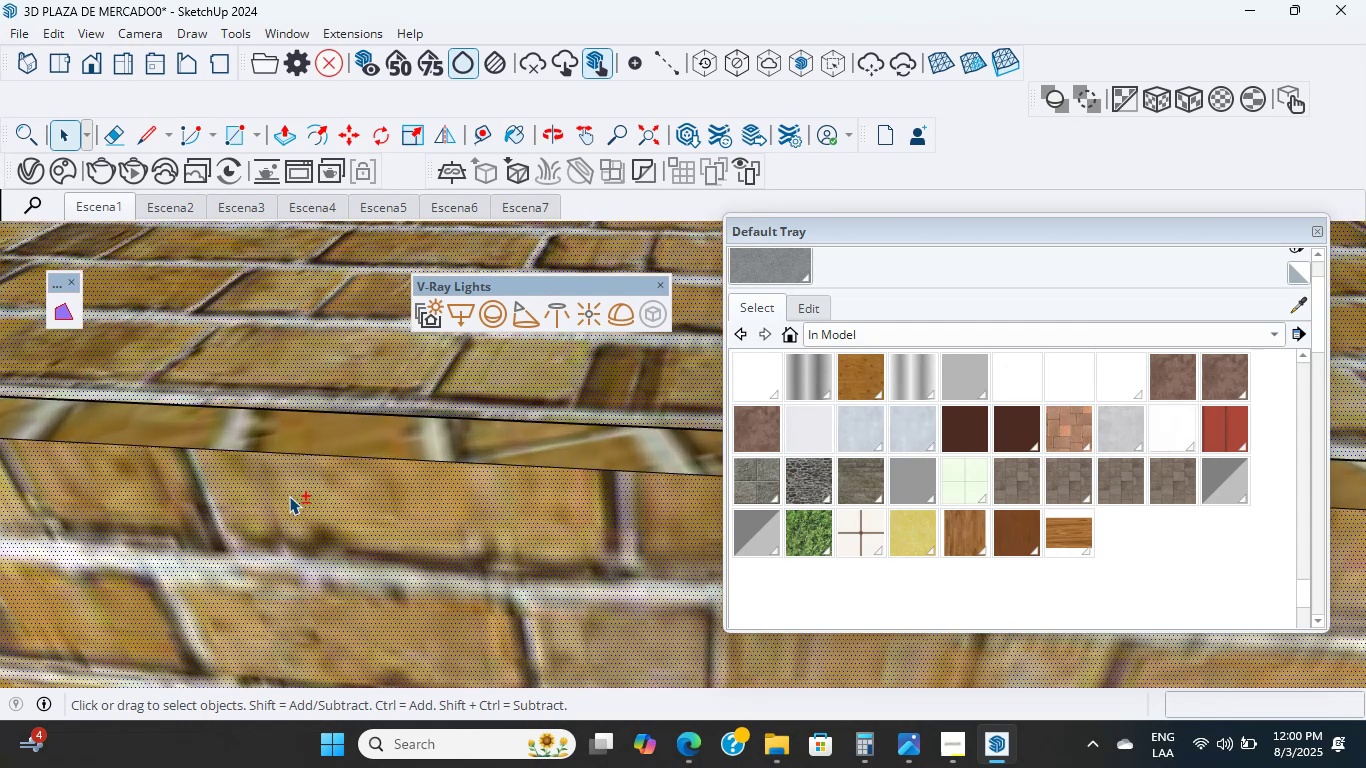 
scroll: coordinate [581, 458], scroll_direction: up, amount: 5.0
 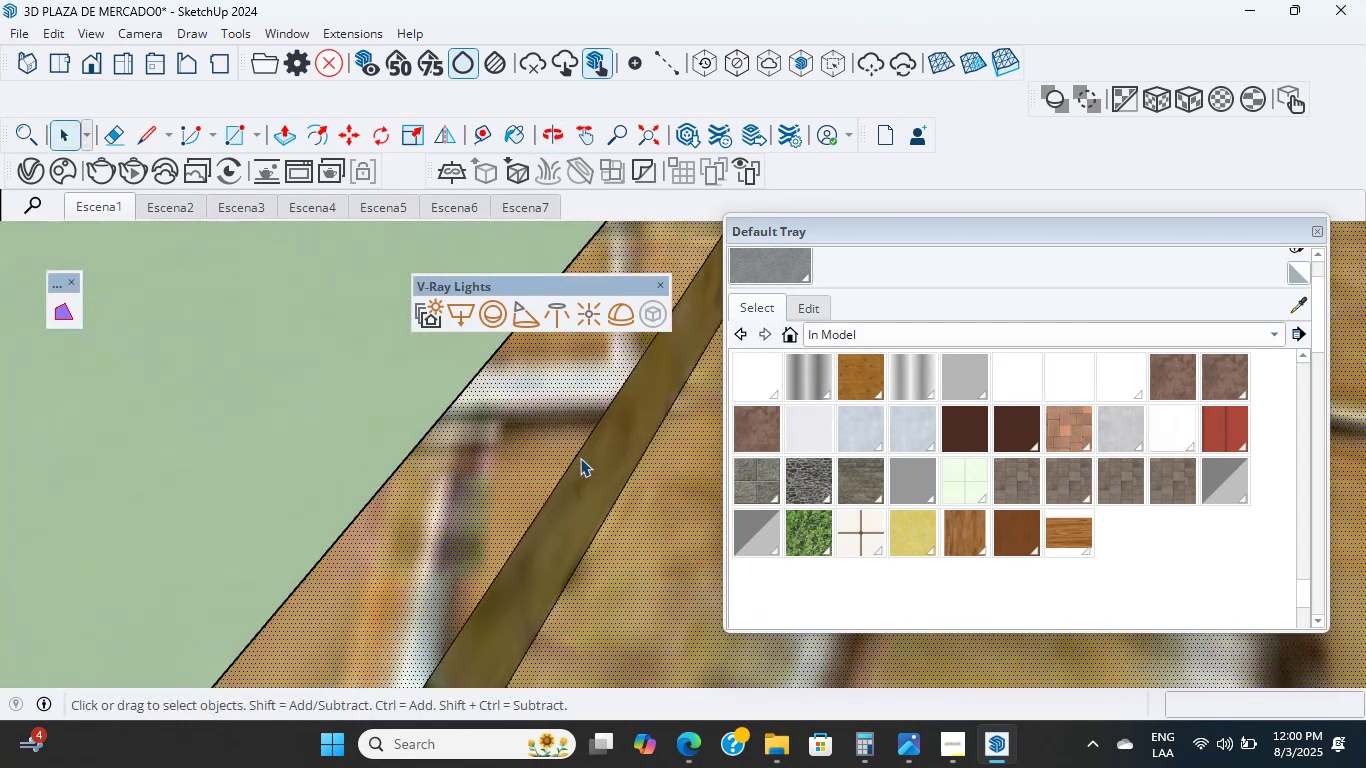 
hold_key(key=ShiftLeft, duration=0.7)
 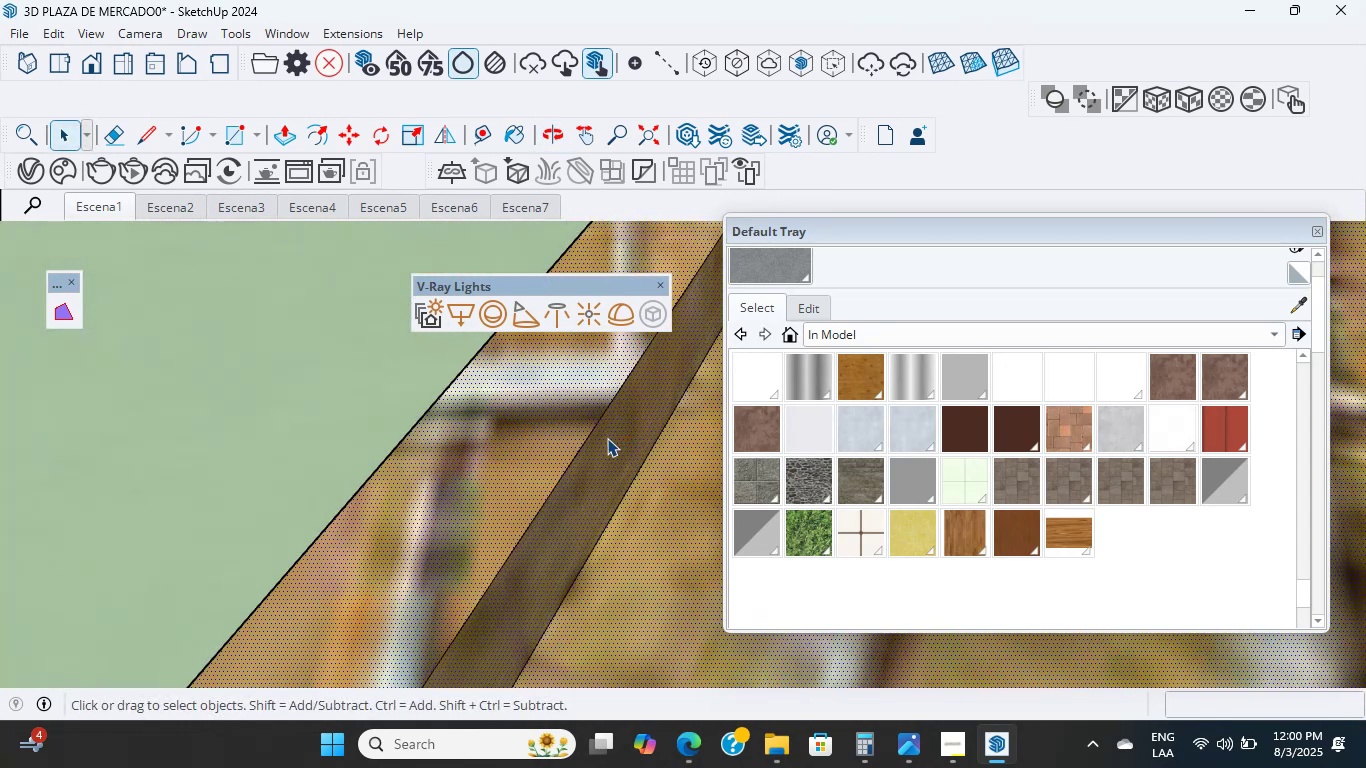 
scroll: coordinate [298, 551], scroll_direction: down, amount: 36.0
 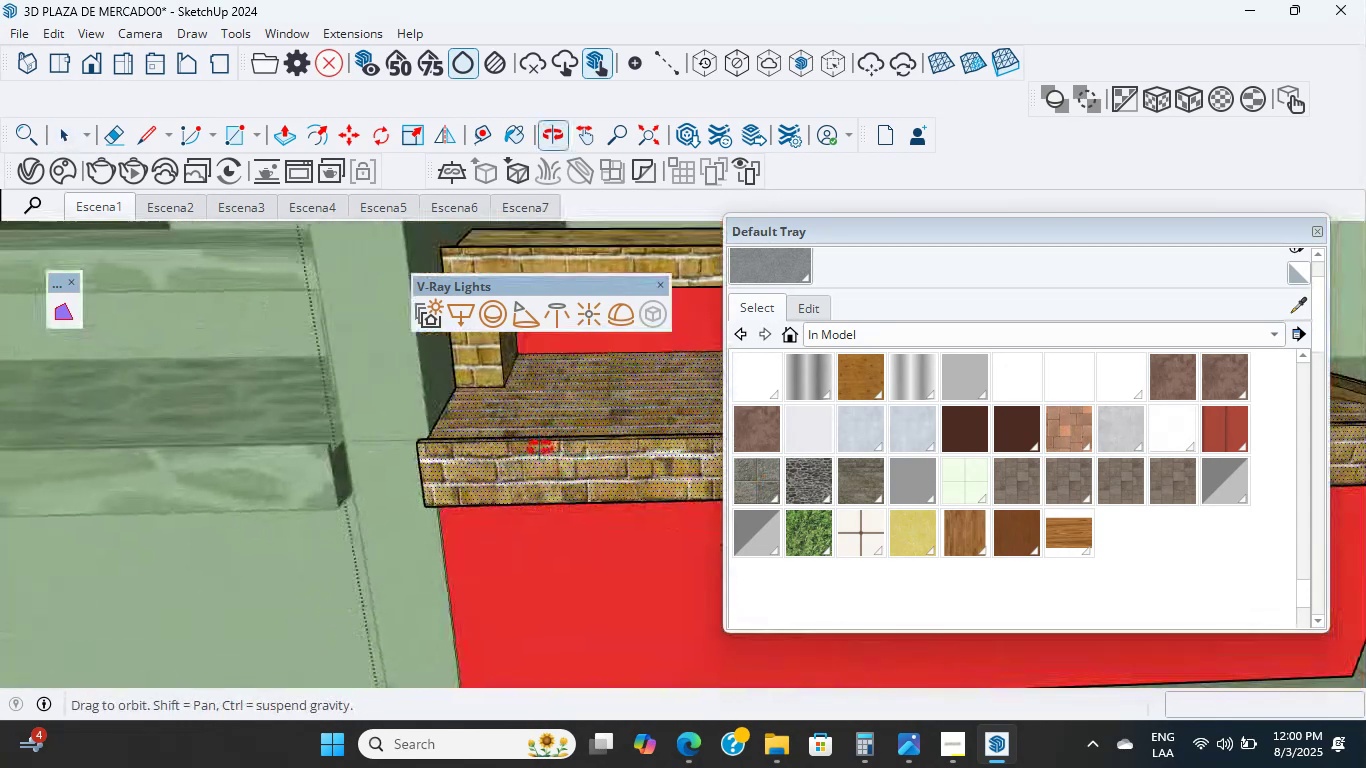 
scroll: coordinate [468, 491], scroll_direction: up, amount: 20.0
 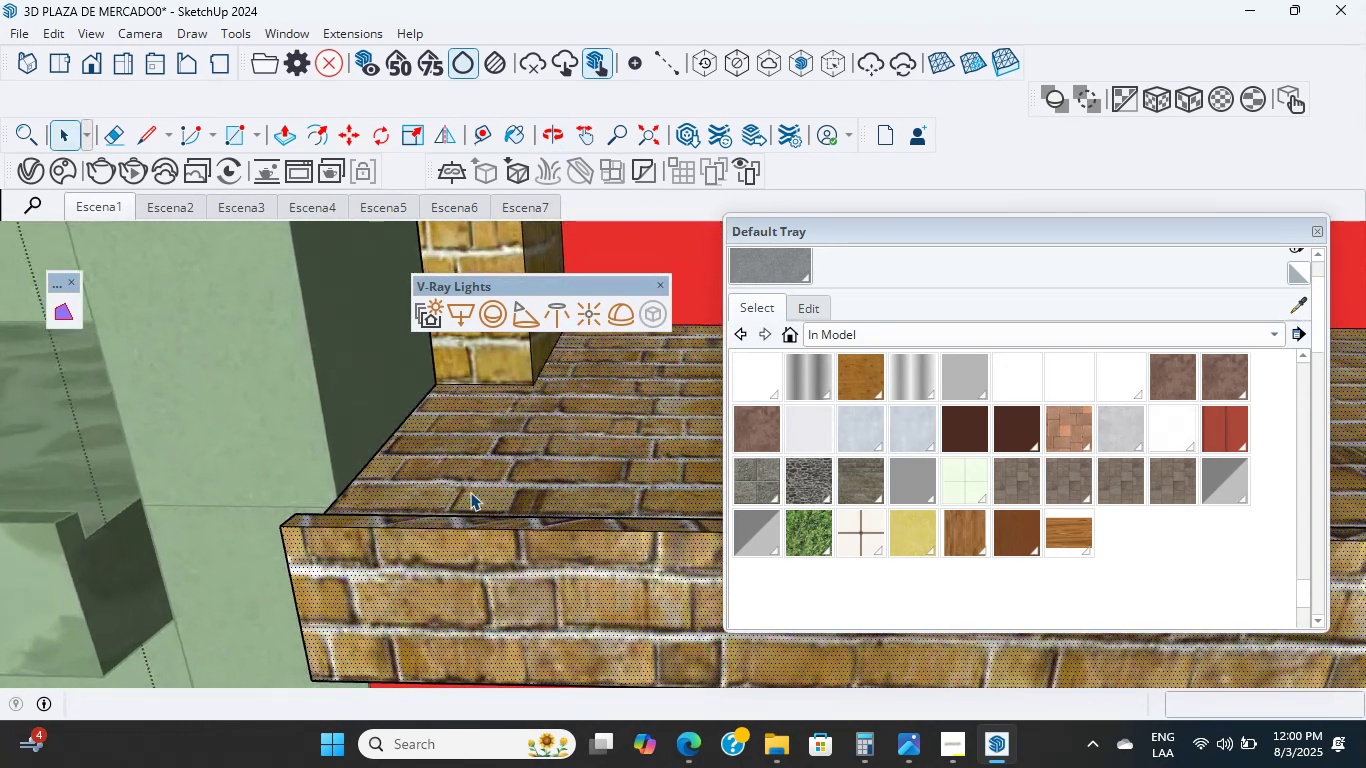 
hold_key(key=ShiftLeft, duration=0.46)
 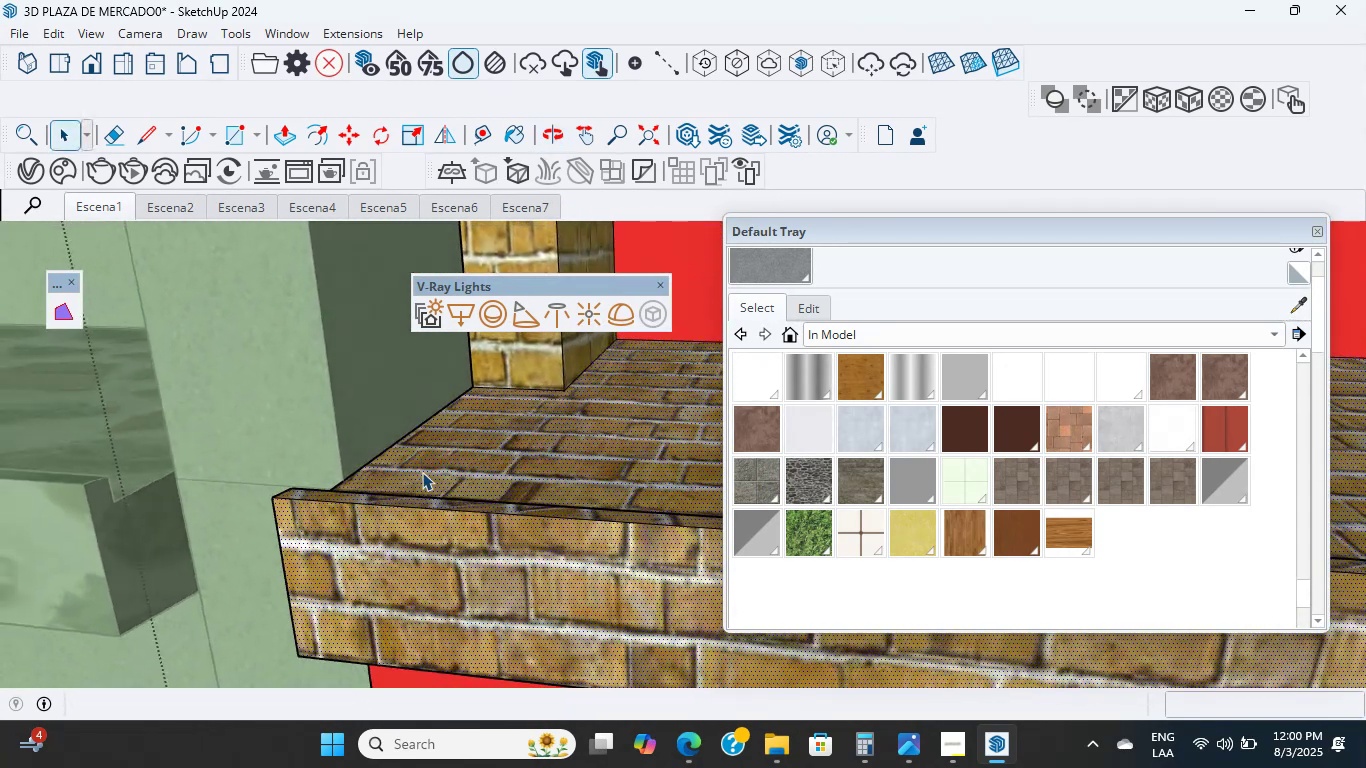 
scroll: coordinate [427, 472], scroll_direction: up, amount: 1.0
 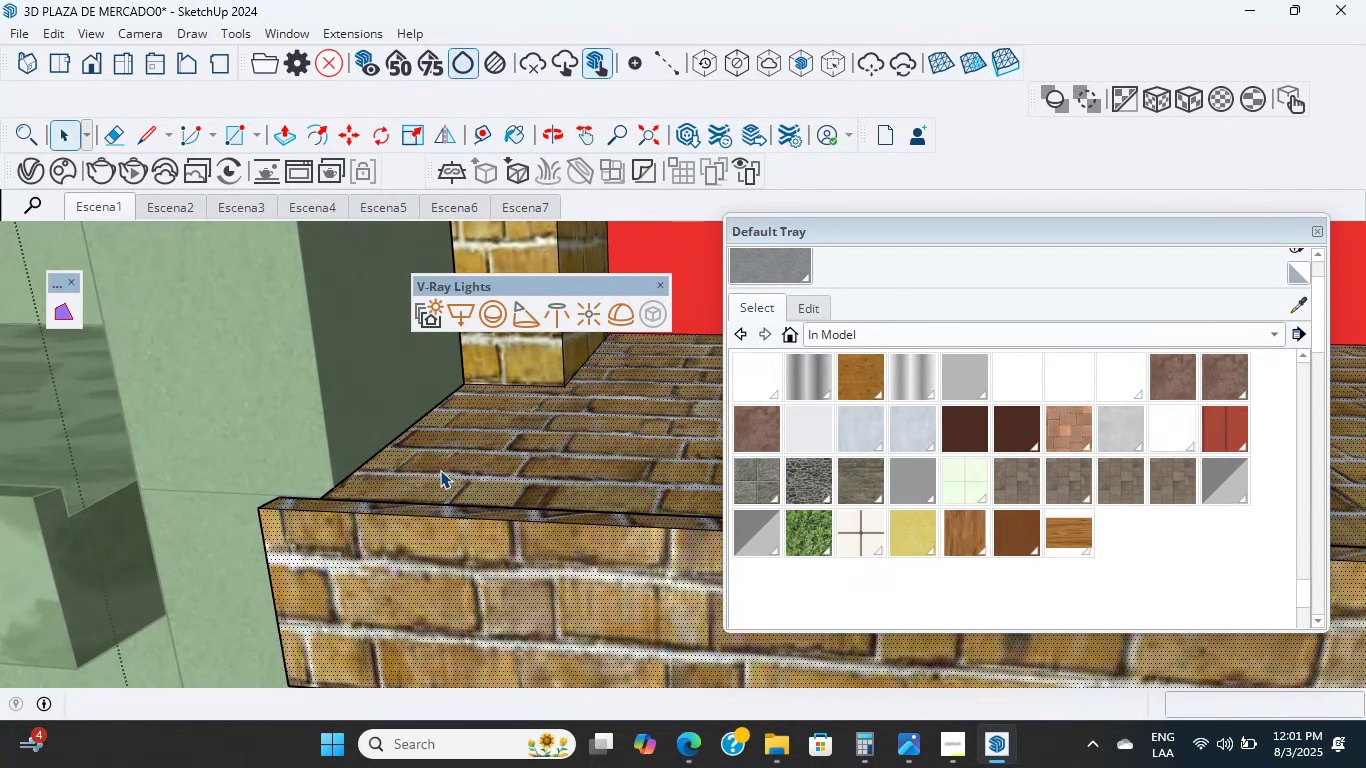 
wait(13.65)
 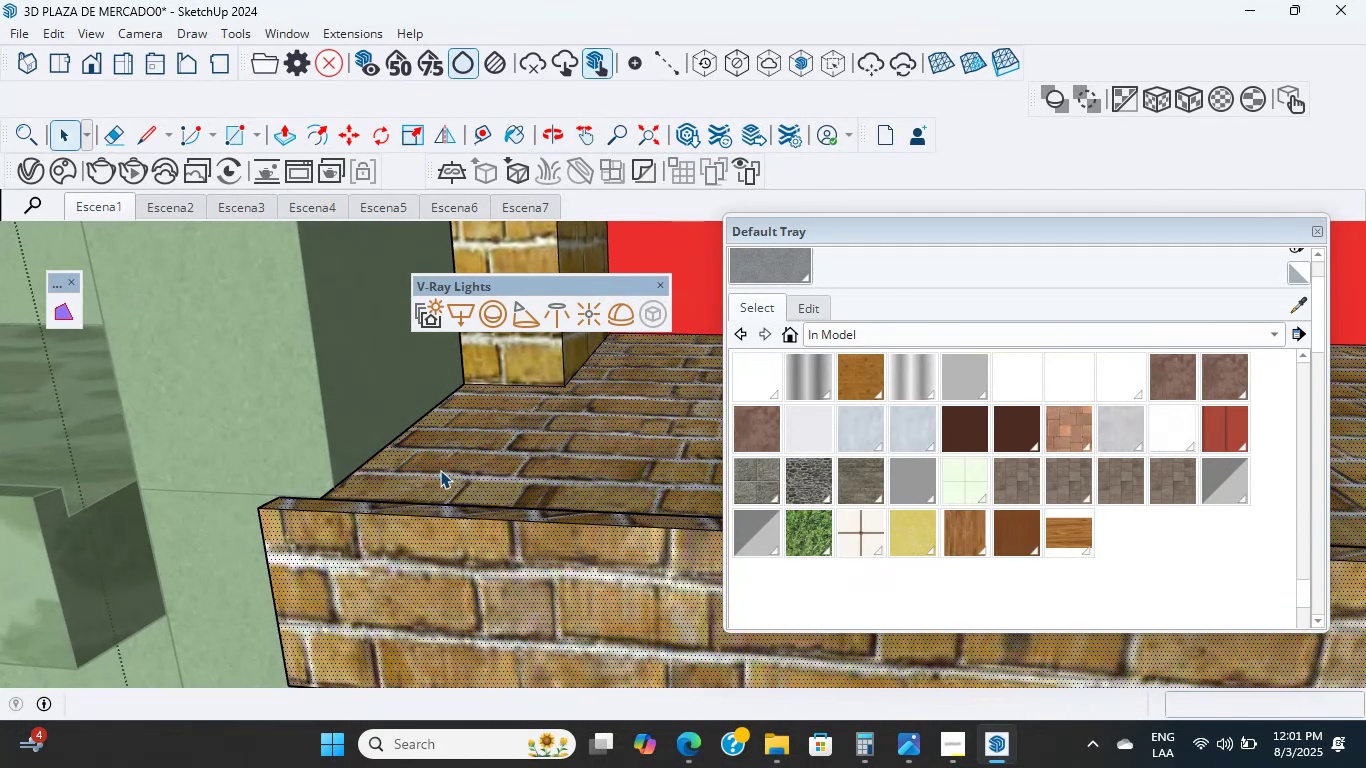 
scroll: coordinate [453, 472], scroll_direction: up, amount: 9.0
 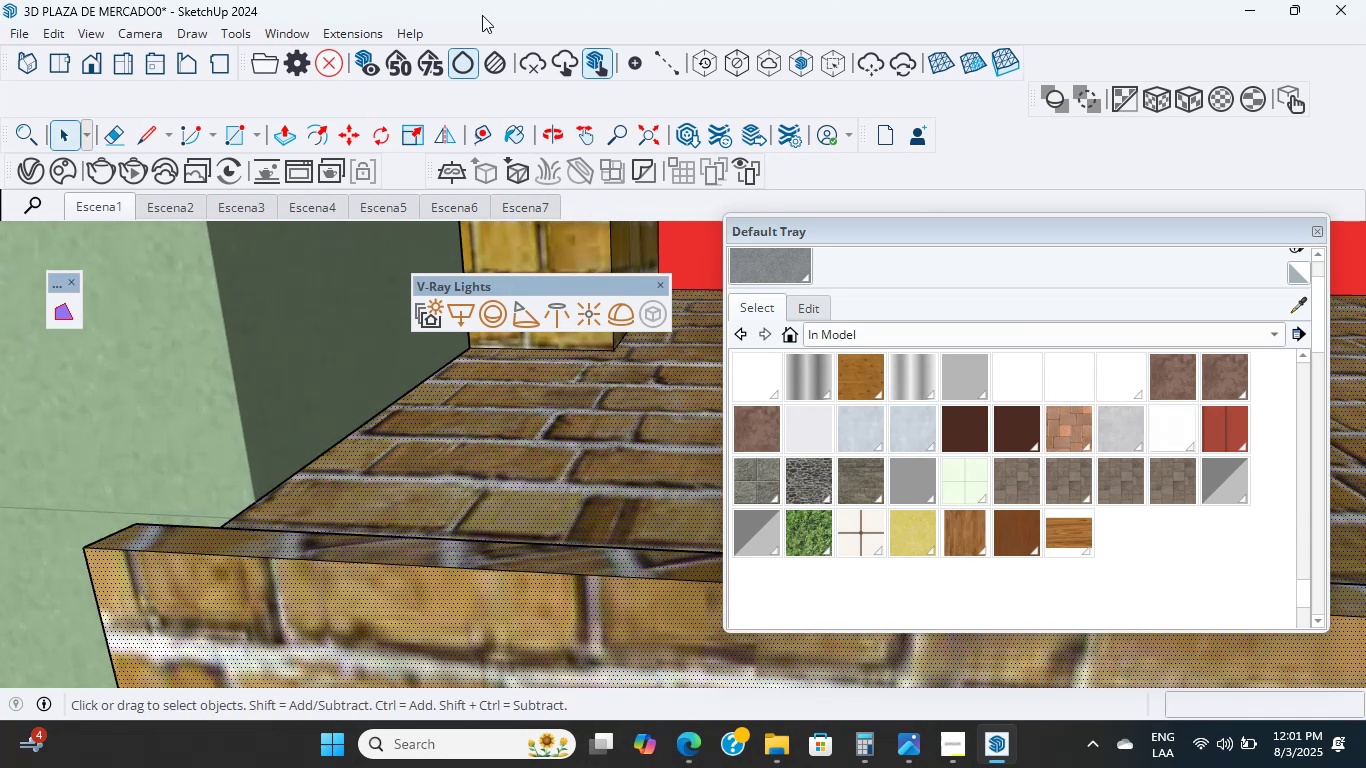 
scroll: coordinate [237, 334], scroll_direction: down, amount: 18.0
 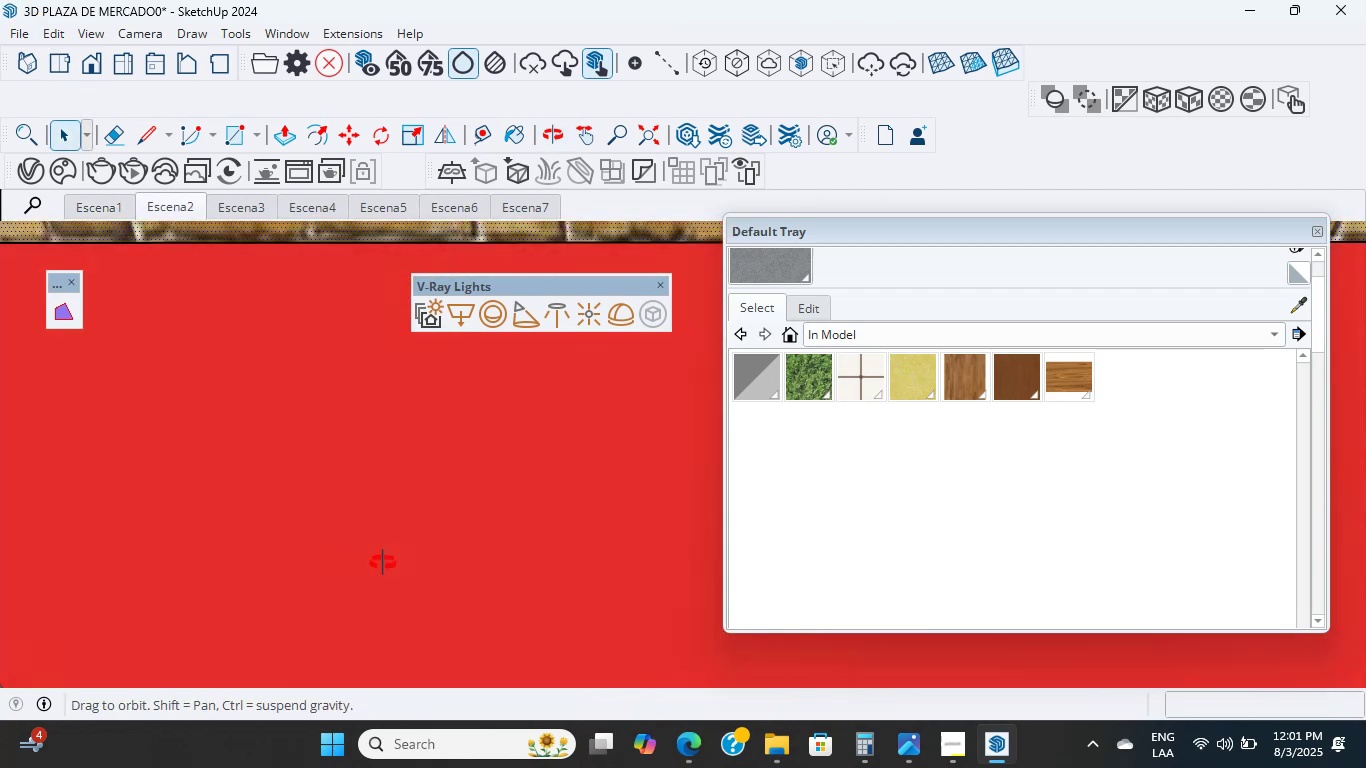 
hold_key(key=ShiftLeft, duration=1.3)
 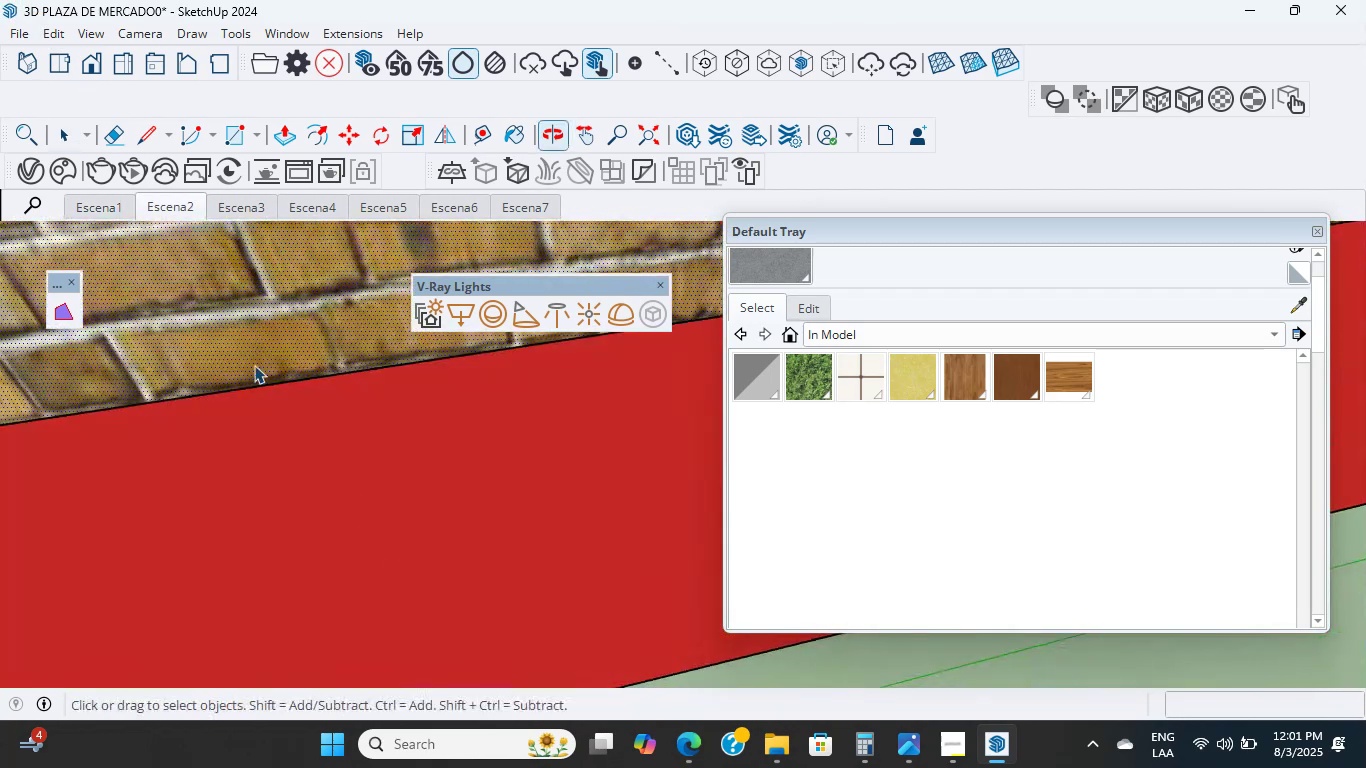 
hold_key(key=ShiftLeft, duration=2.95)
scroll: coordinate [289, 372], scroll_direction: down, amount: 23.0
 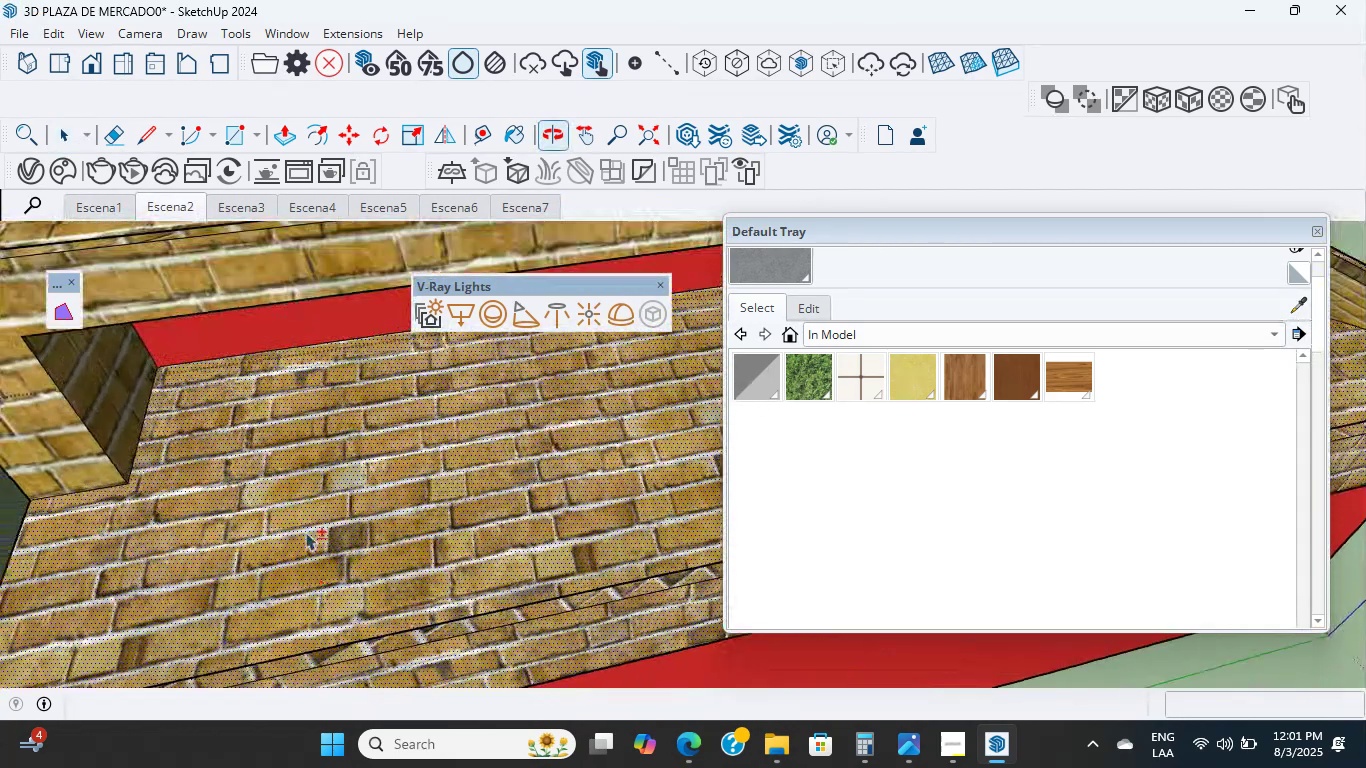 
scroll: coordinate [82, 460], scroll_direction: up, amount: 12.0
 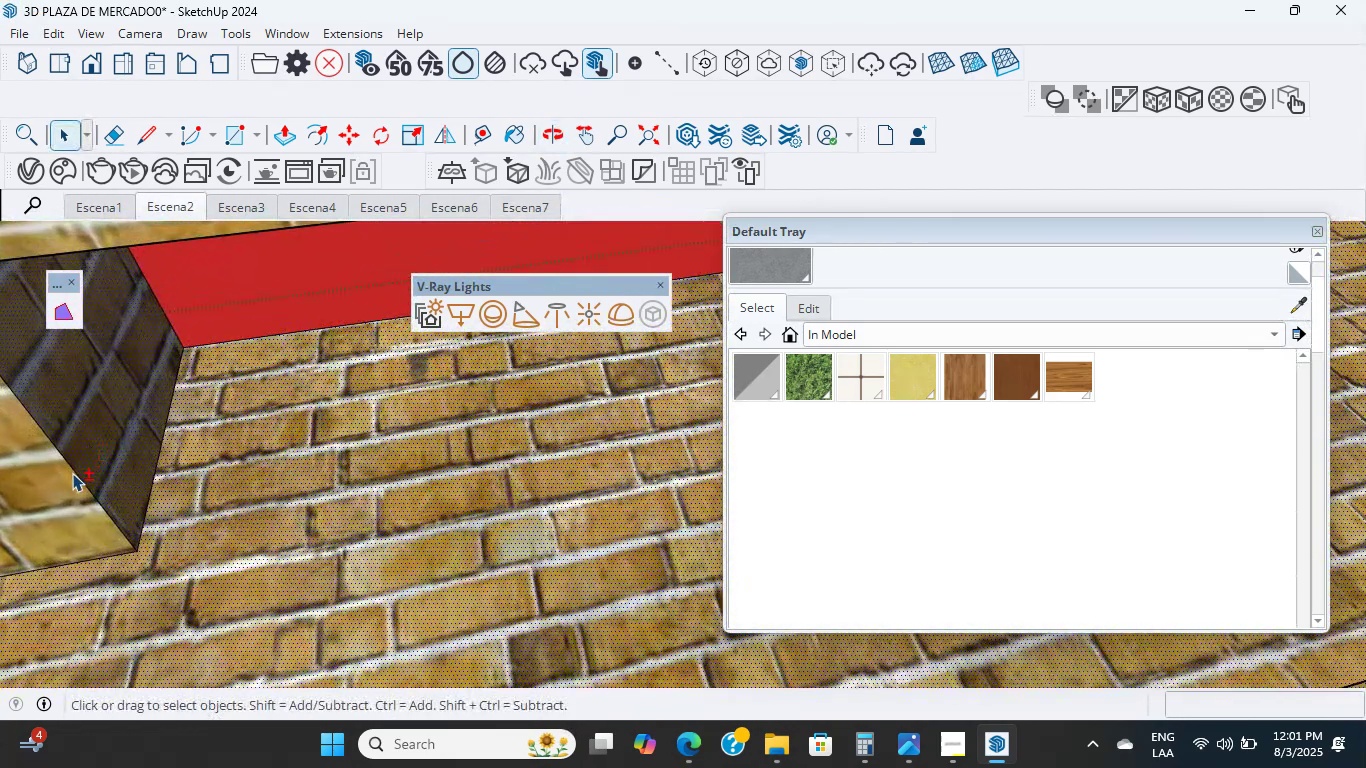 
hold_key(key=ShiftLeft, duration=1.88)
double_click([72, 473])
 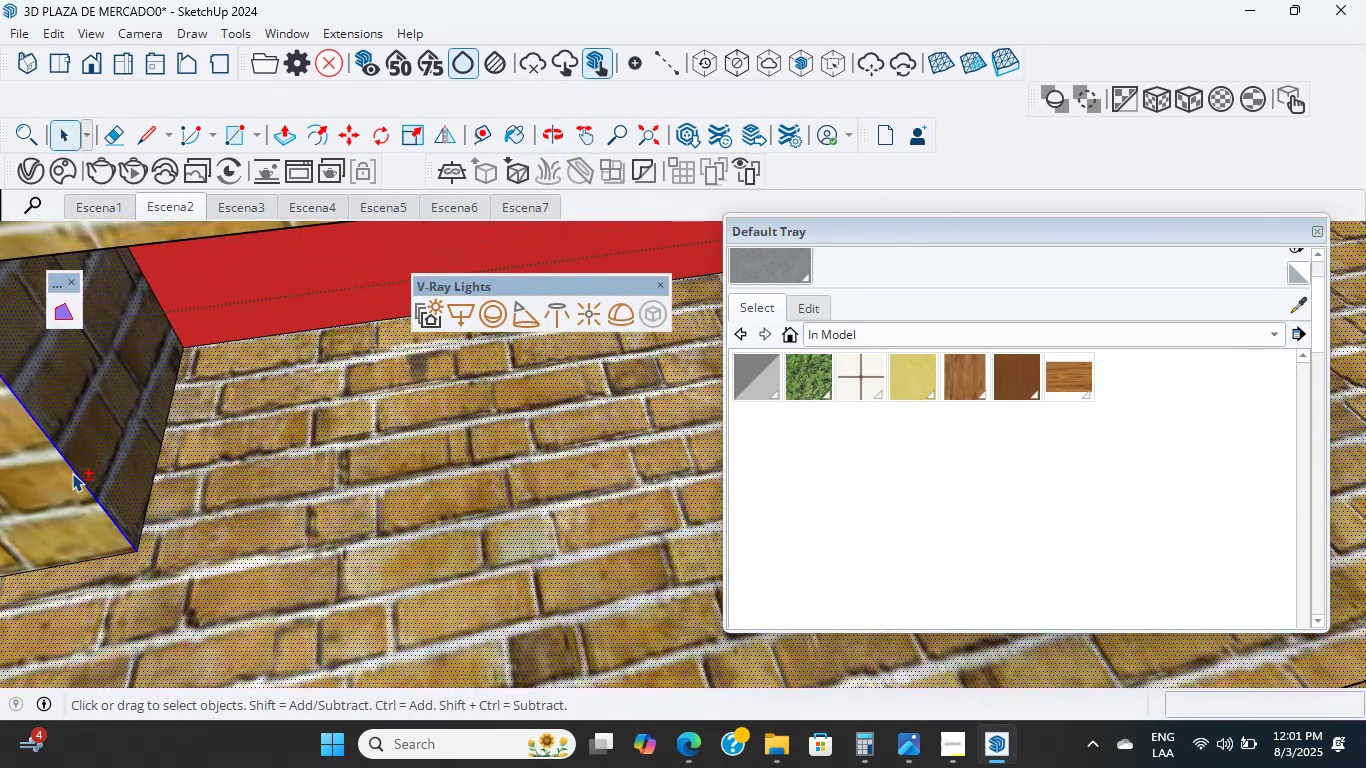 
scroll: coordinate [67, 508], scroll_direction: down, amount: 6.0
 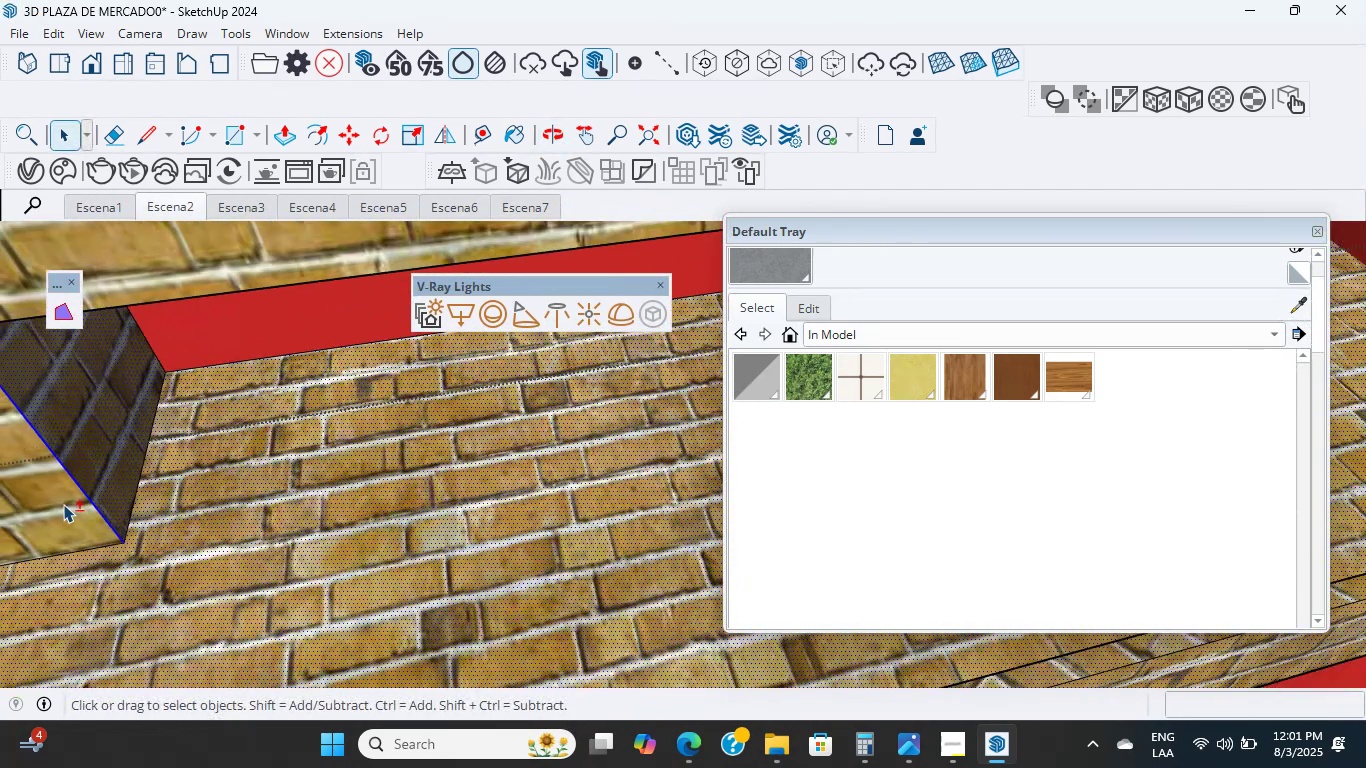 
left_click([61, 502])
 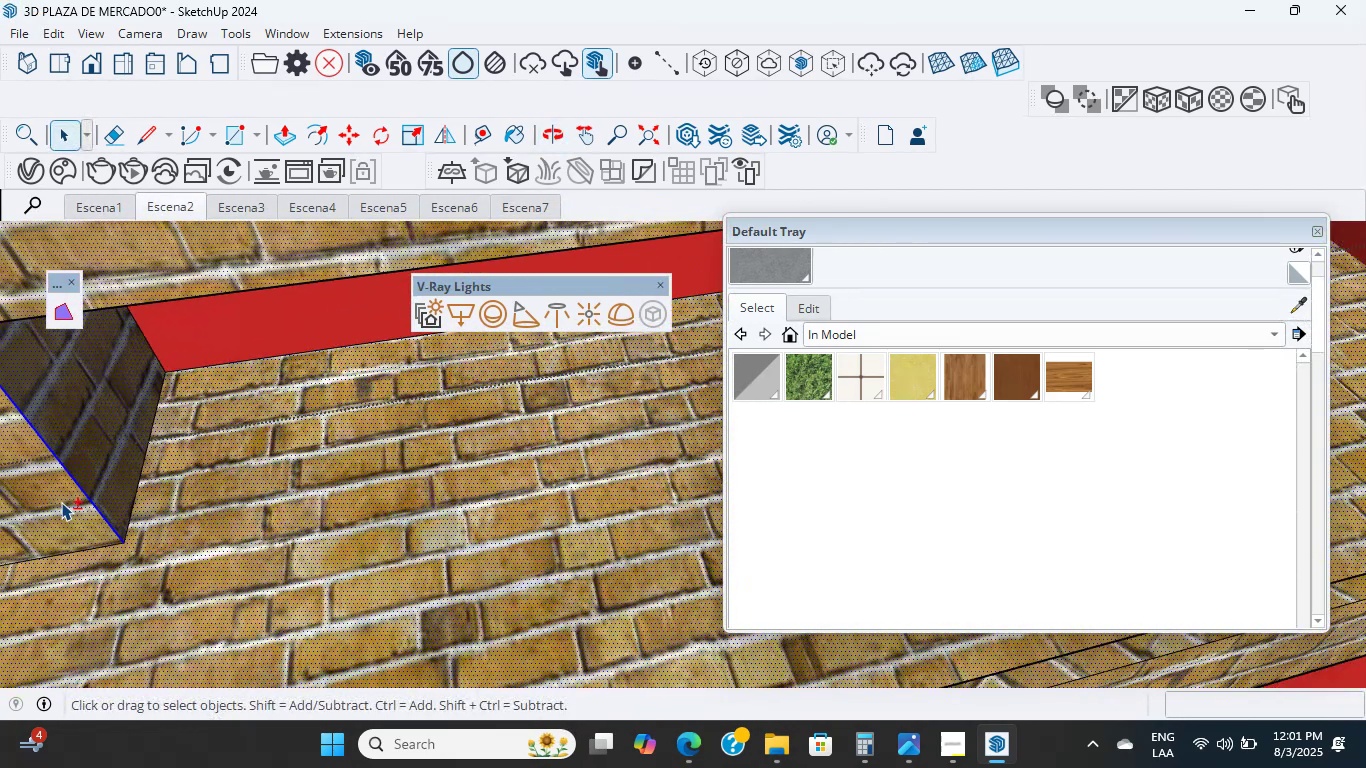 
scroll: coordinate [63, 455], scroll_direction: down, amount: 6.0
 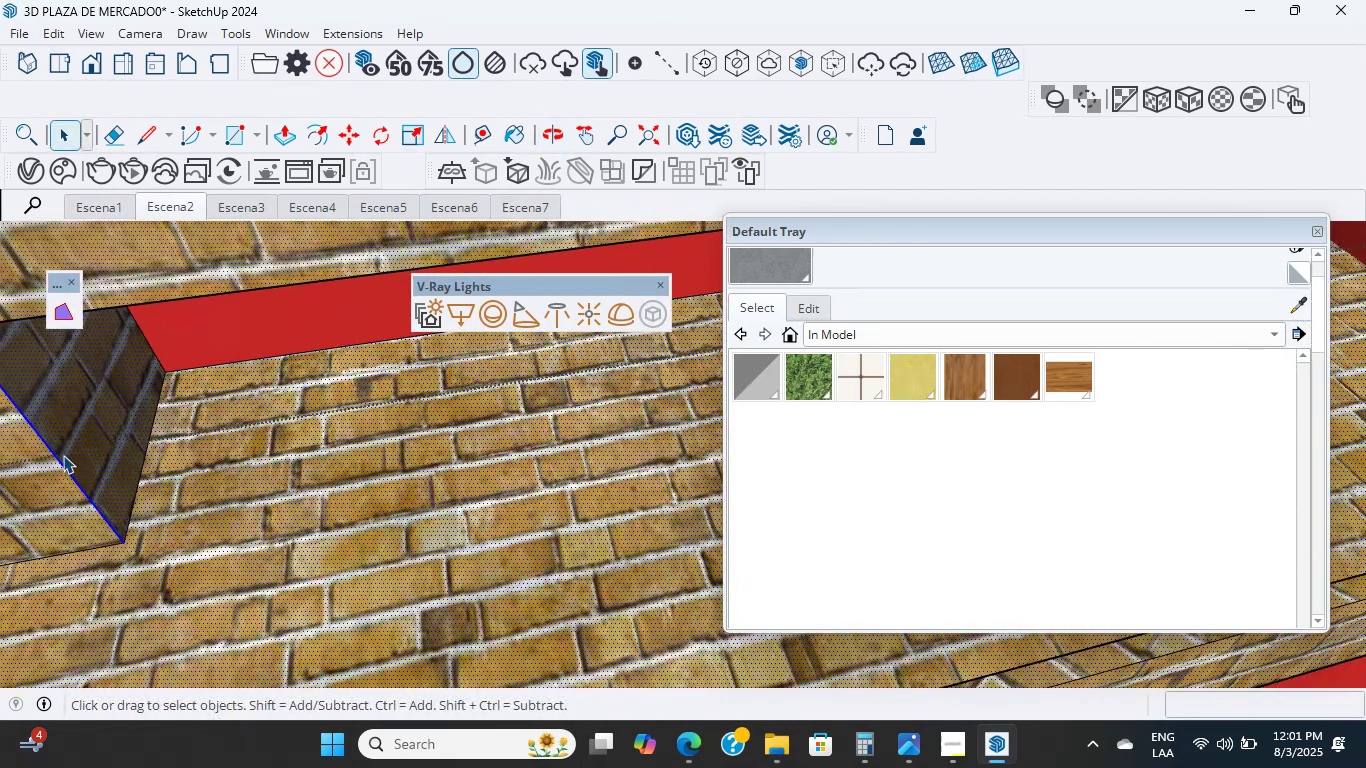 
hold_key(key=ShiftLeft, duration=2.42)
scroll: coordinate [192, 419], scroll_direction: up, amount: 10.0
 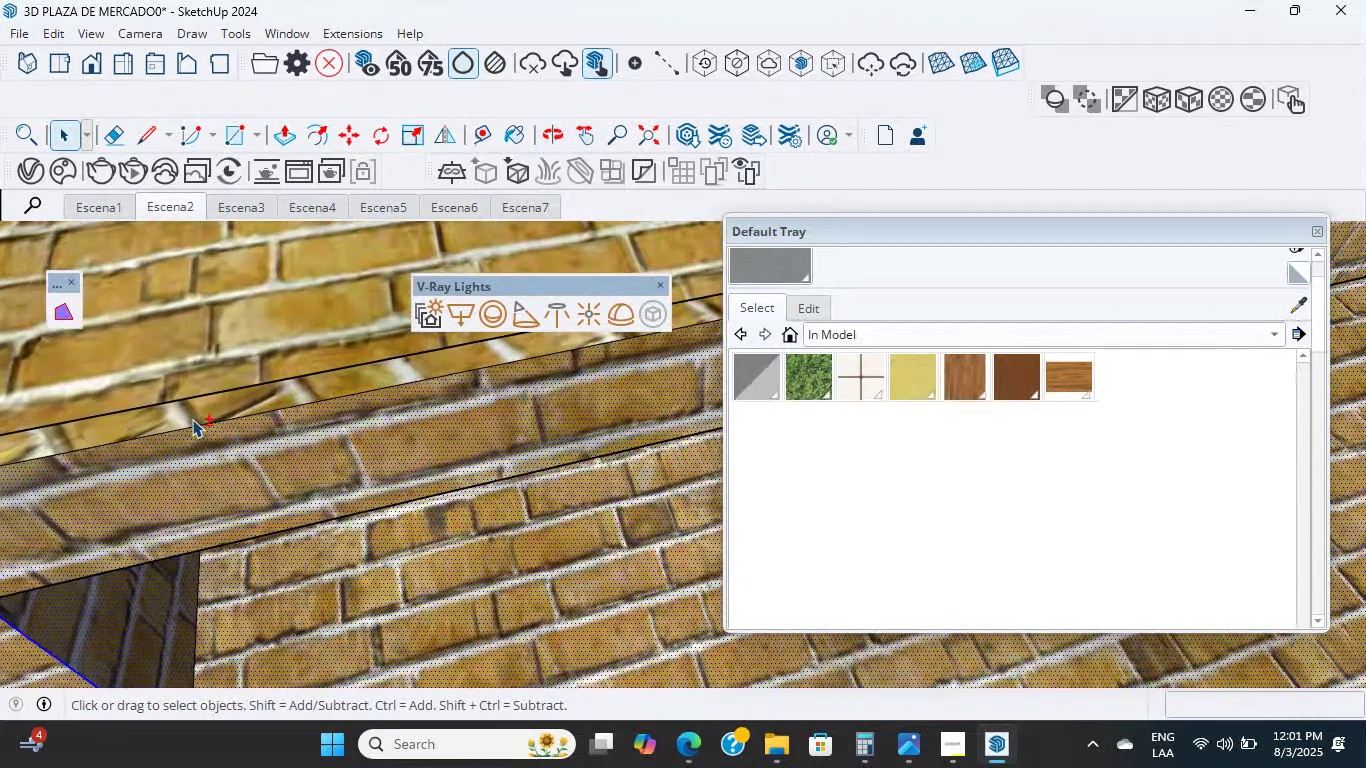 
left_click([192, 419])
 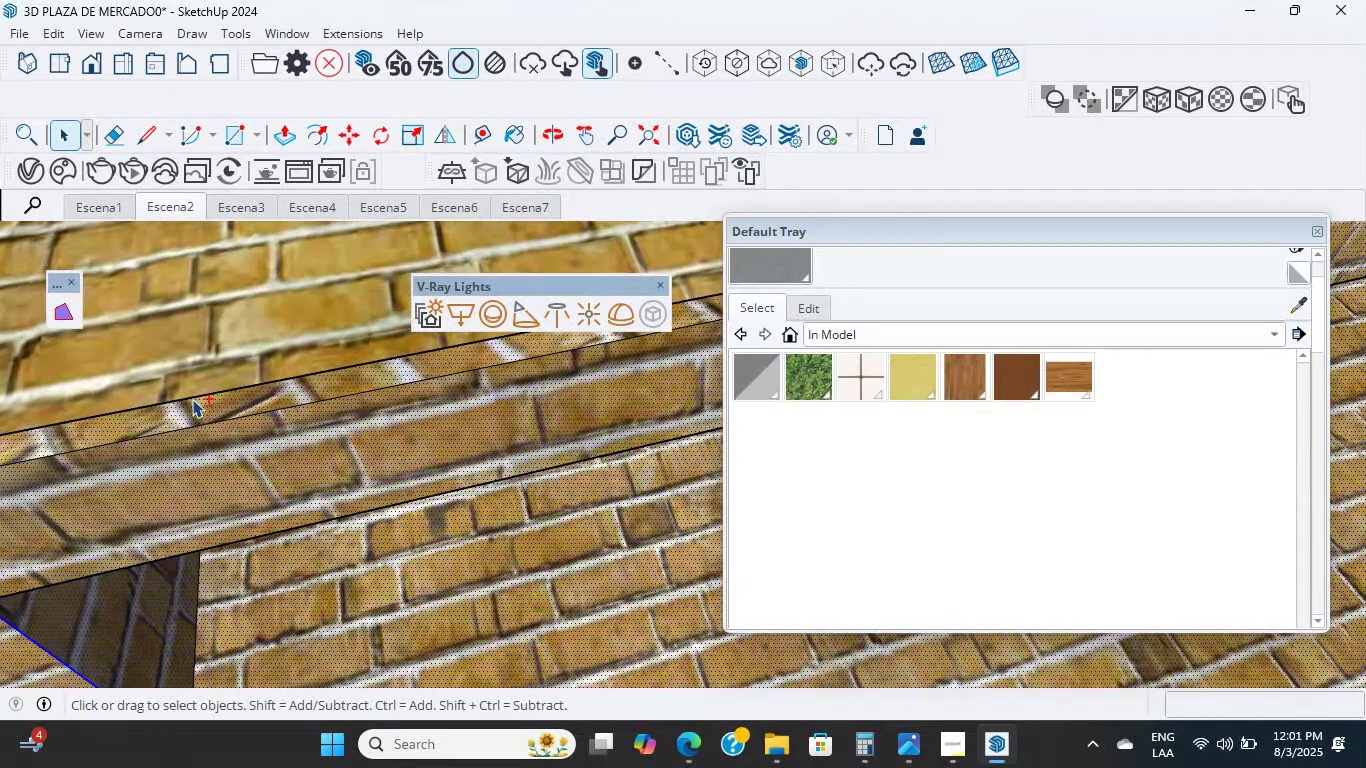 
scroll: coordinate [191, 342], scroll_direction: up, amount: 4.0
 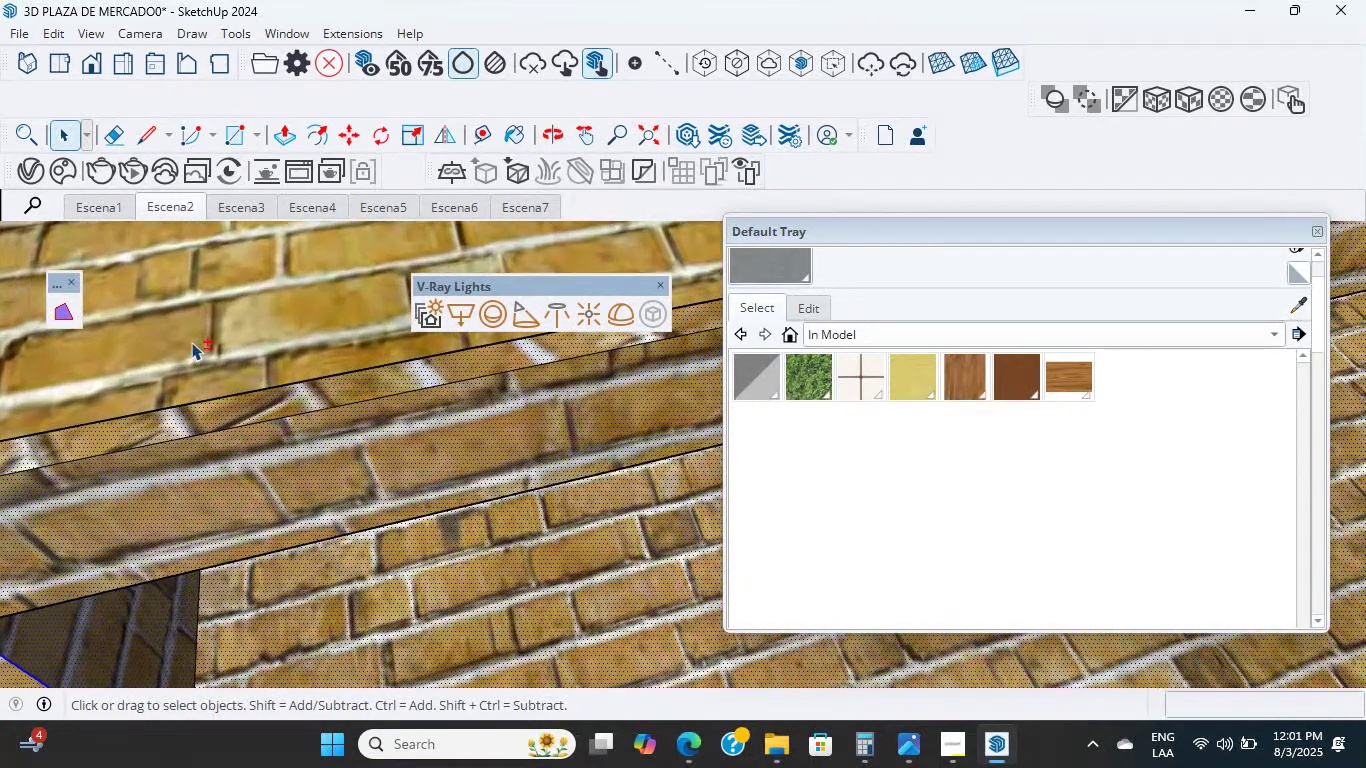 
left_click([191, 342])
 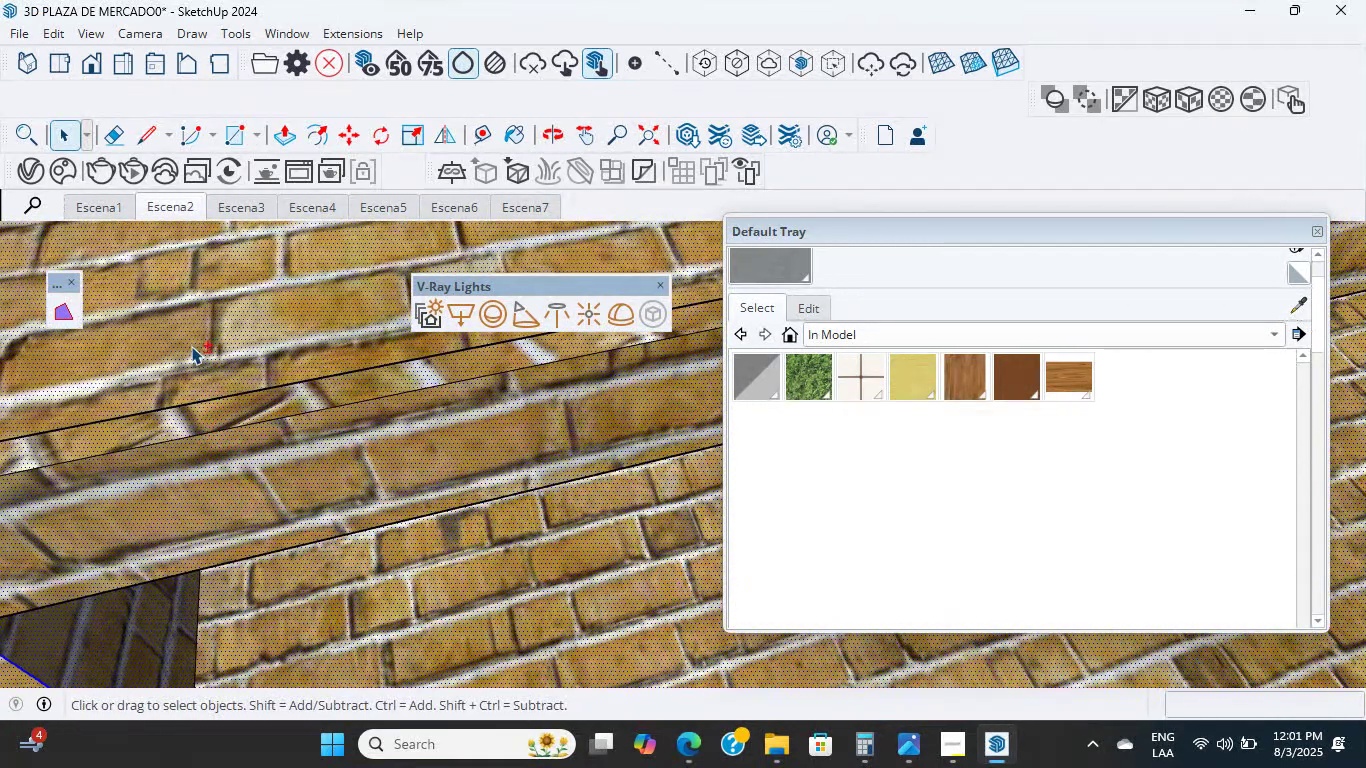 
scroll: coordinate [123, 359], scroll_direction: down, amount: 30.0
 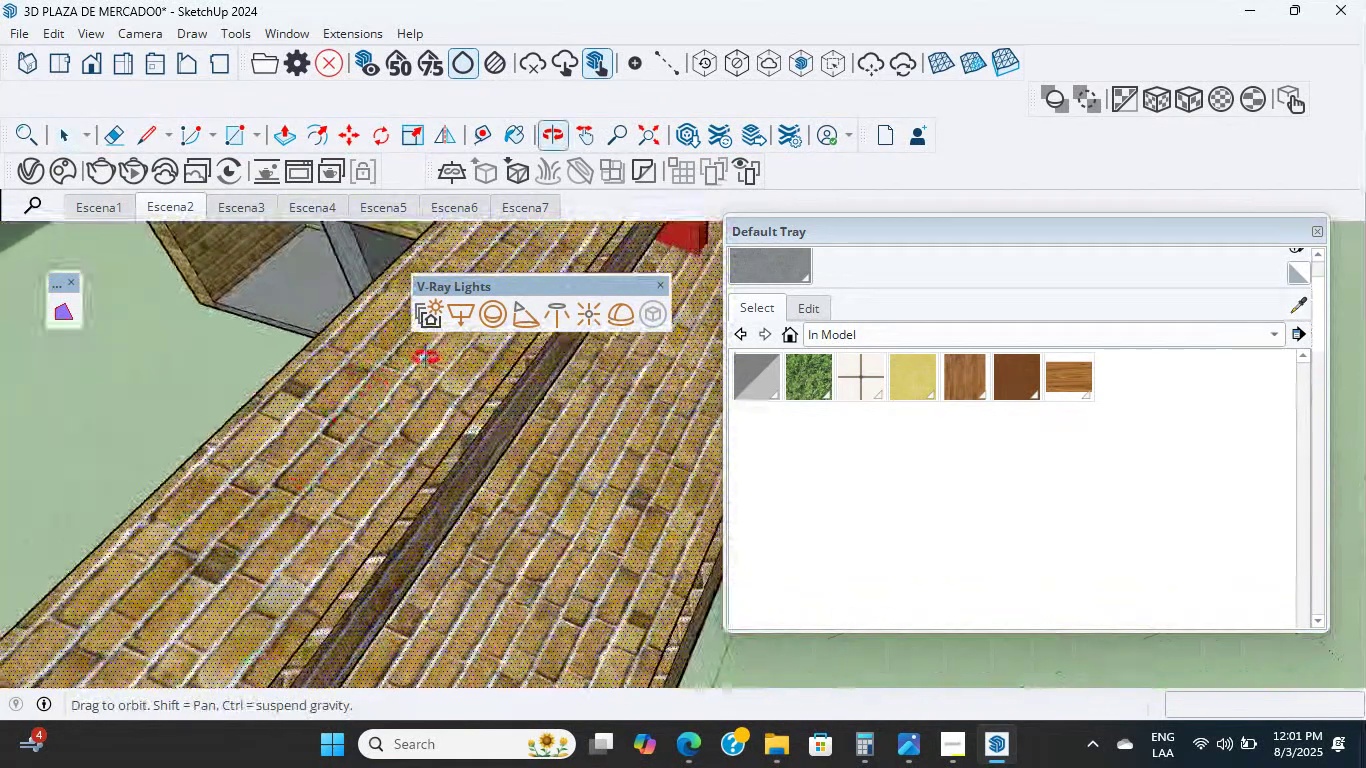 
scroll: coordinate [203, 521], scroll_direction: up, amount: 31.0
 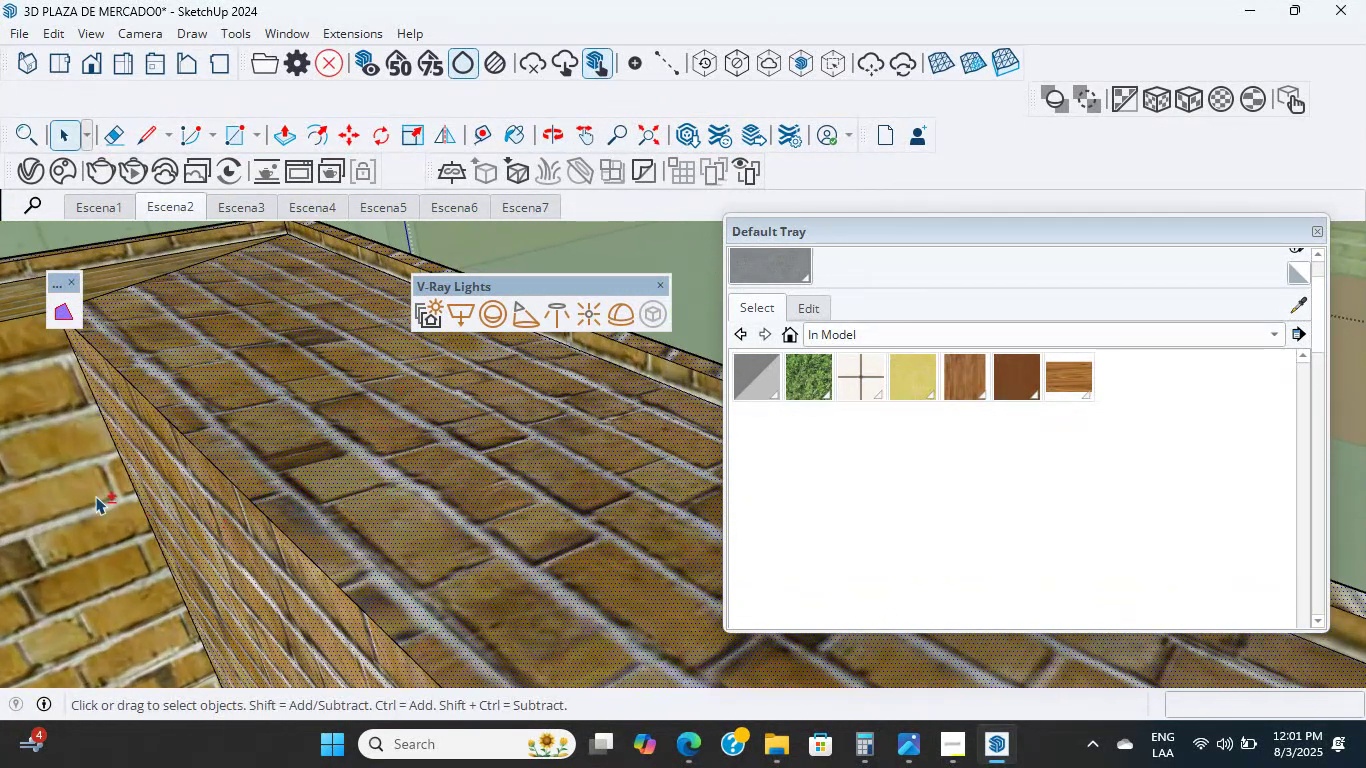 
hold_key(key=ShiftLeft, duration=2.19)
left_click([203, 521])
 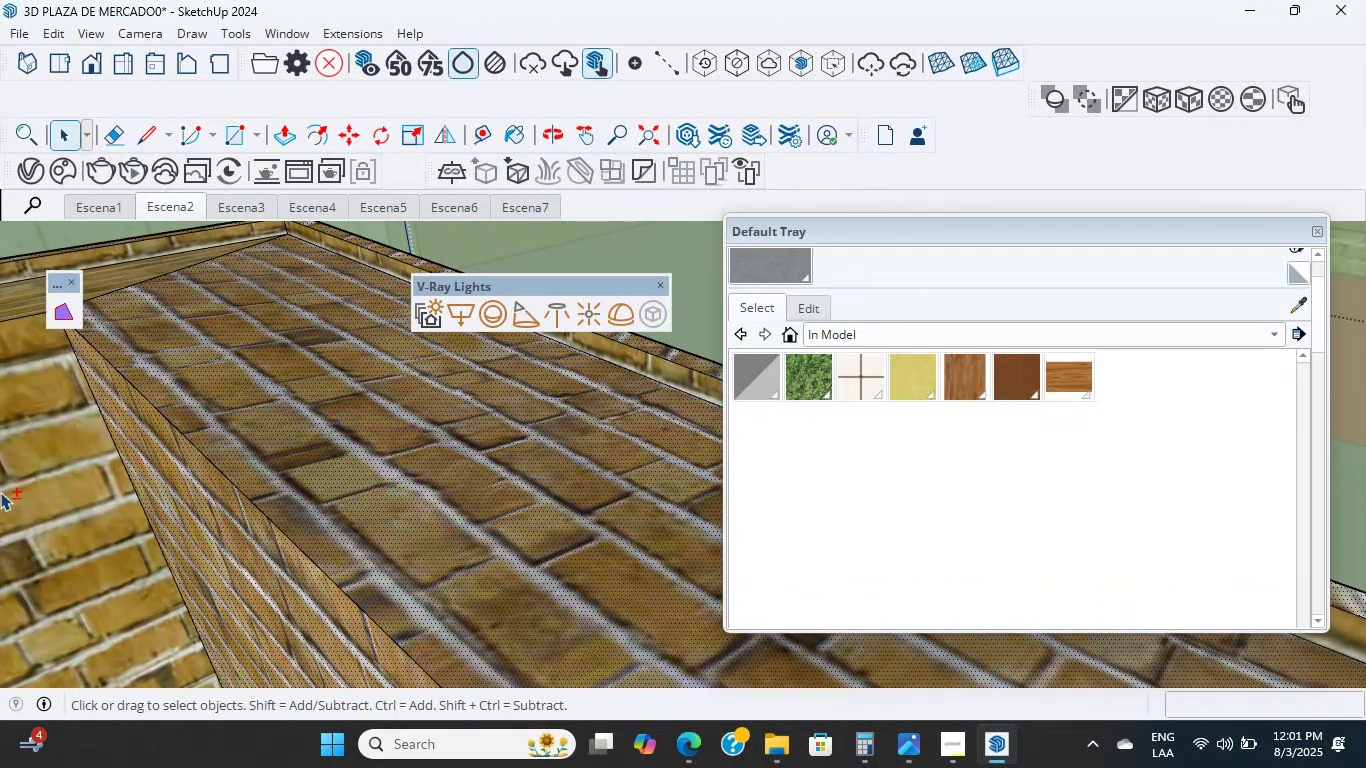 
left_click([32, 488])
 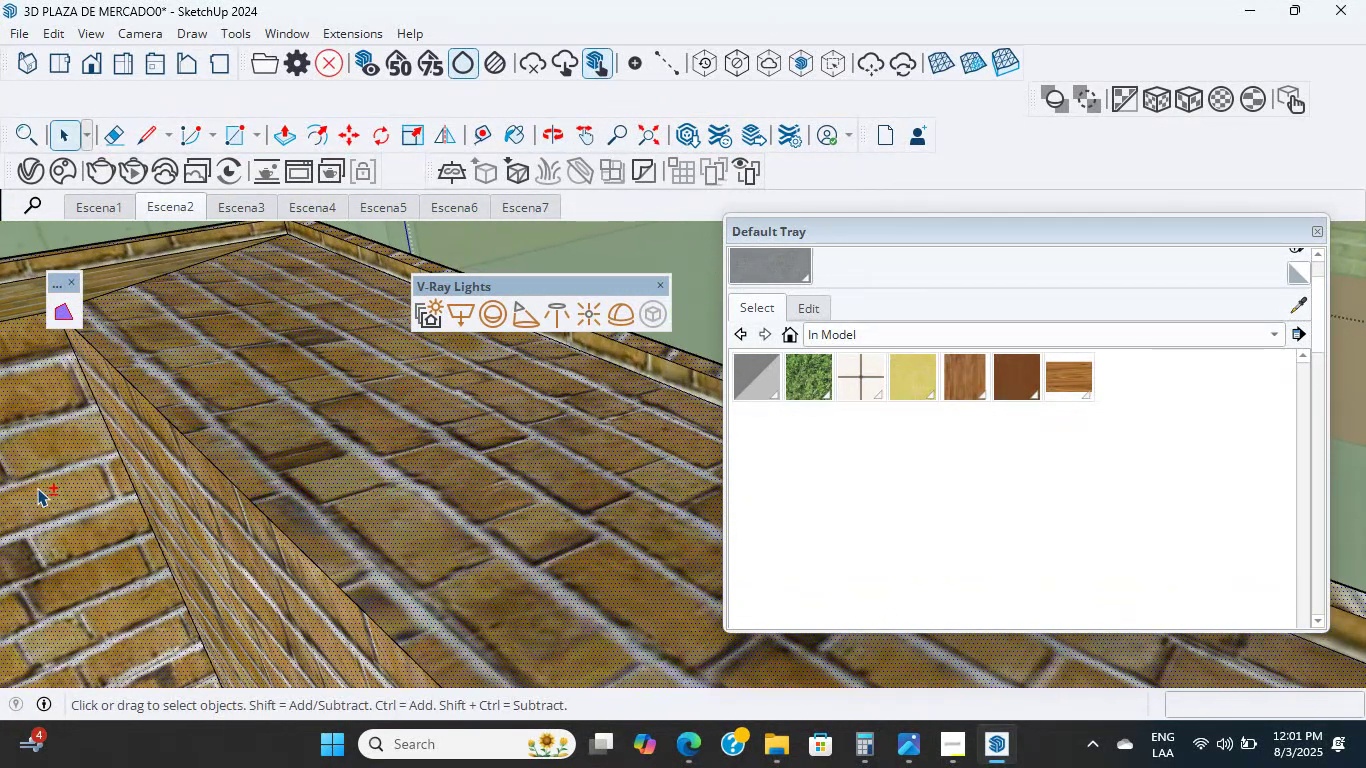 
scroll: coordinate [335, 450], scroll_direction: down, amount: 38.0
 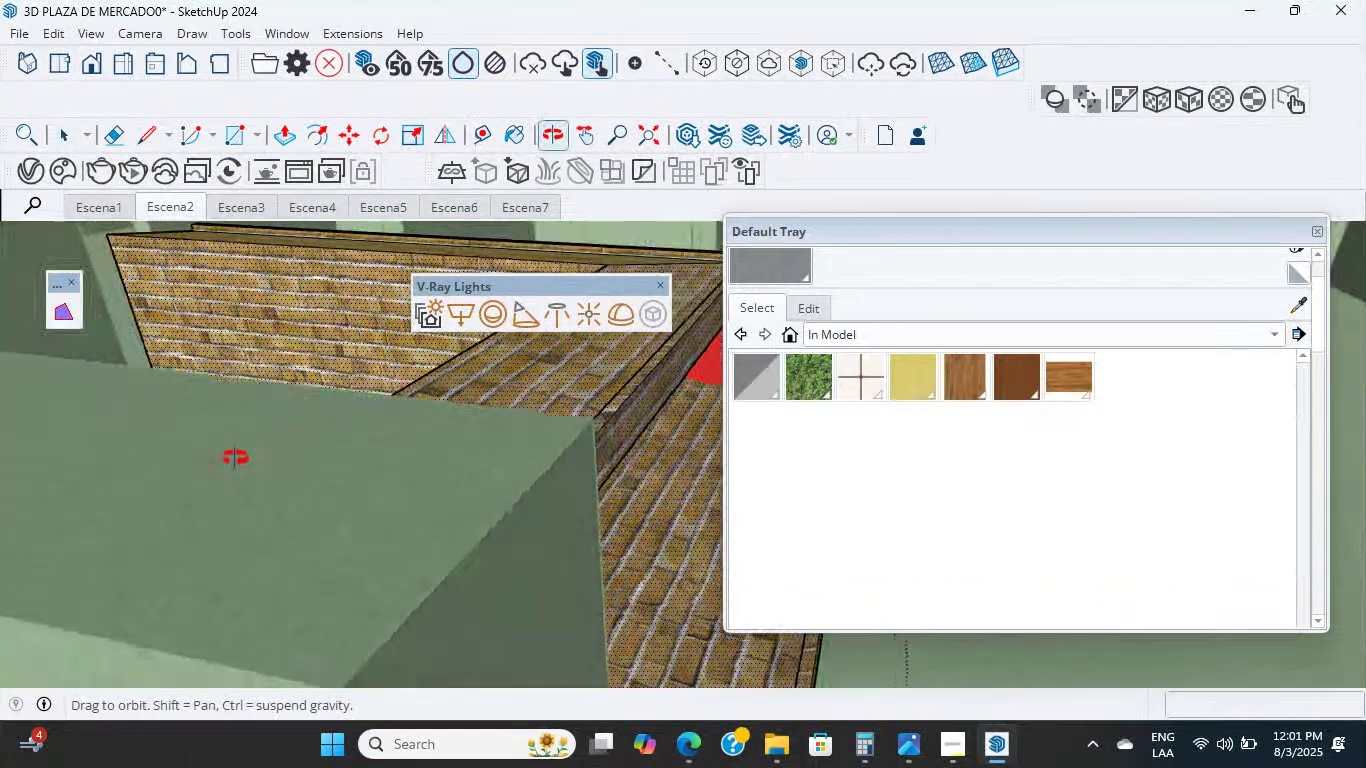 
hold_key(key=ShiftLeft, duration=2.52)
scroll: coordinate [509, 523], scroll_direction: down, amount: 18.0
 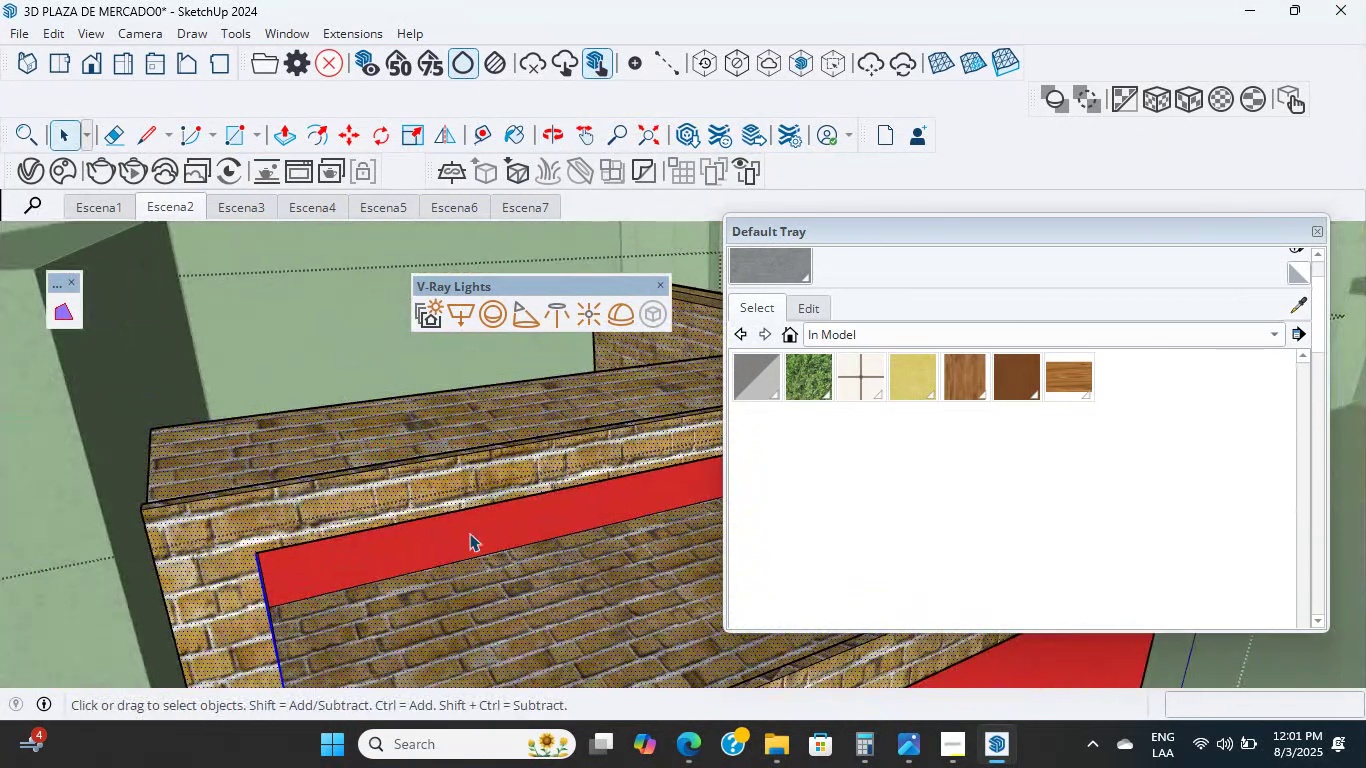 
hold_key(key=ShiftLeft, duration=1.06)
scroll: coordinate [526, 369], scroll_direction: up, amount: 15.0
 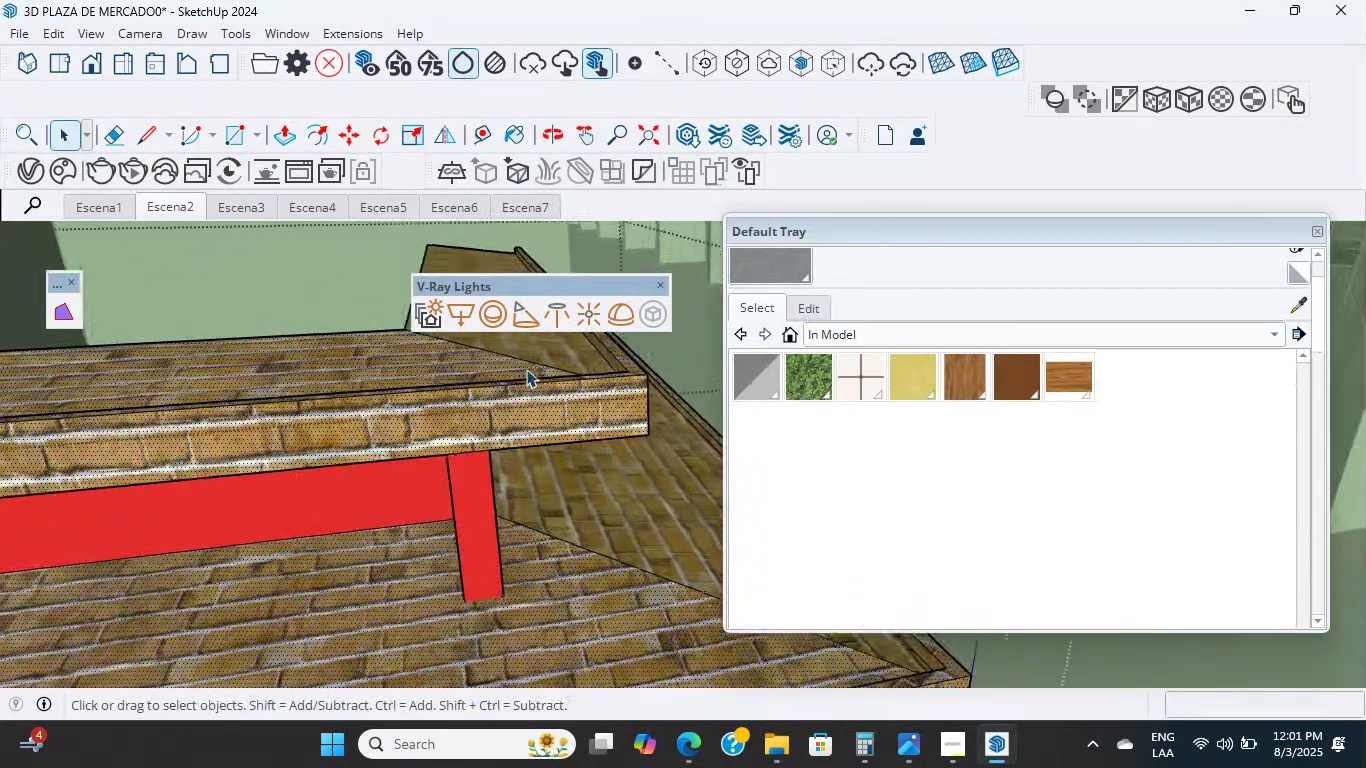 
hold_key(key=ShiftLeft, duration=0.46)
 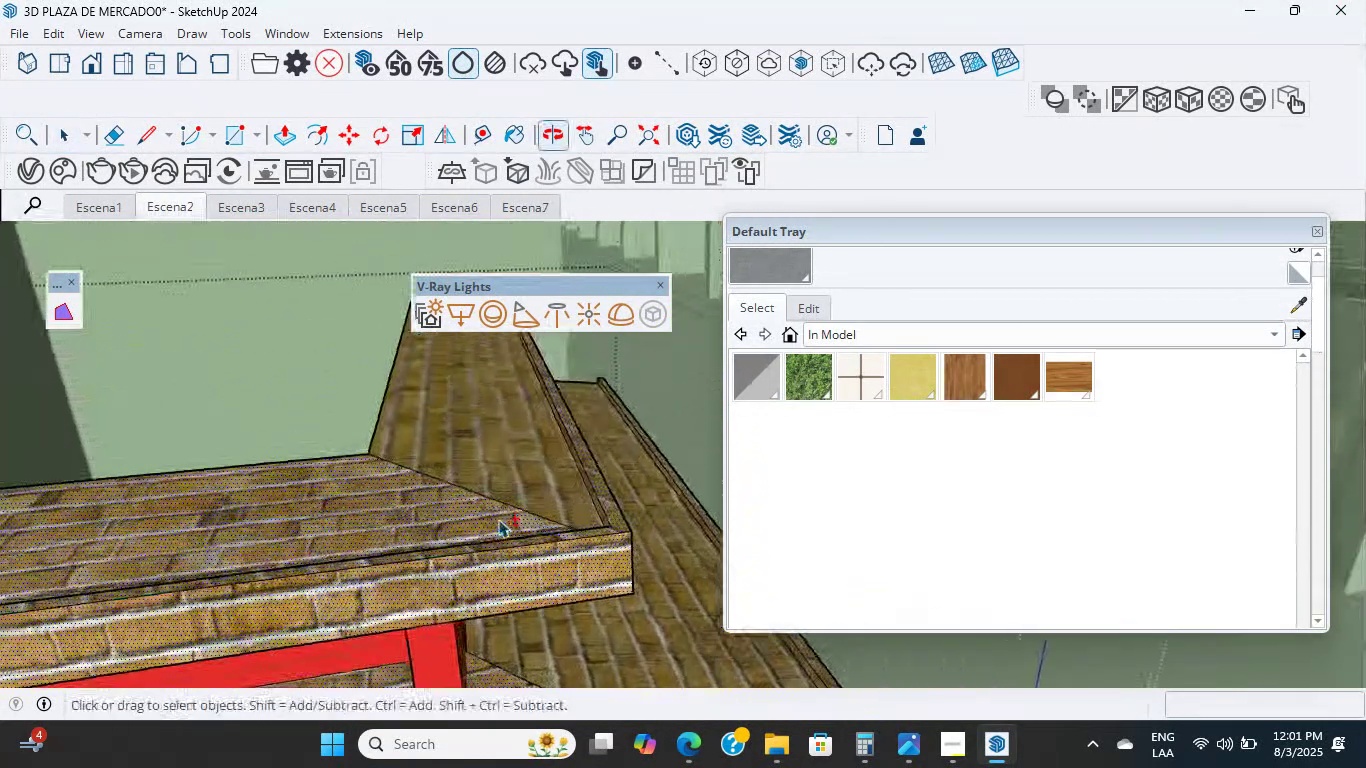 
scroll: coordinate [472, 410], scroll_direction: up, amount: 15.0
 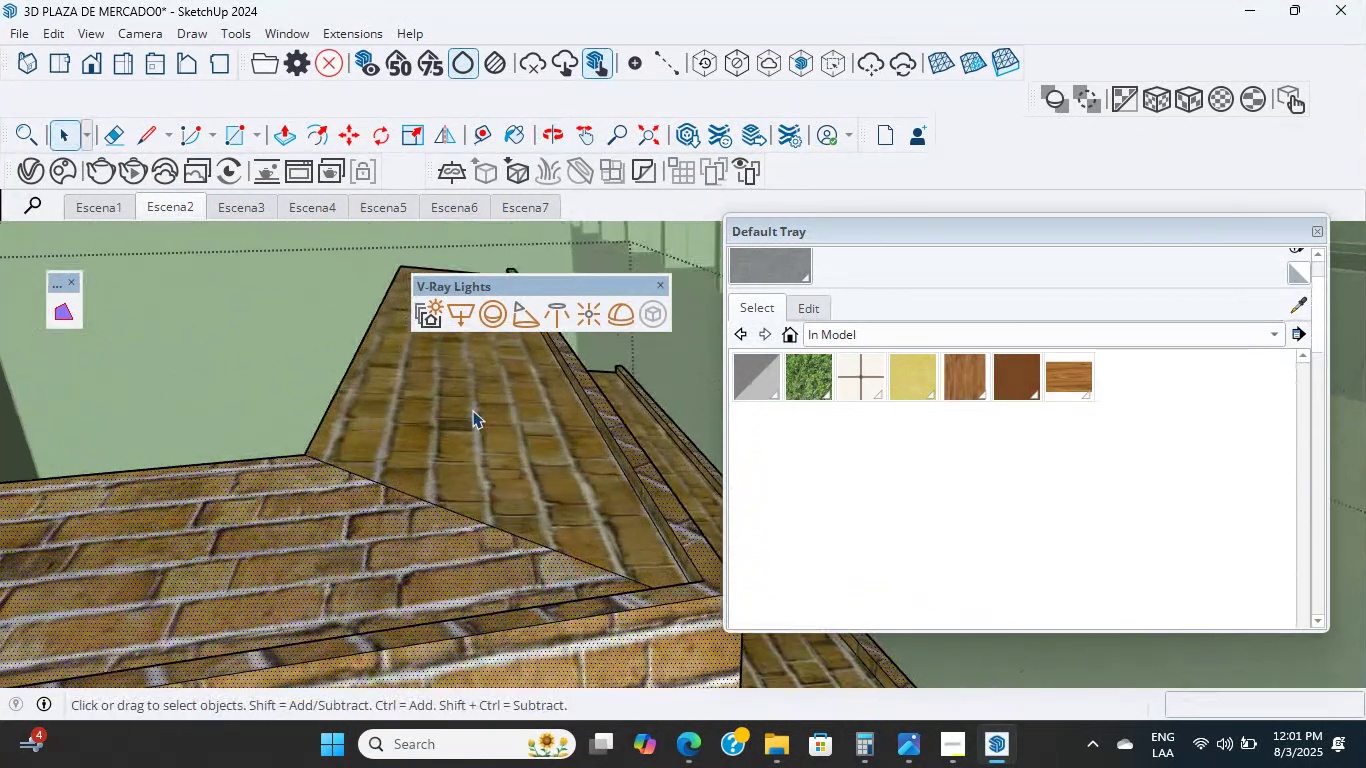 
hold_key(key=ShiftLeft, duration=0.71)
 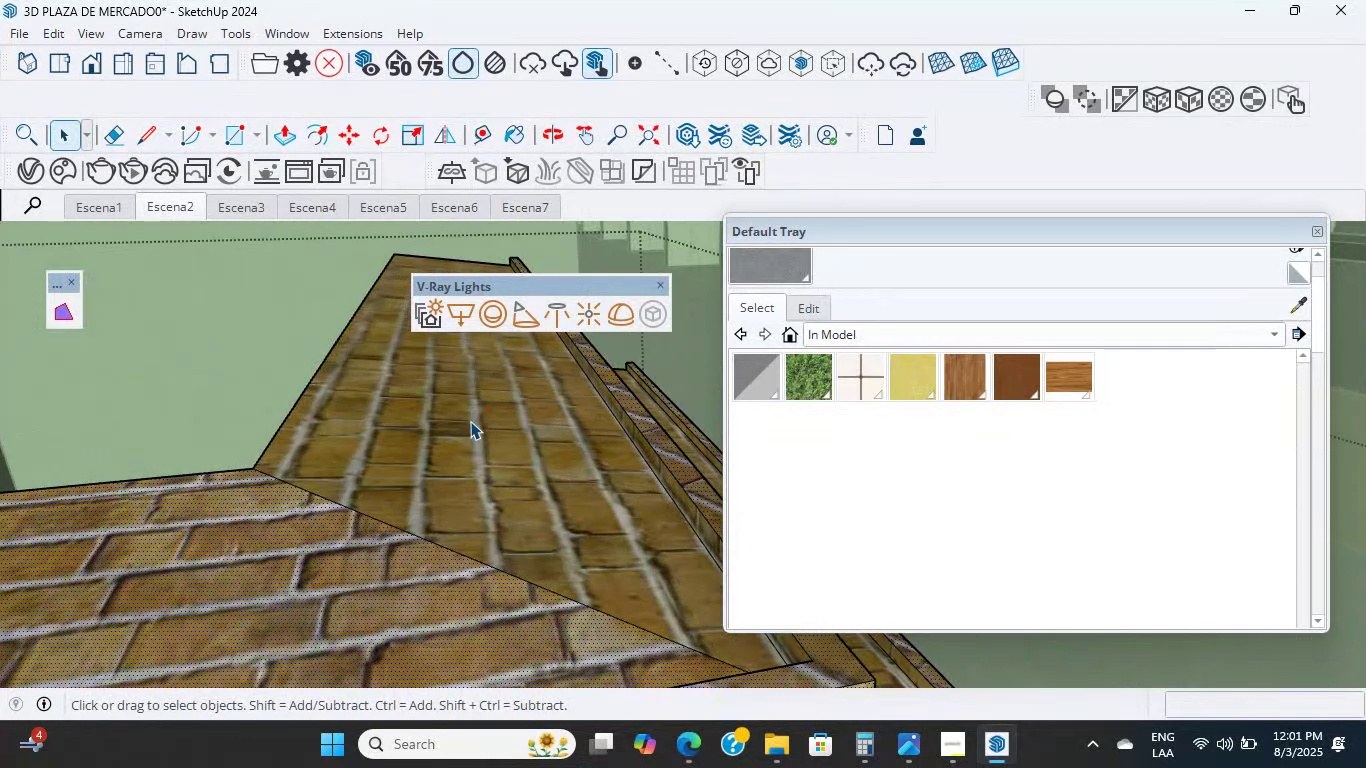 
left_click([470, 422])
 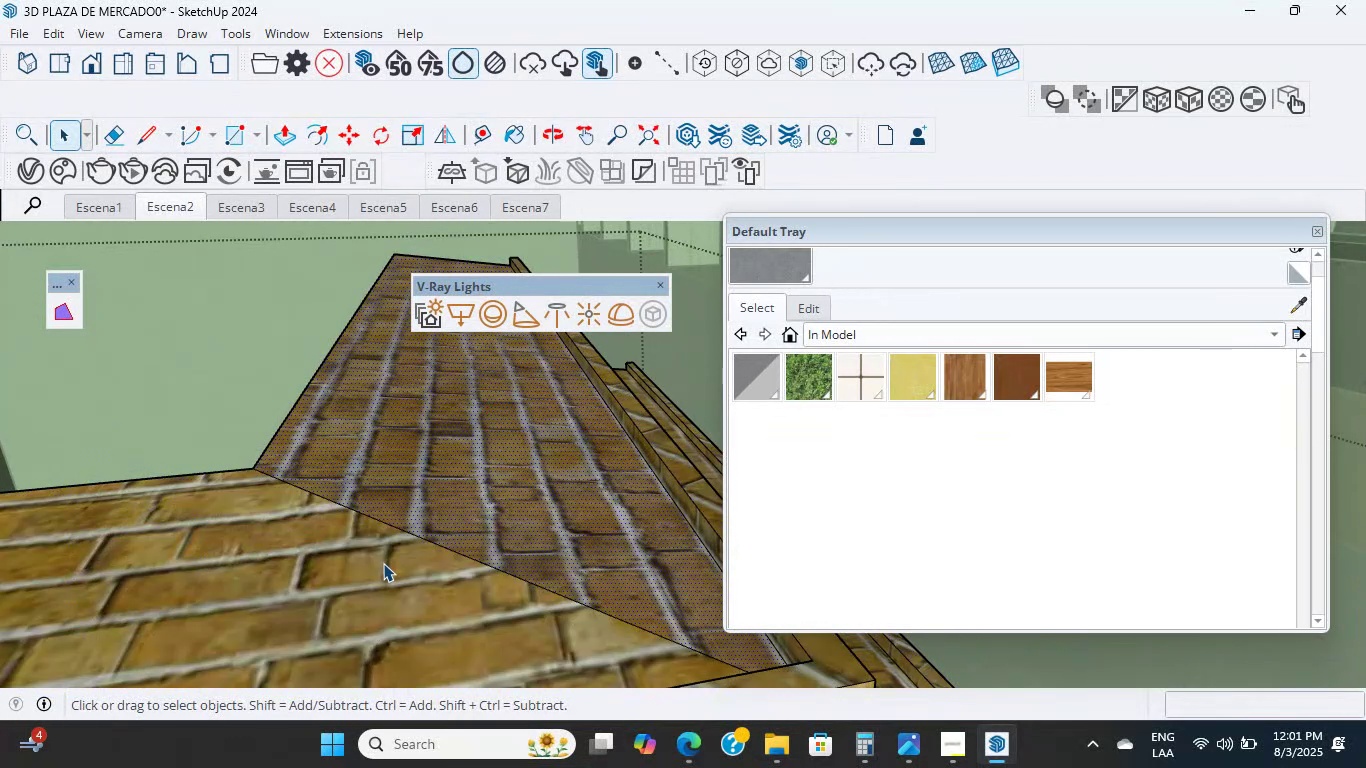 
scroll: coordinate [542, 459], scroll_direction: up, amount: 17.0
 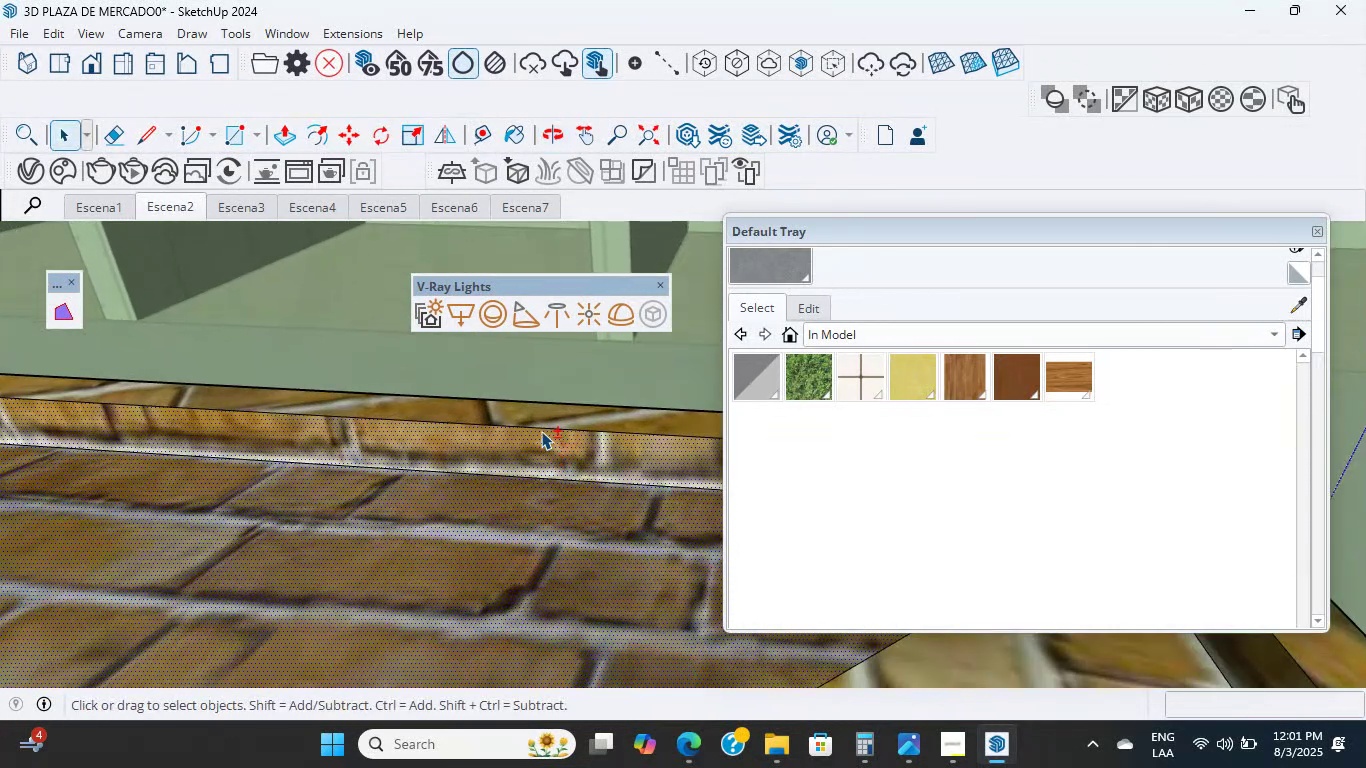 
hold_key(key=ShiftLeft, duration=5.95)
left_click([542, 459])
 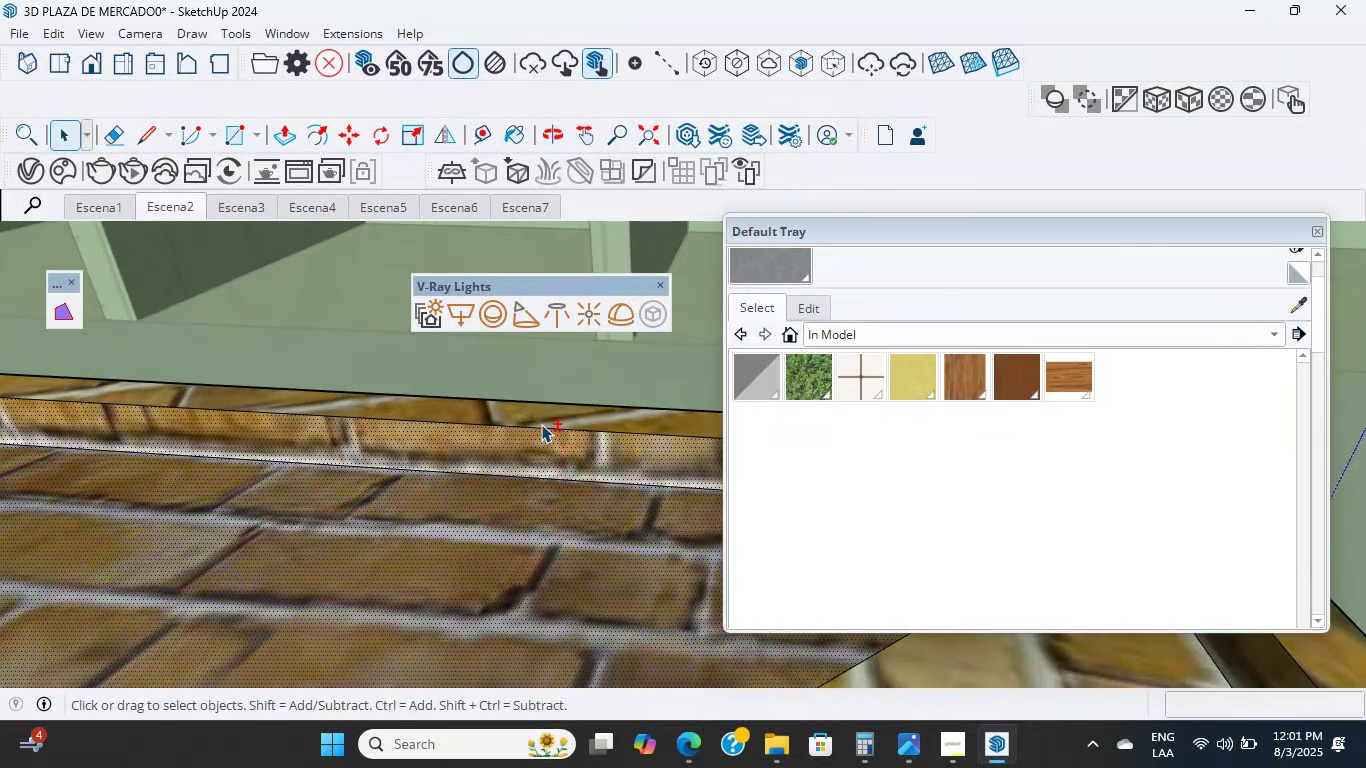 
left_click([541, 420])
 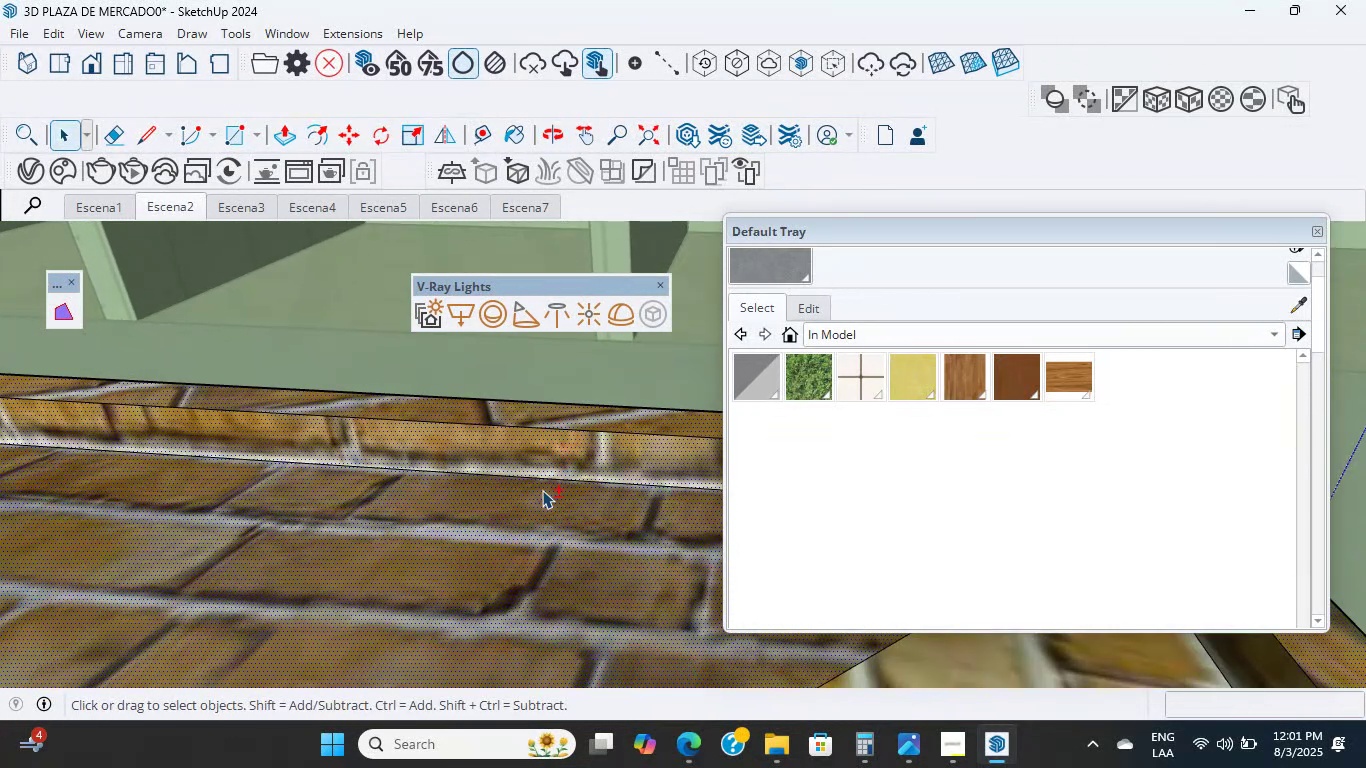 
scroll: coordinate [451, 480], scroll_direction: down, amount: 35.0
 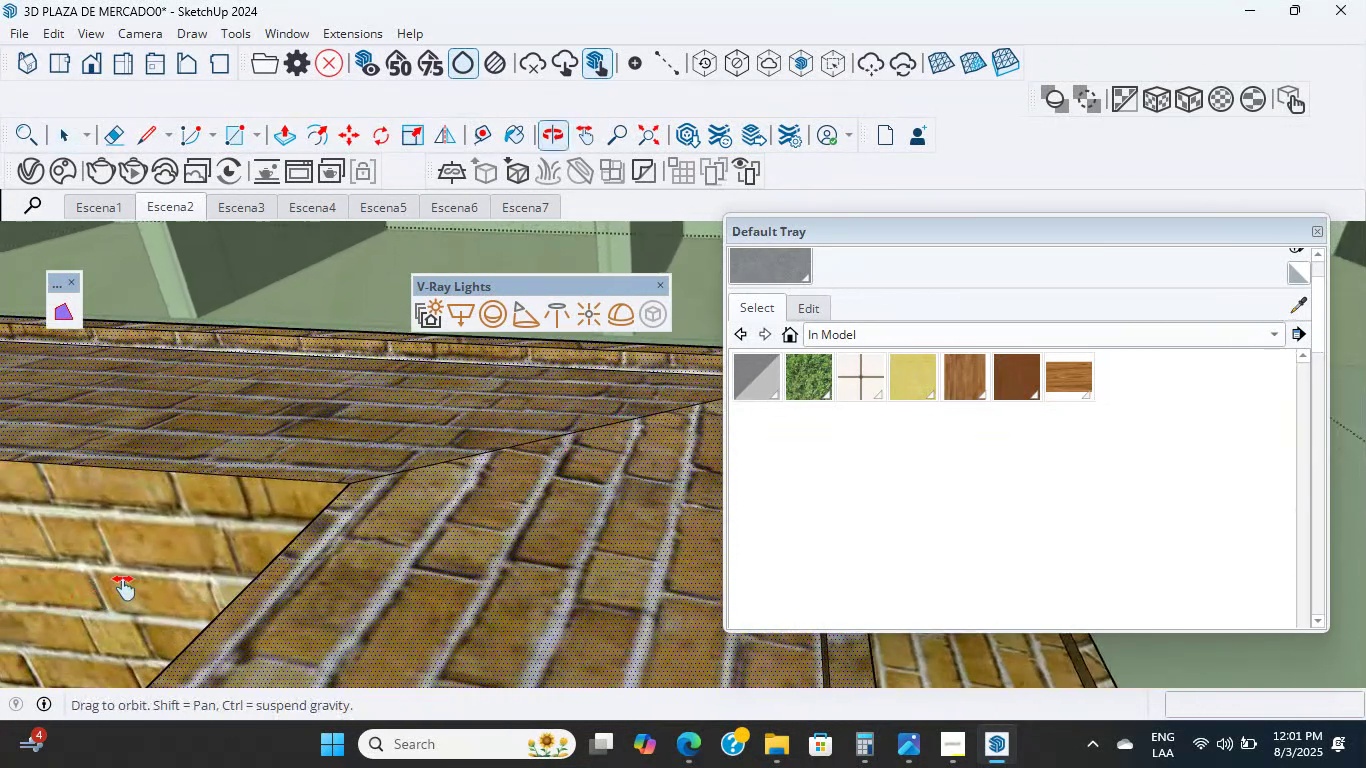 
left_click([504, 589])
 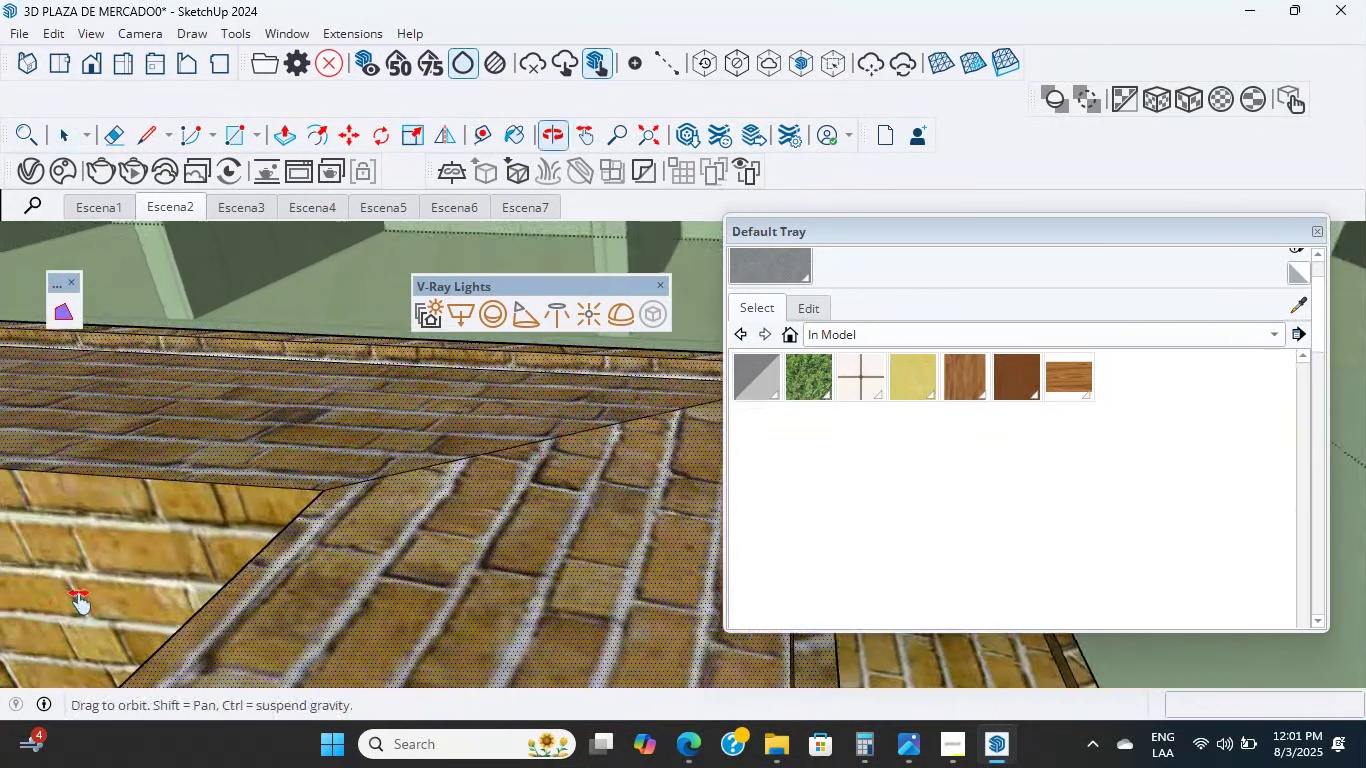 
scroll: coordinate [367, 519], scroll_direction: none, amount: 0.0
 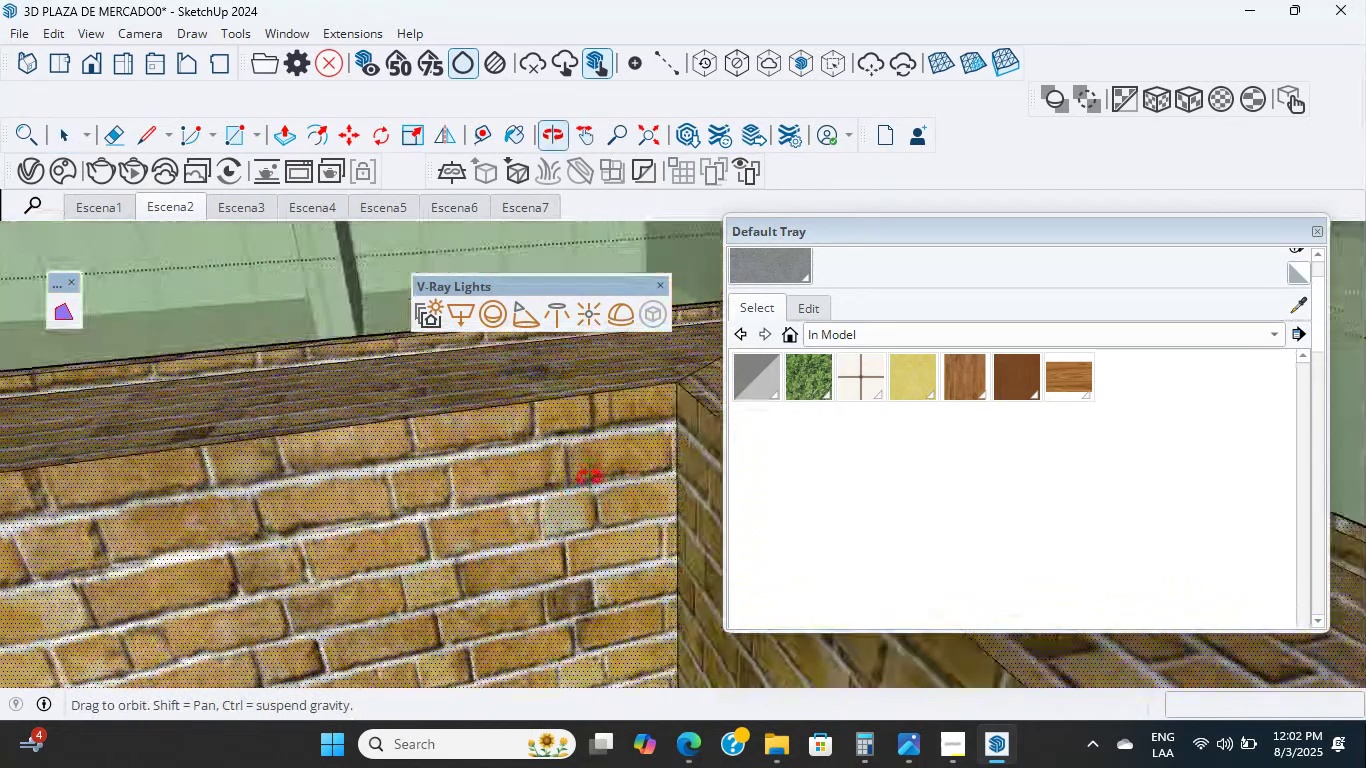 
left_click([334, 460])
 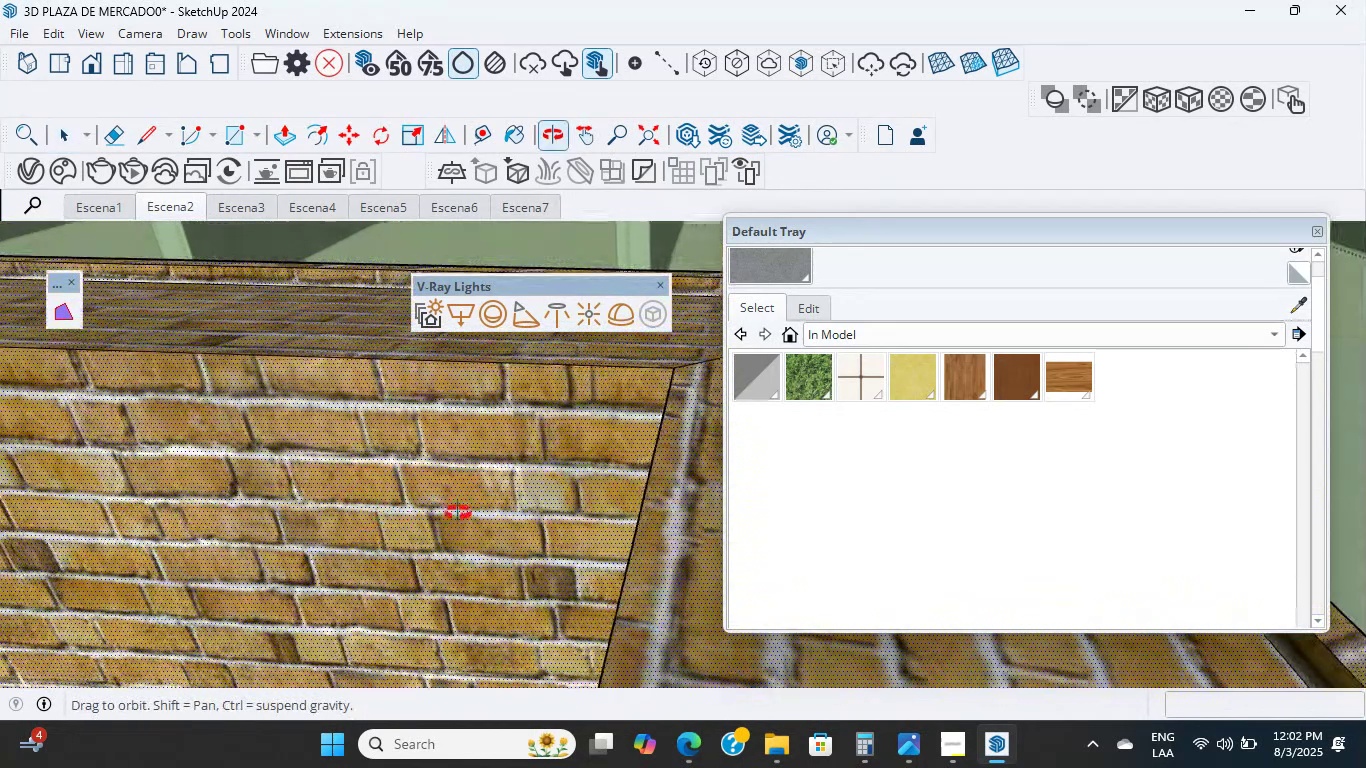 
hold_key(key=ShiftLeft, duration=3.25)
left_click([561, 446])
 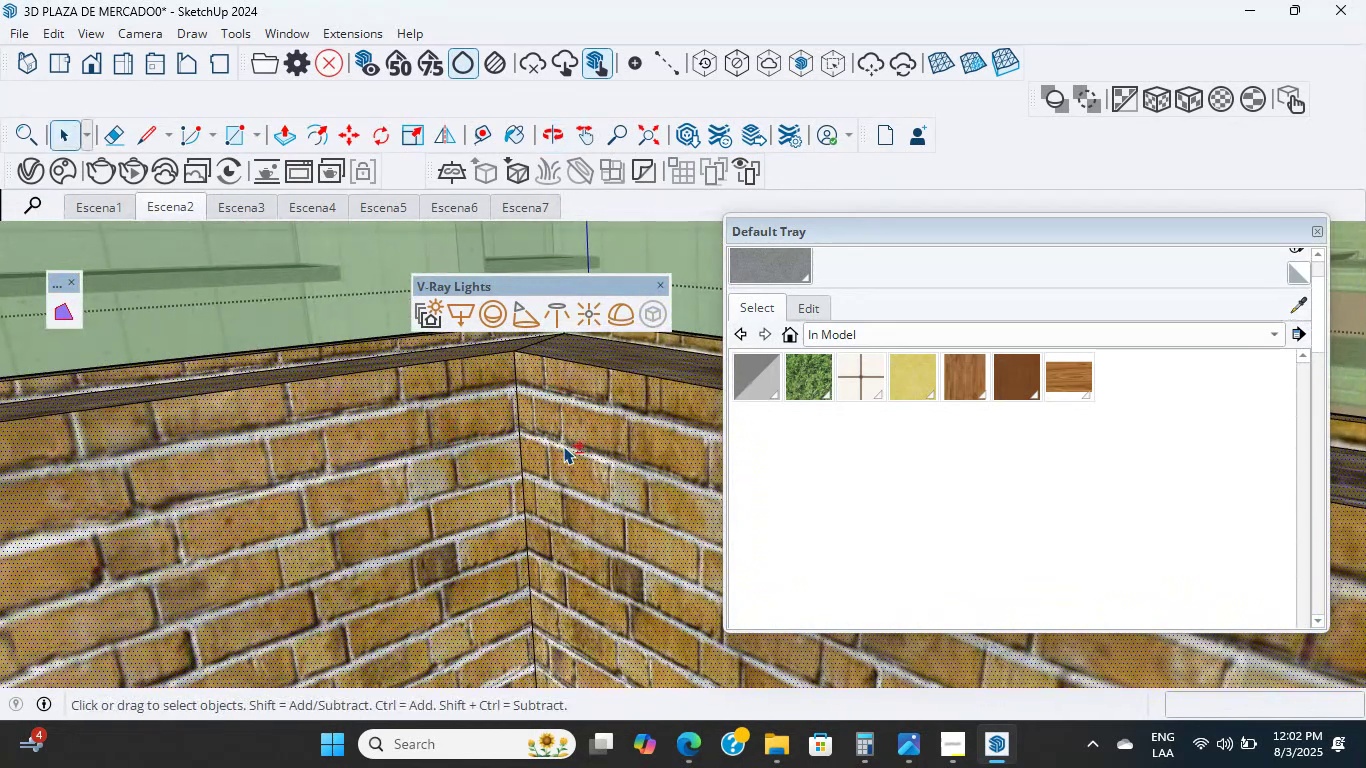 
scroll: coordinate [433, 582], scroll_direction: down, amount: 2.0
 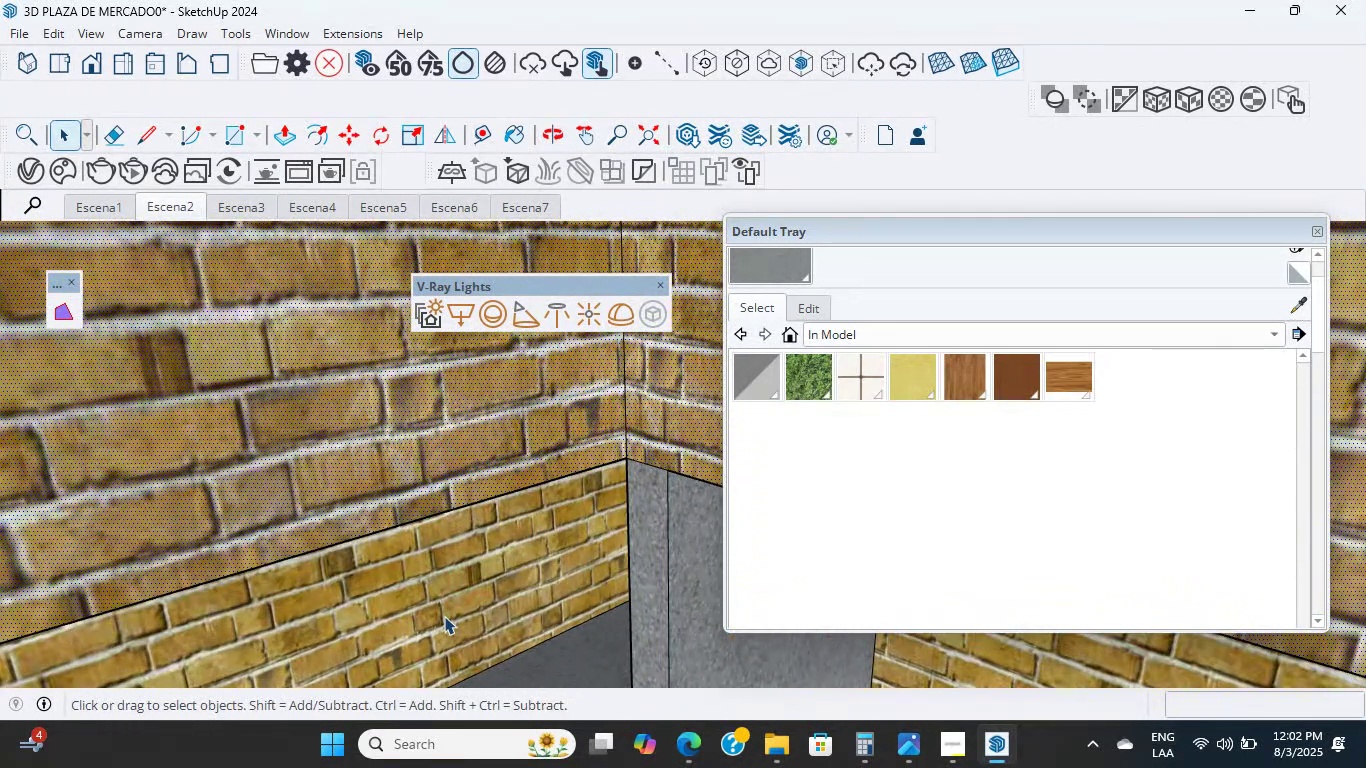 
mouse_move([1239, 782])
 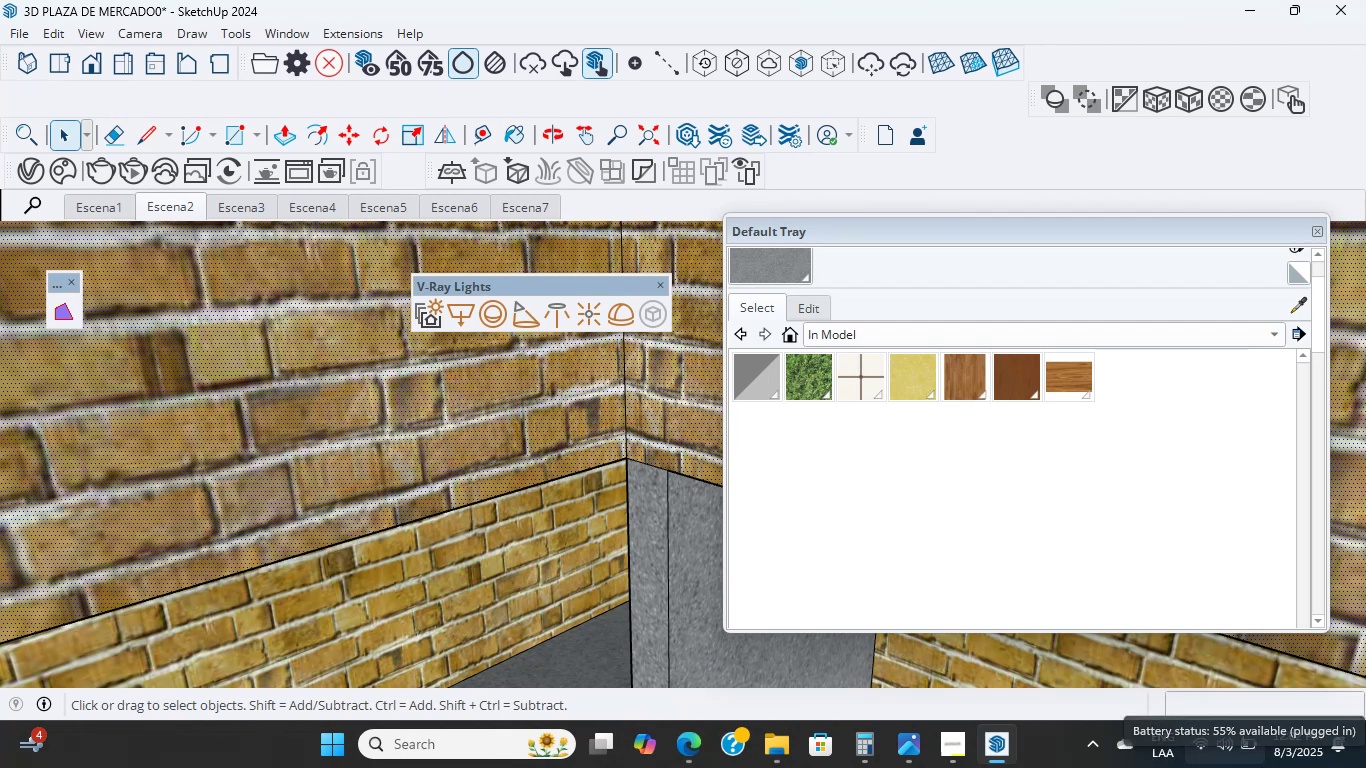 
scroll: coordinate [1196, 767], scroll_direction: up, amount: 1.0
 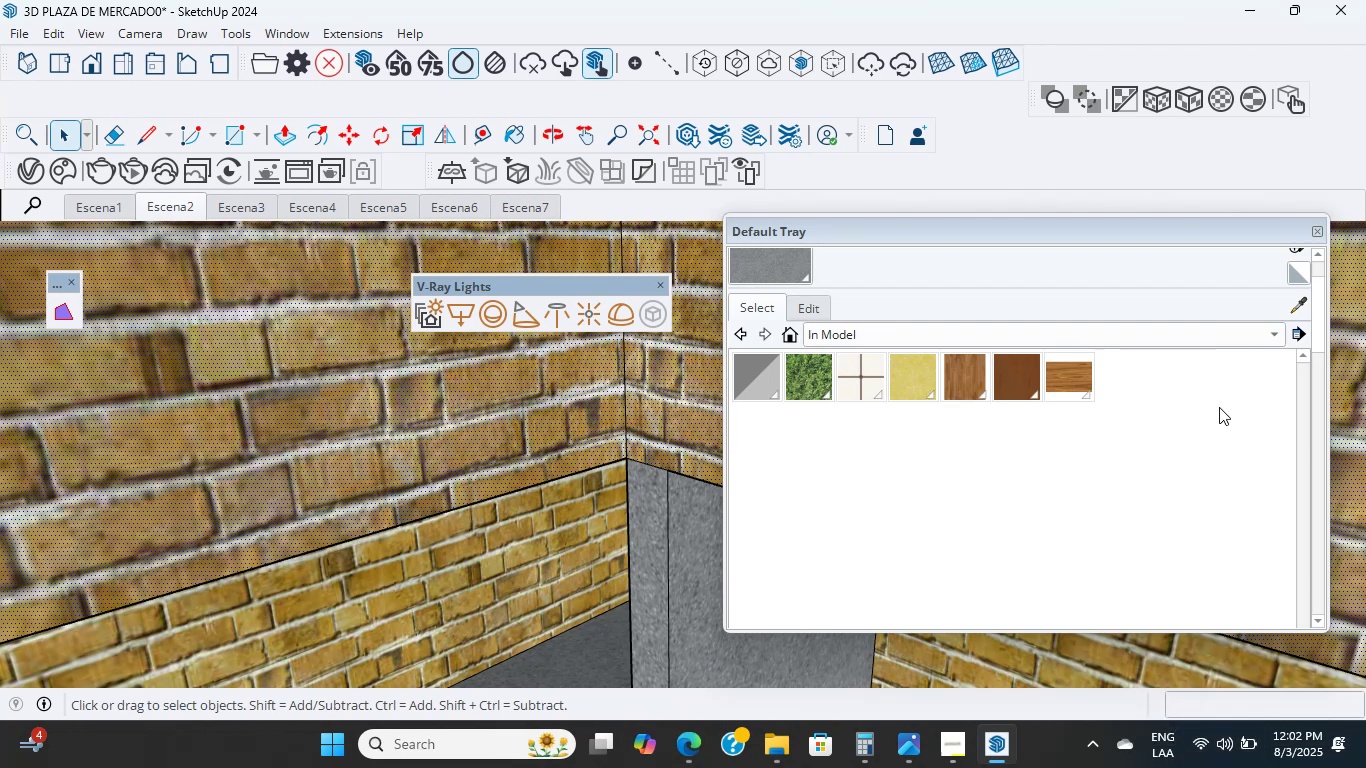 
wait(10.71)
 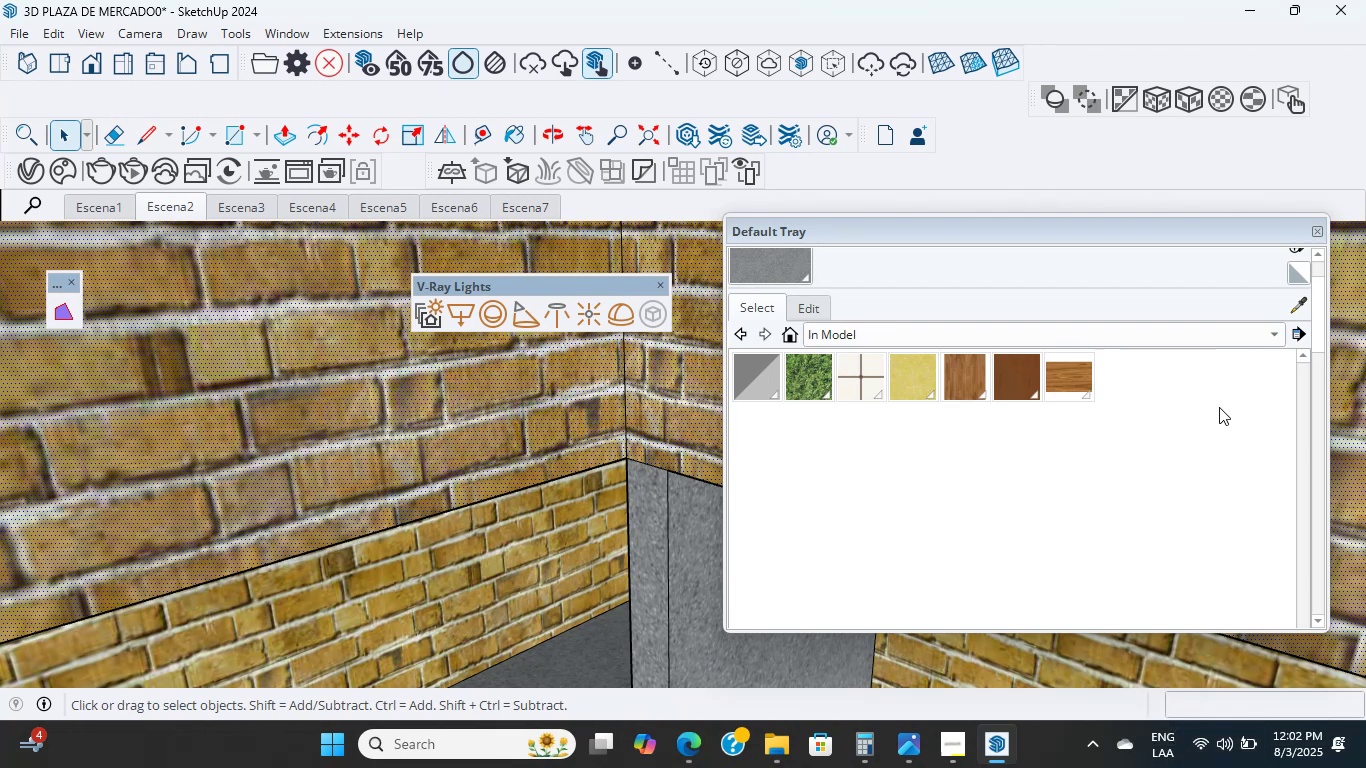 
scroll: coordinate [264, 488], scroll_direction: up, amount: 8.0
 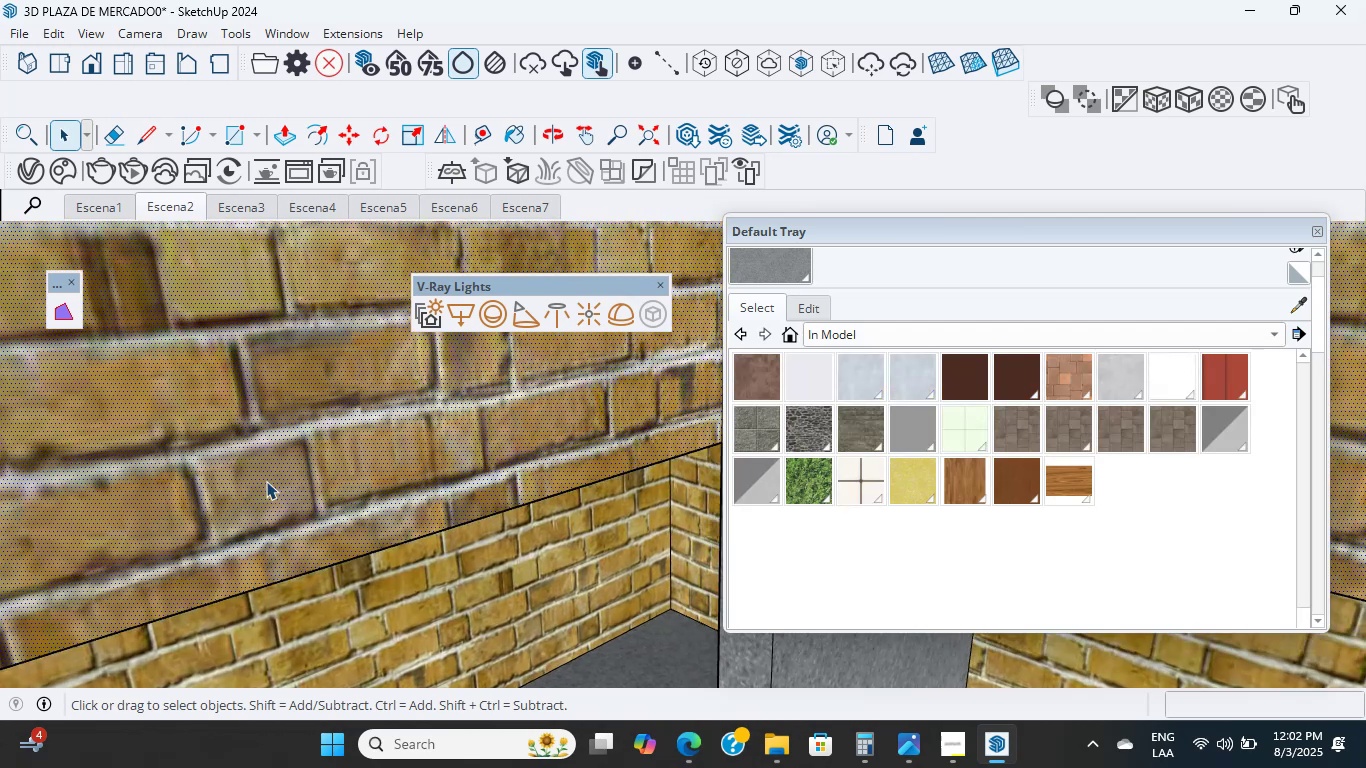 
key(Shift+ShiftLeft)
 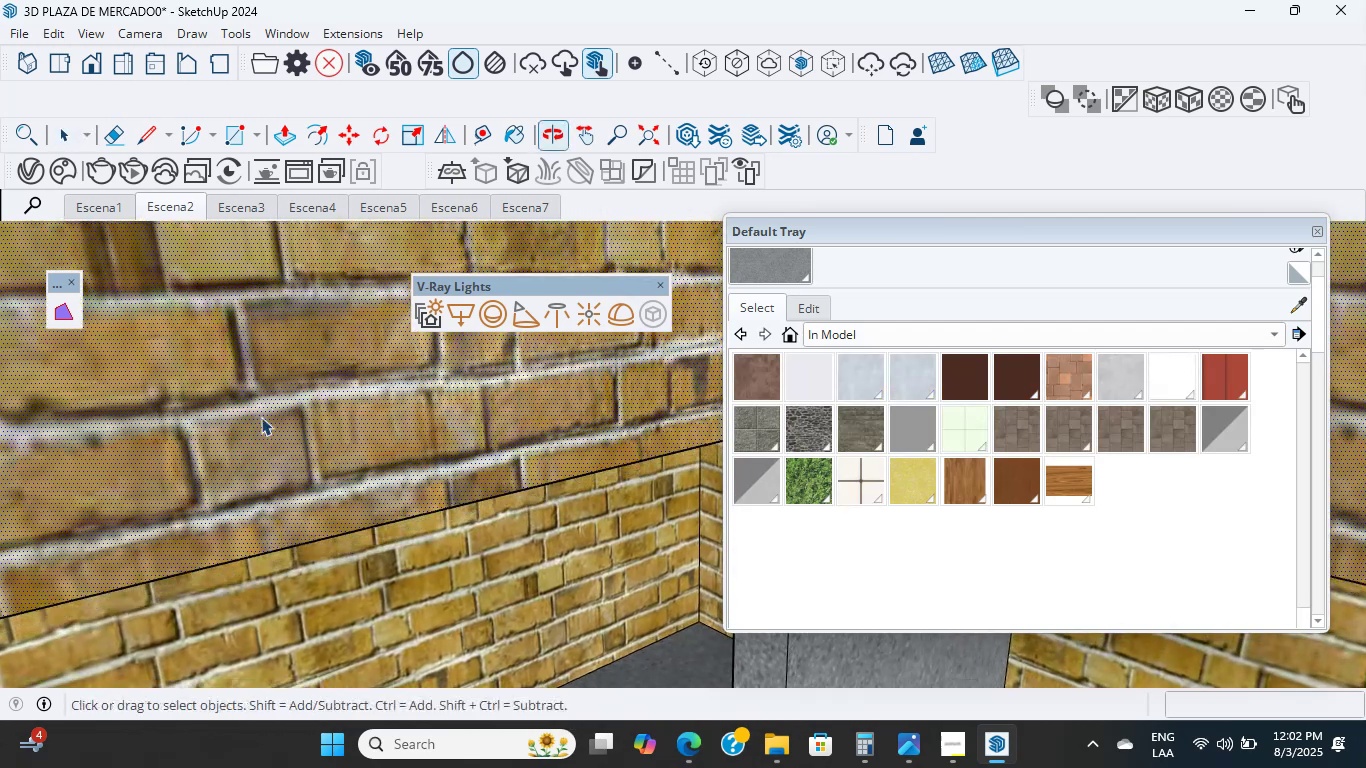 
scroll: coordinate [296, 456], scroll_direction: up, amount: 2.0
 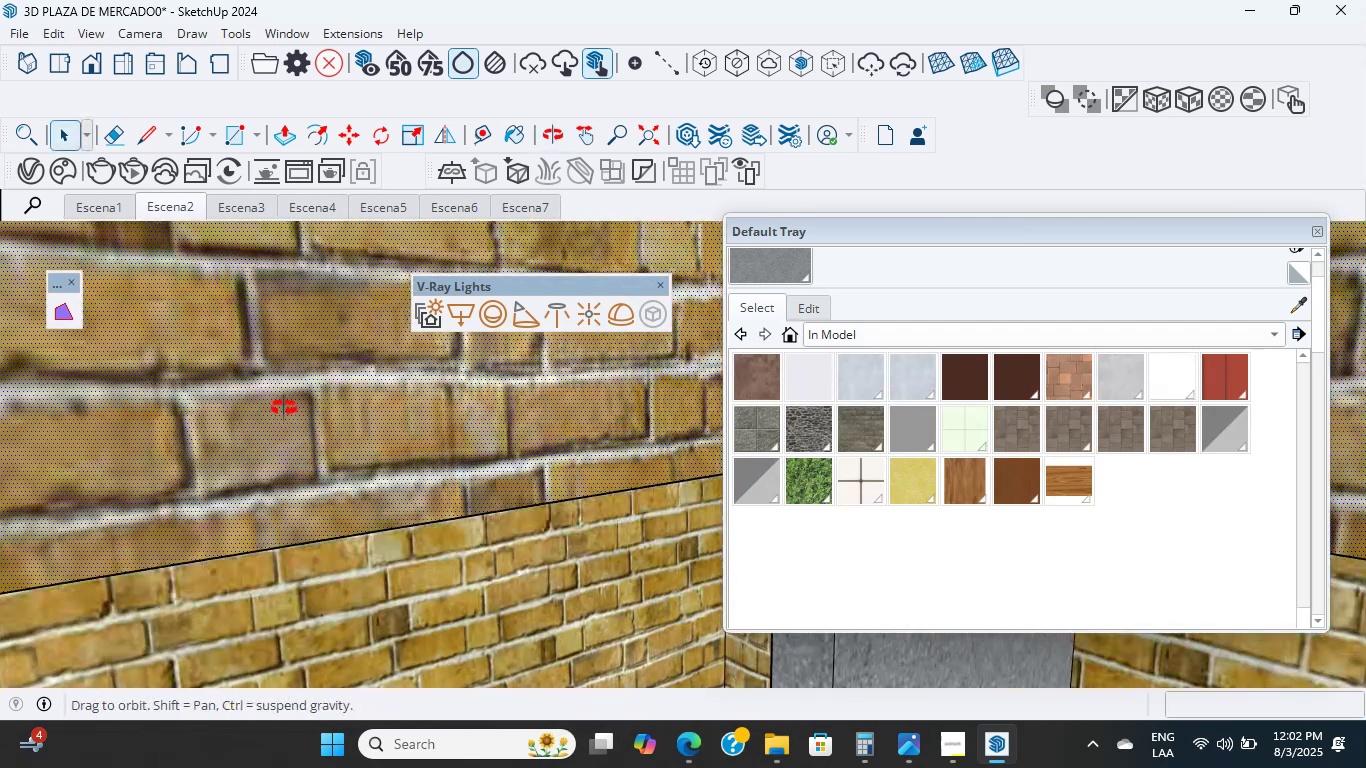 
hold_key(key=ControlLeft, duration=0.67)
scroll: coordinate [386, 509], scroll_direction: up, amount: 3.0
 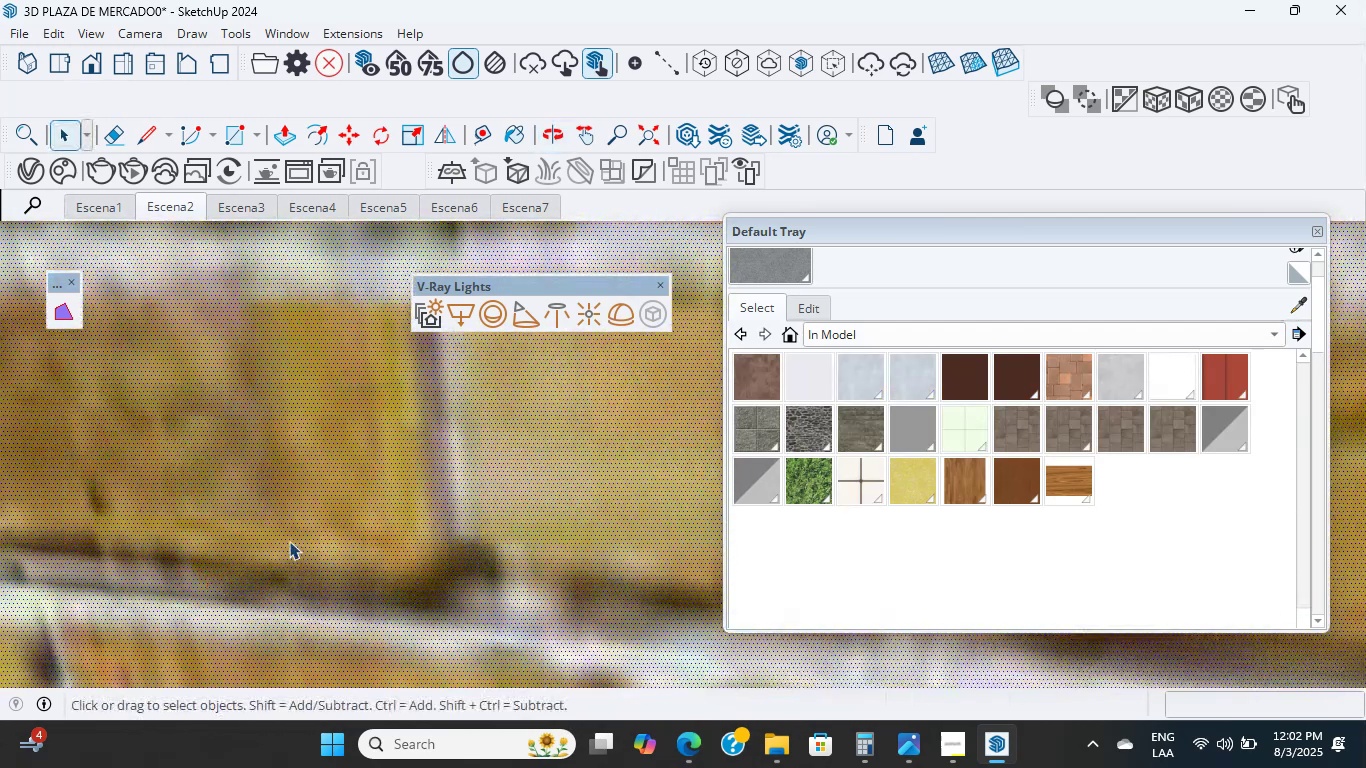 
scroll: coordinate [356, 576], scroll_direction: down, amount: 12.0
 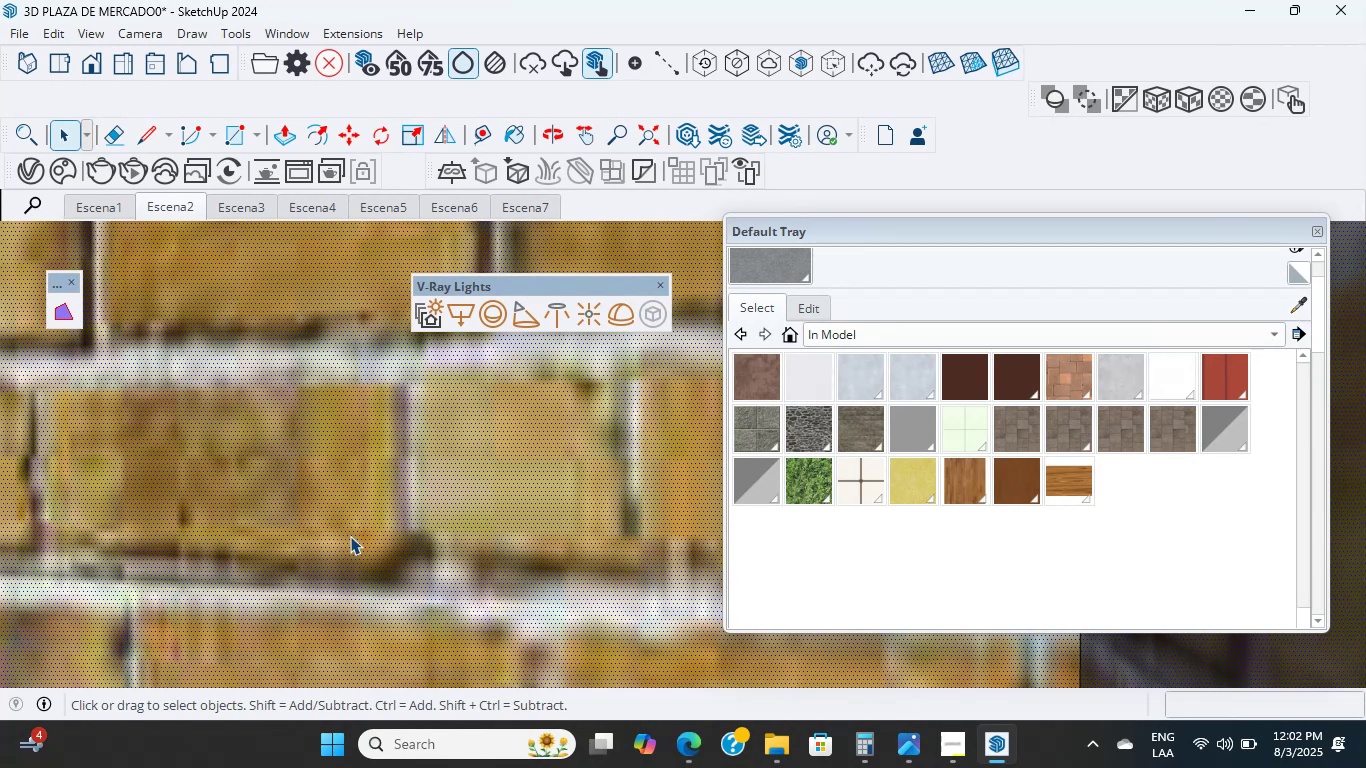 
wait(15.83)
 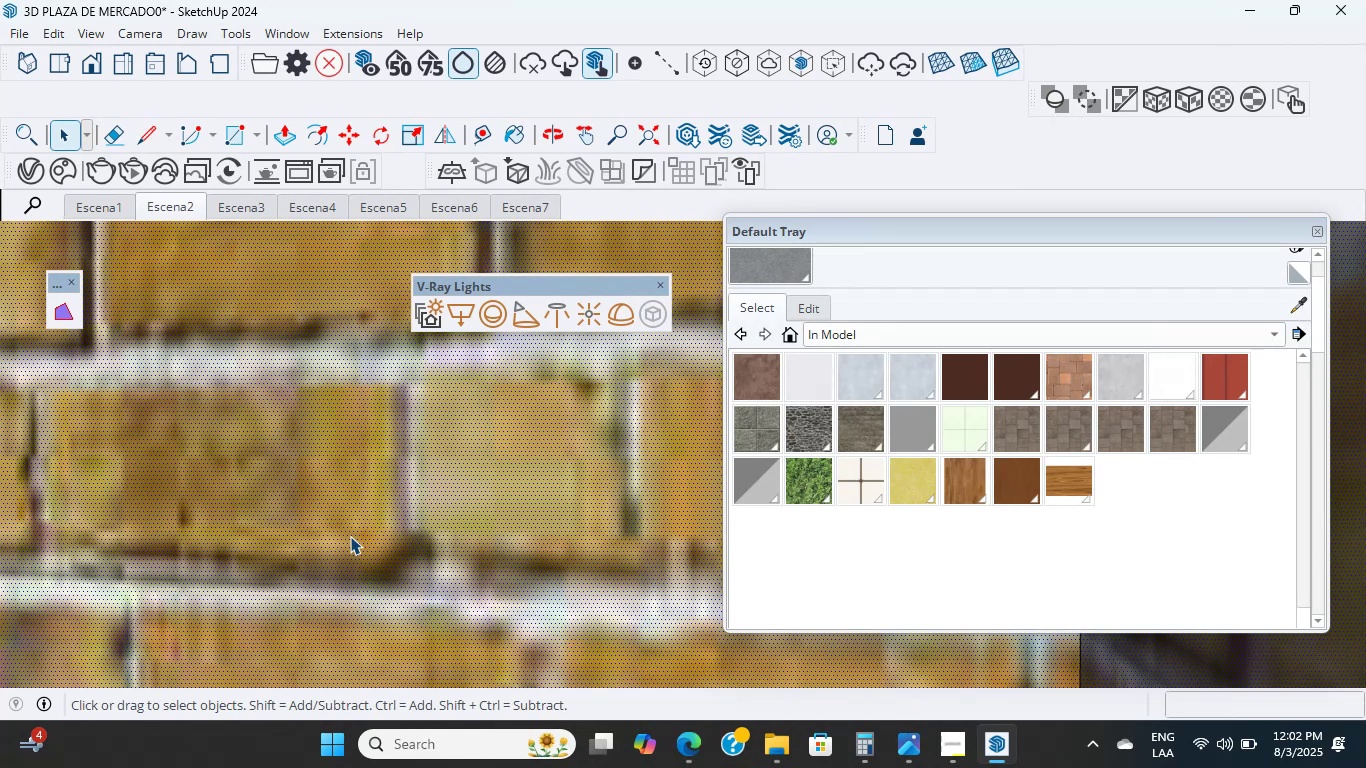 
scroll: coordinate [117, 767], scroll_direction: none, amount: 0.0
 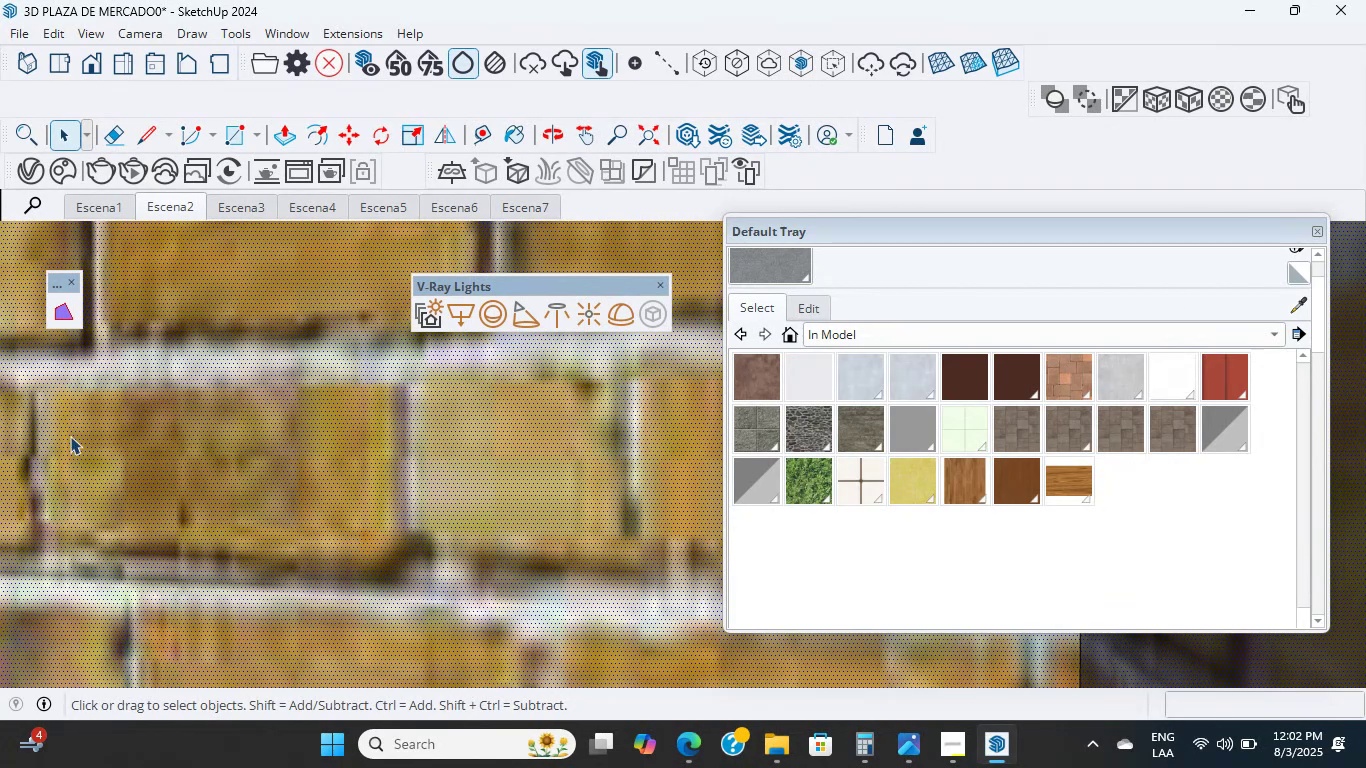 
scroll: coordinate [429, 503], scroll_direction: down, amount: 18.0
 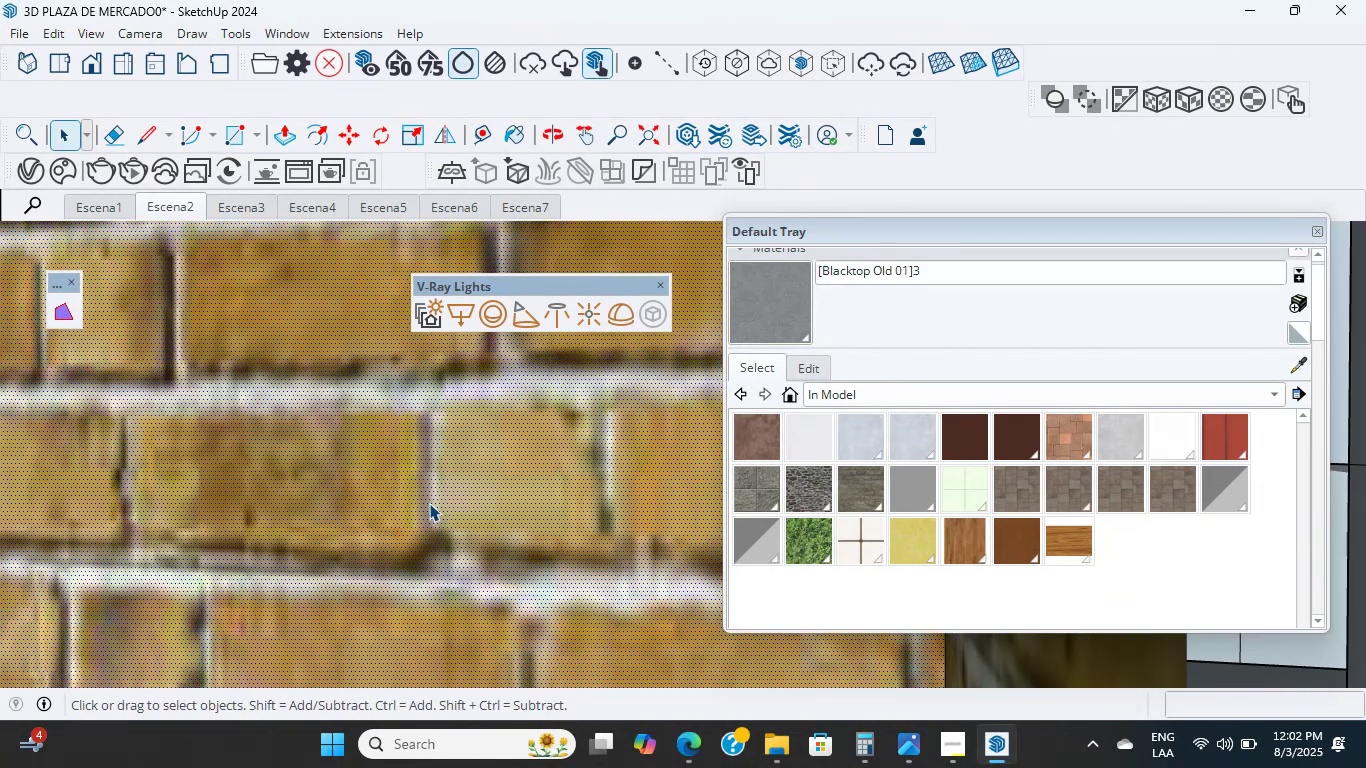 
double_click([429, 503])
 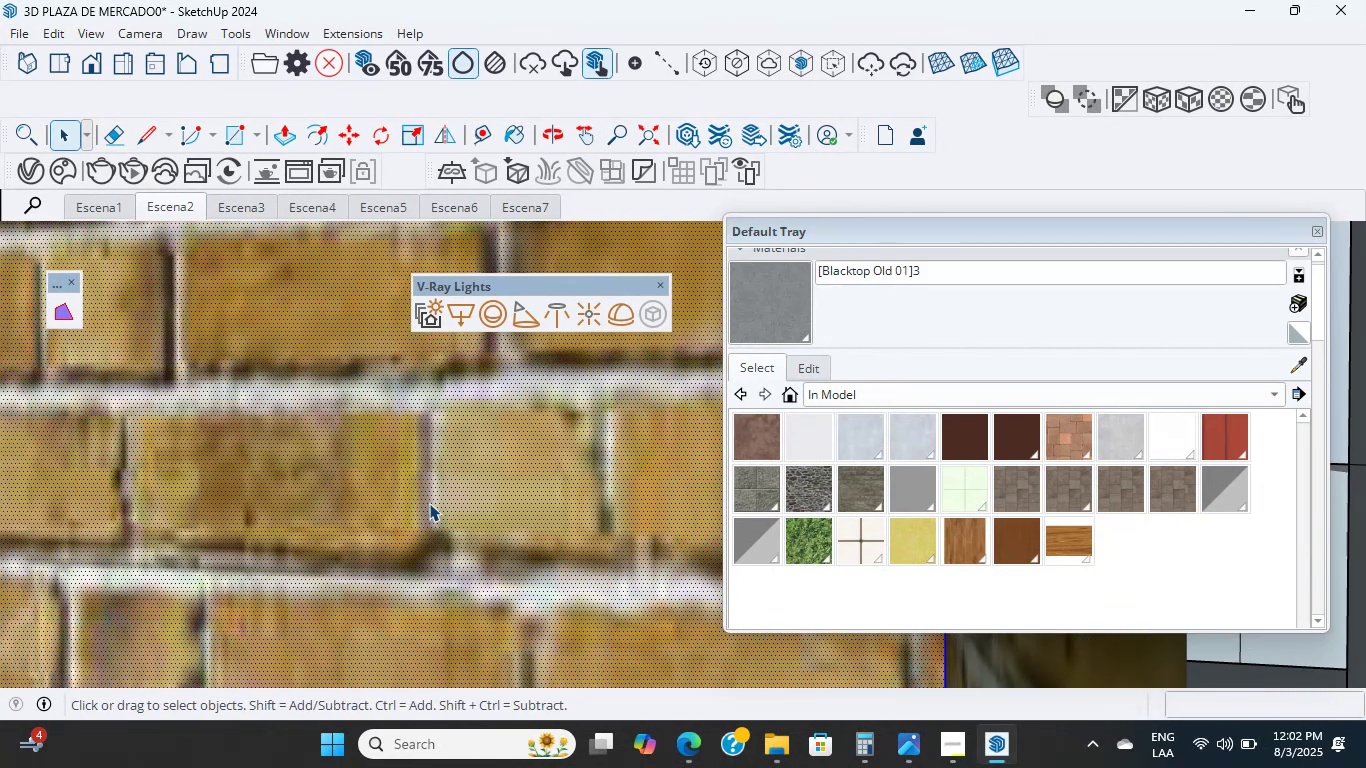 
triple_click([429, 503])
 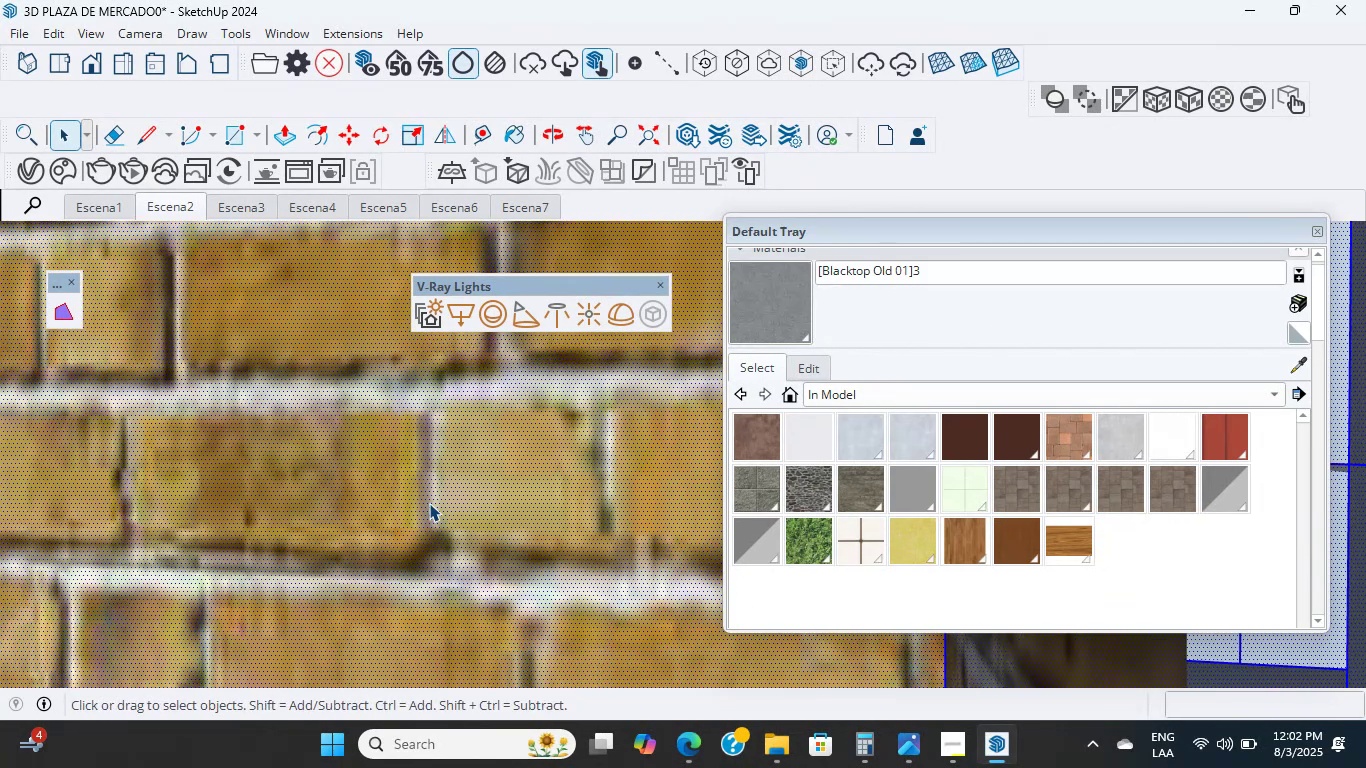 
triple_click([429, 503])
 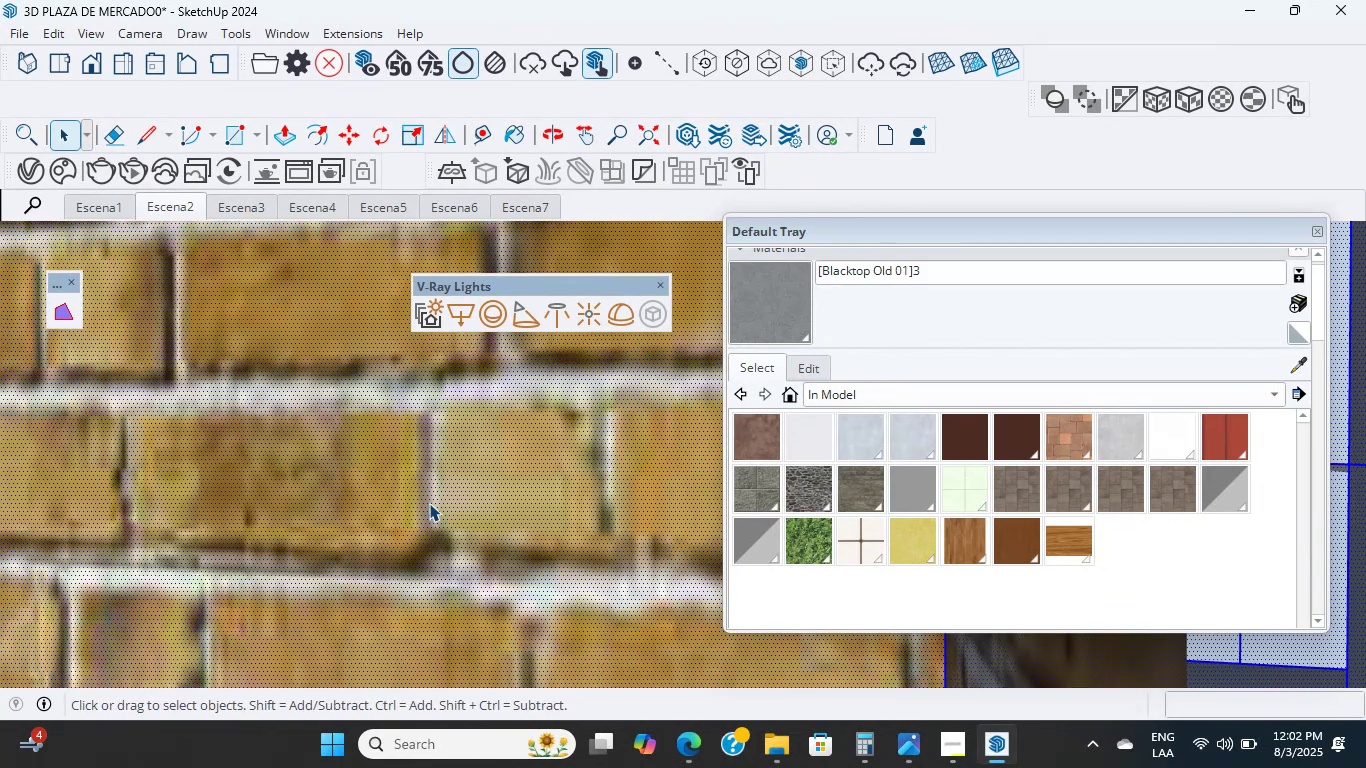 
triple_click([429, 503])
 